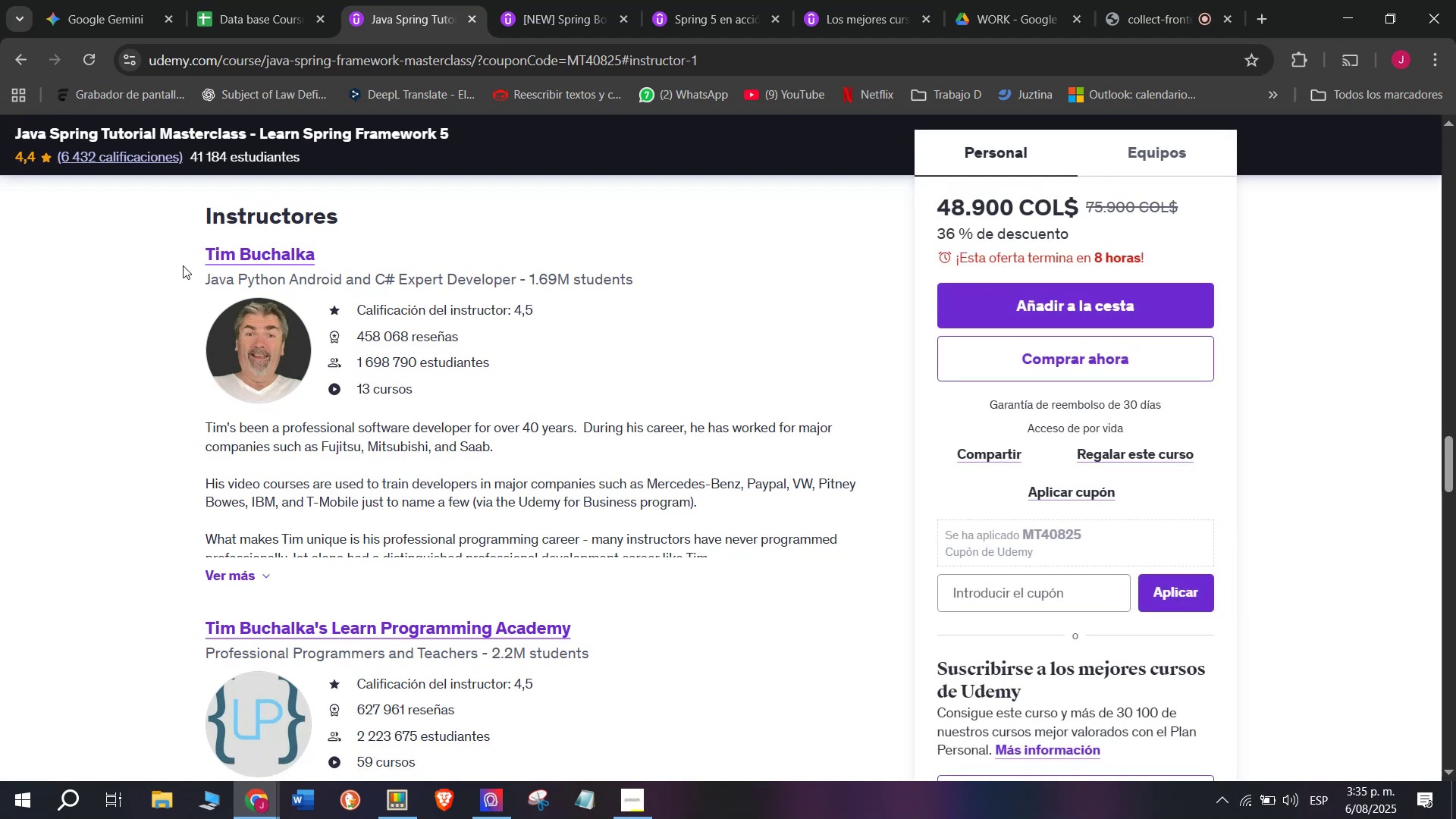 
scroll: coordinate [453, 482], scroll_direction: up, amount: 4.0
 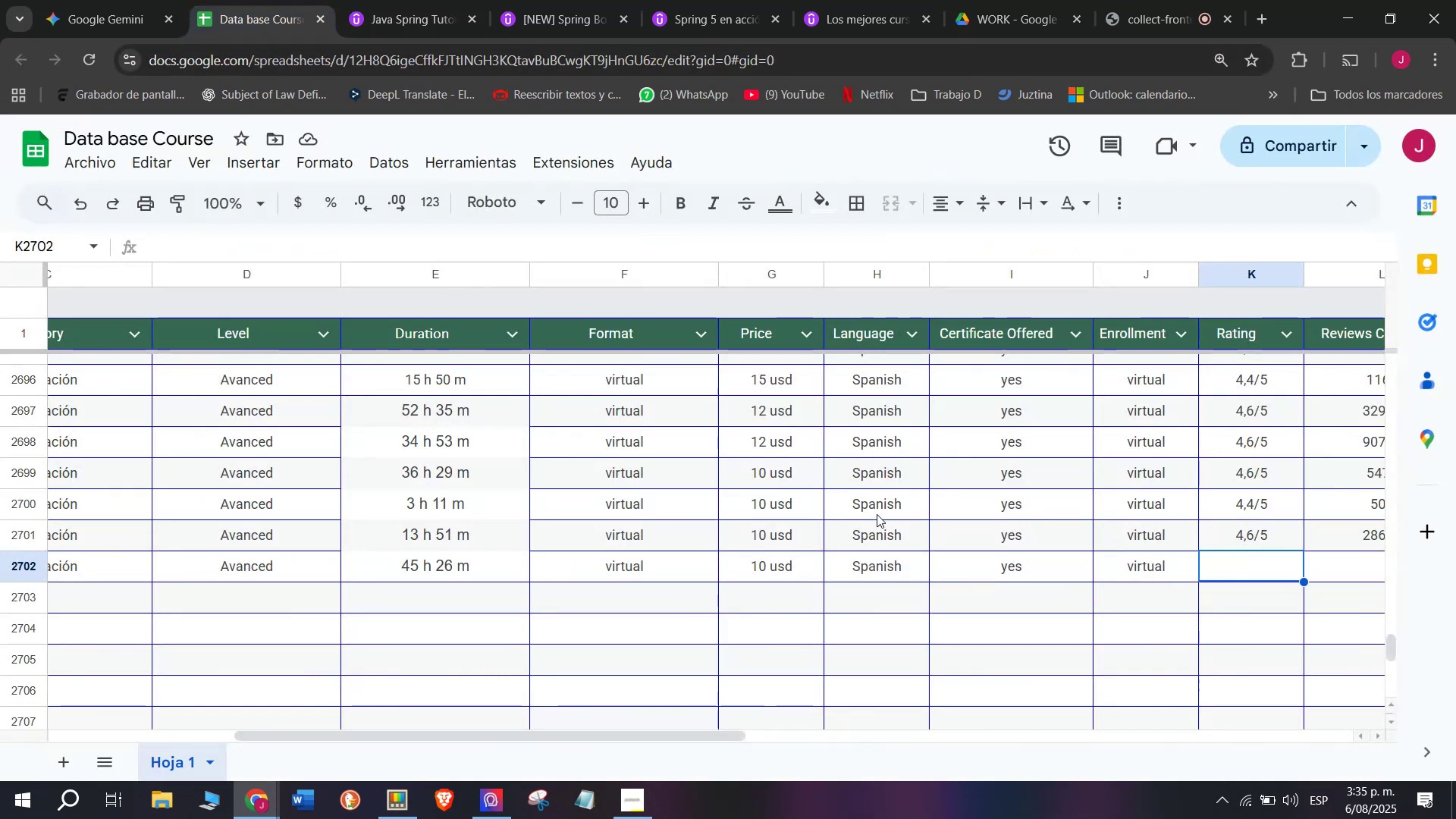 
left_click([240, 0])
 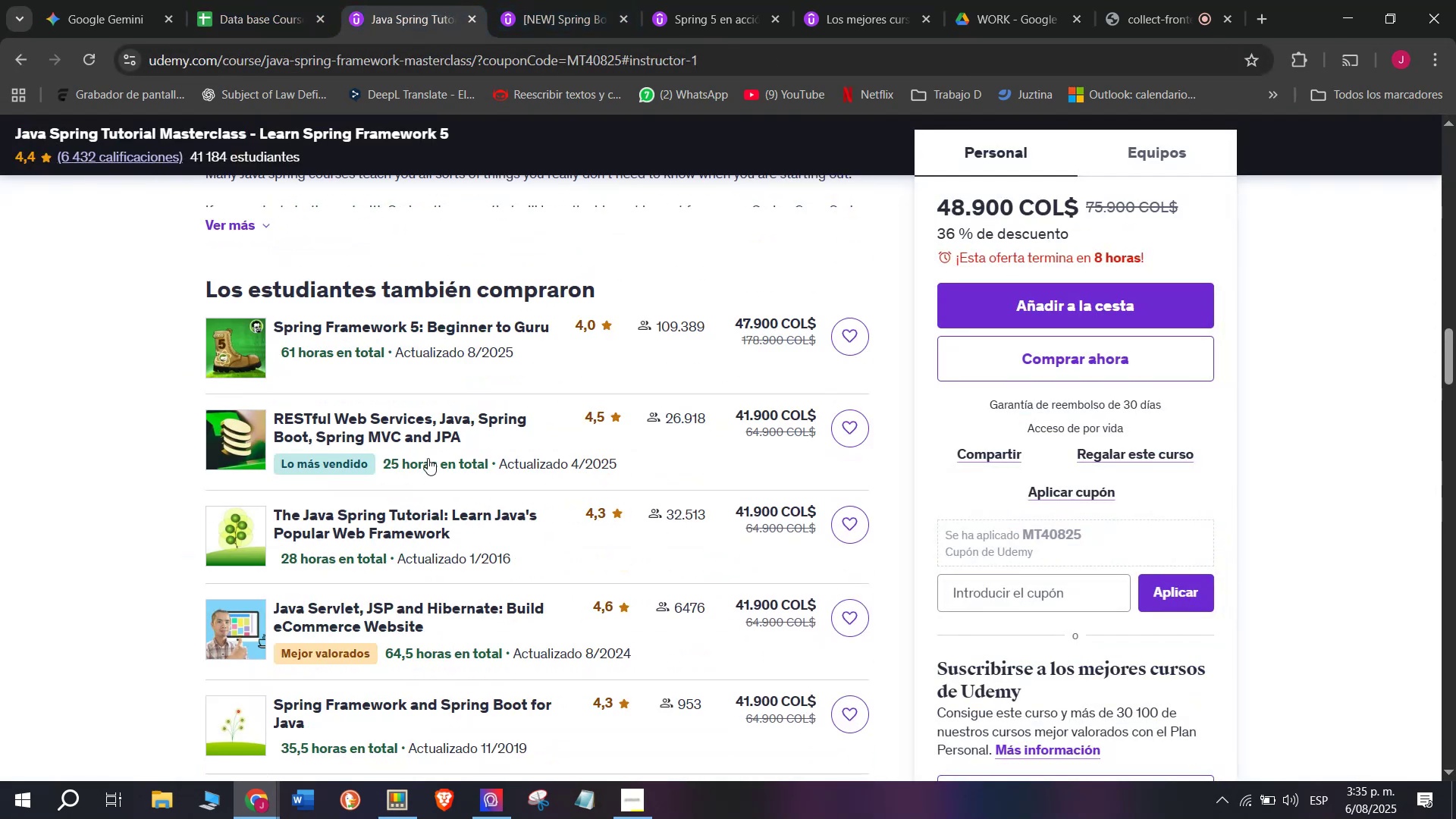 
left_click([396, 0])
 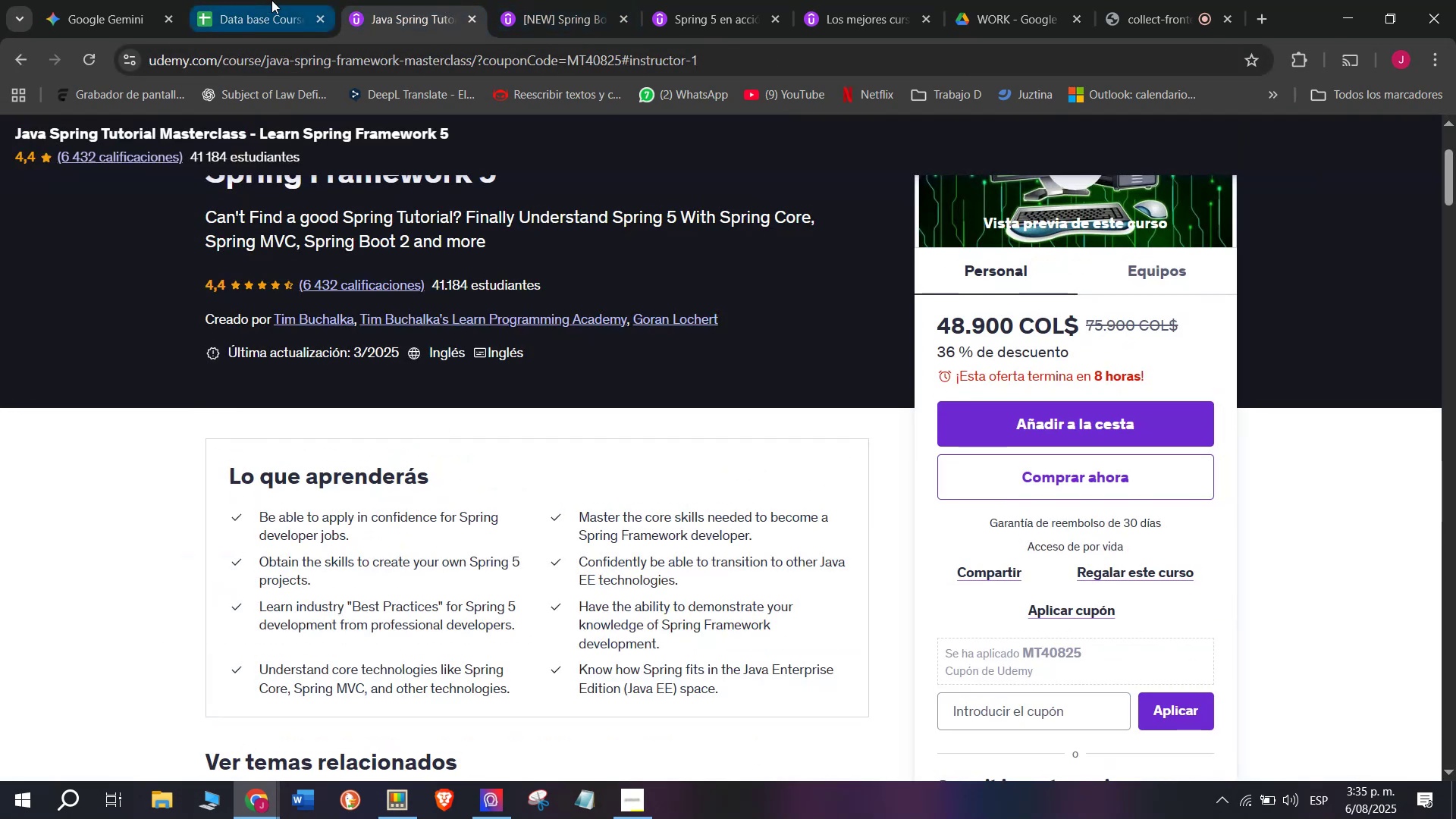 
left_click_drag(start_coordinate=[193, 252], to_coordinate=[397, 265])
 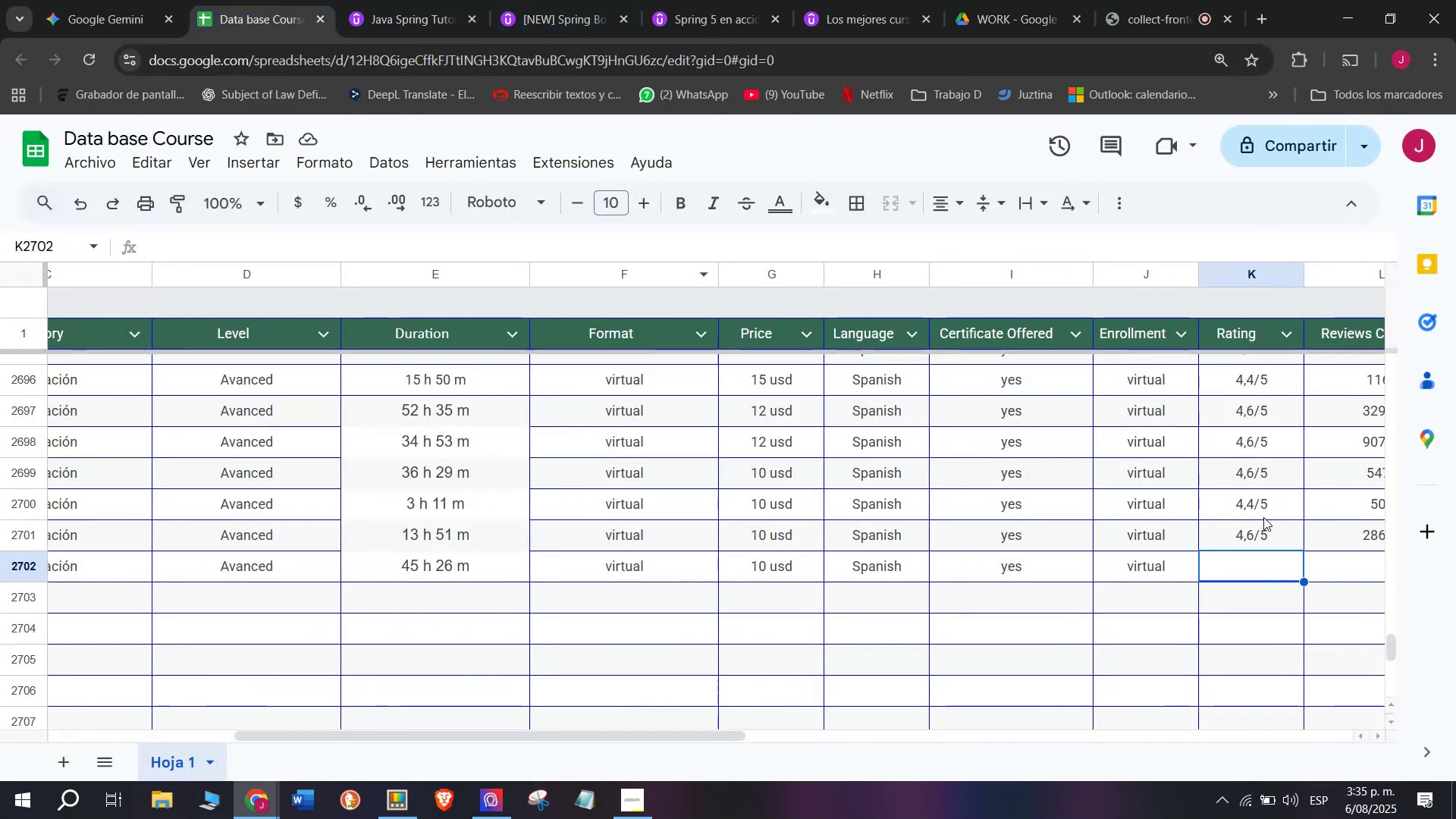 
key(Control+ControlLeft)
 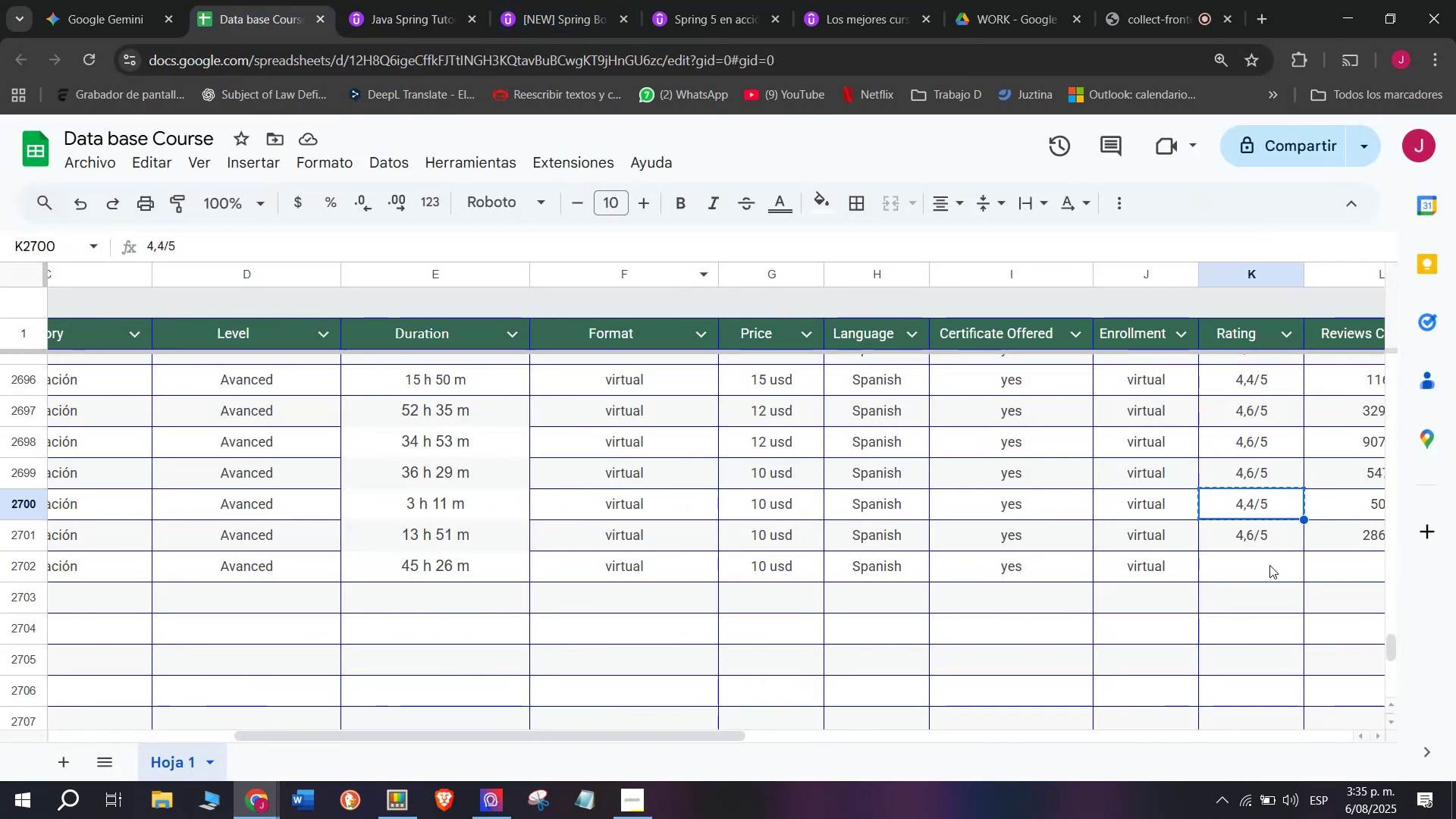 
key(Break)
 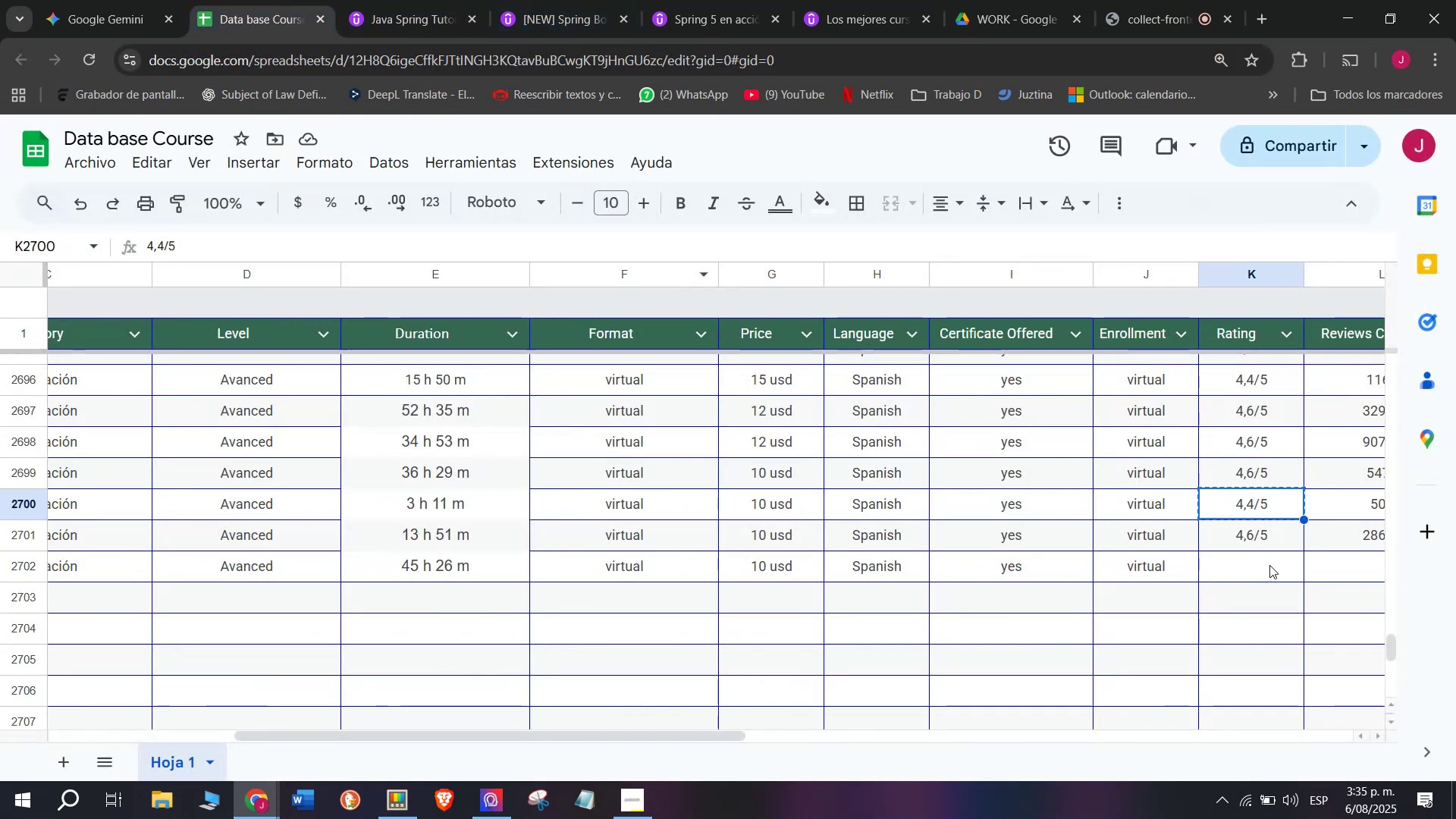 
key(Control+C)
 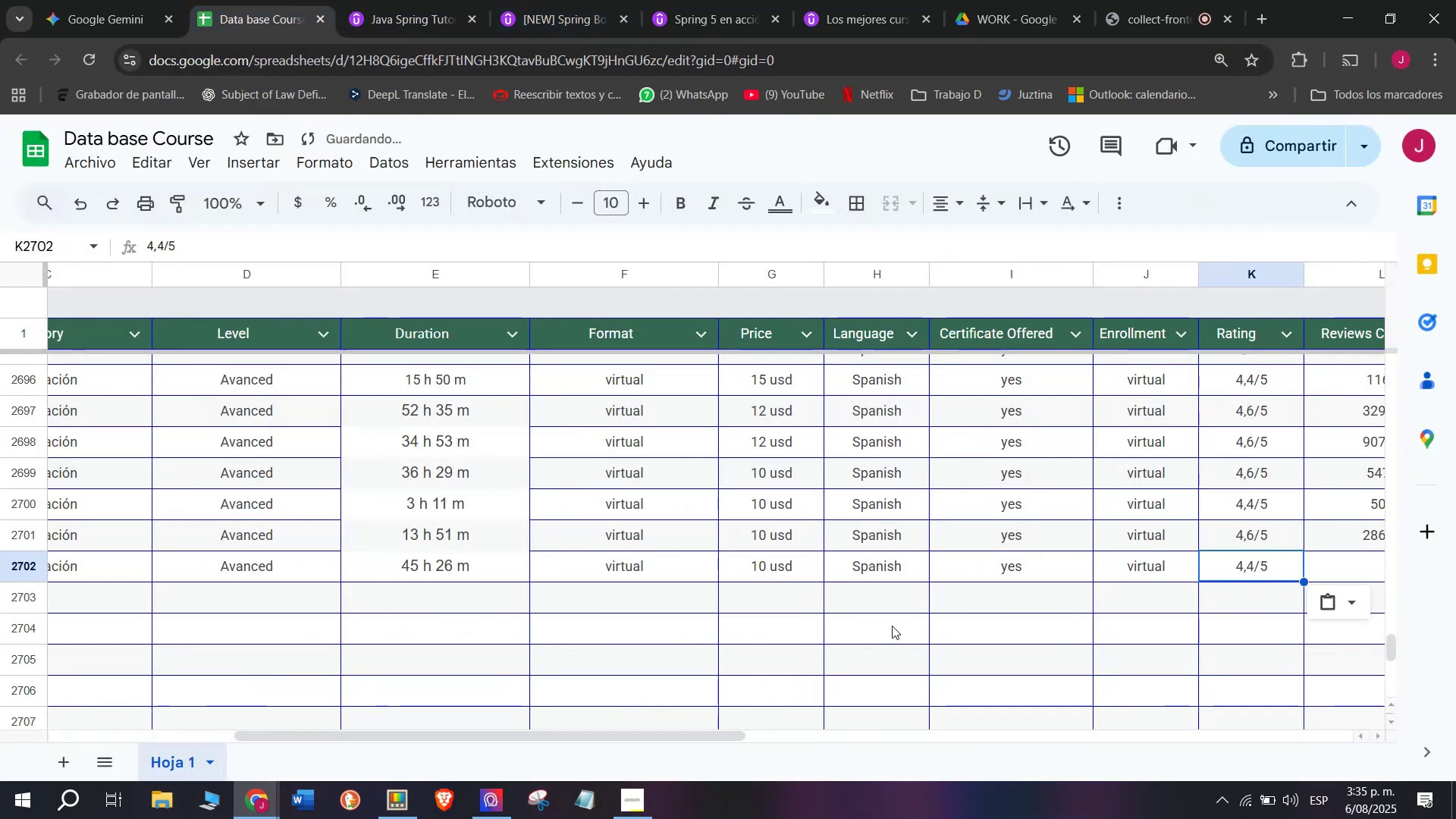 
left_click([444, 0])
 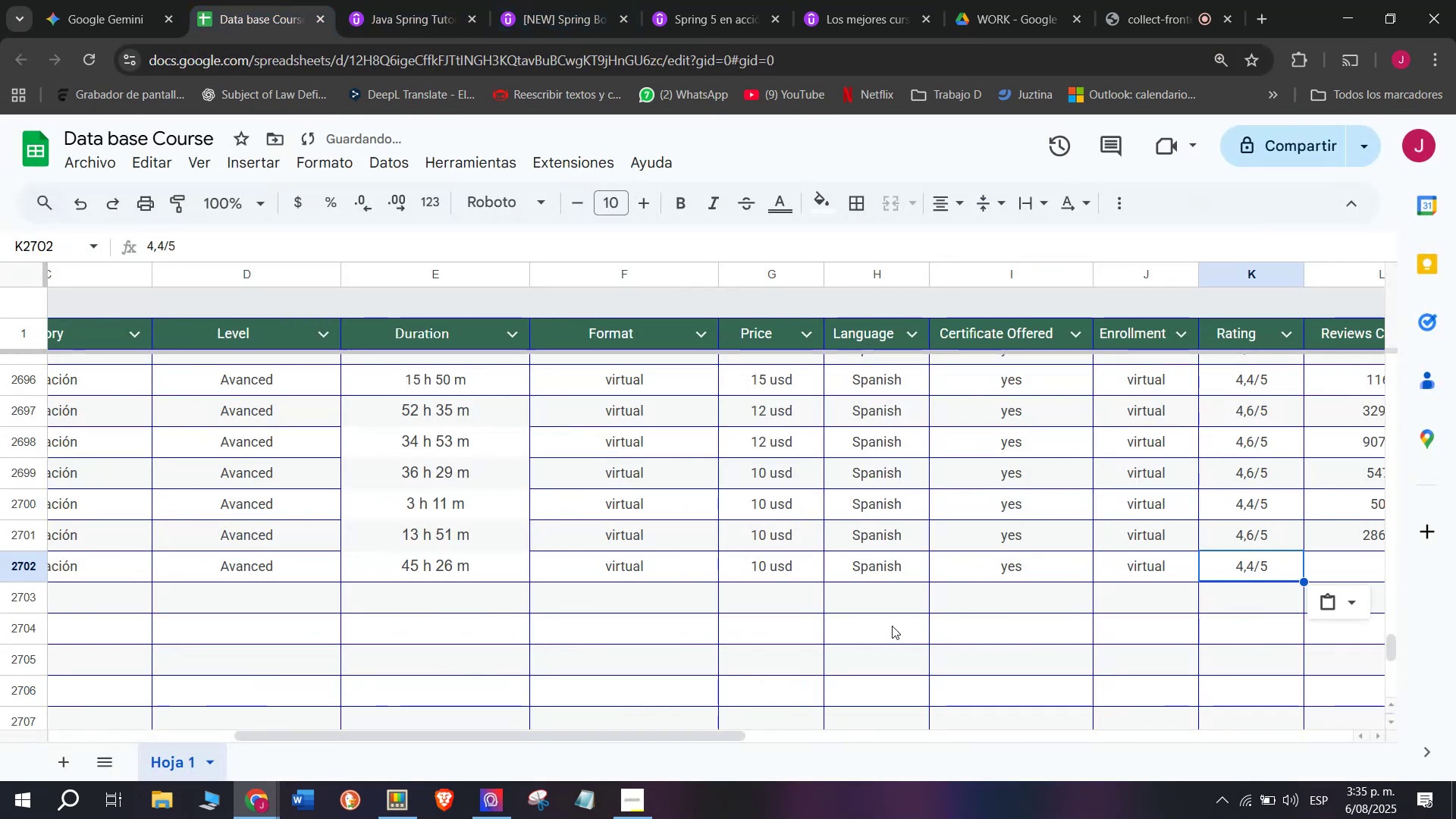 
scroll: coordinate [425, 458], scroll_direction: up, amount: 12.0
 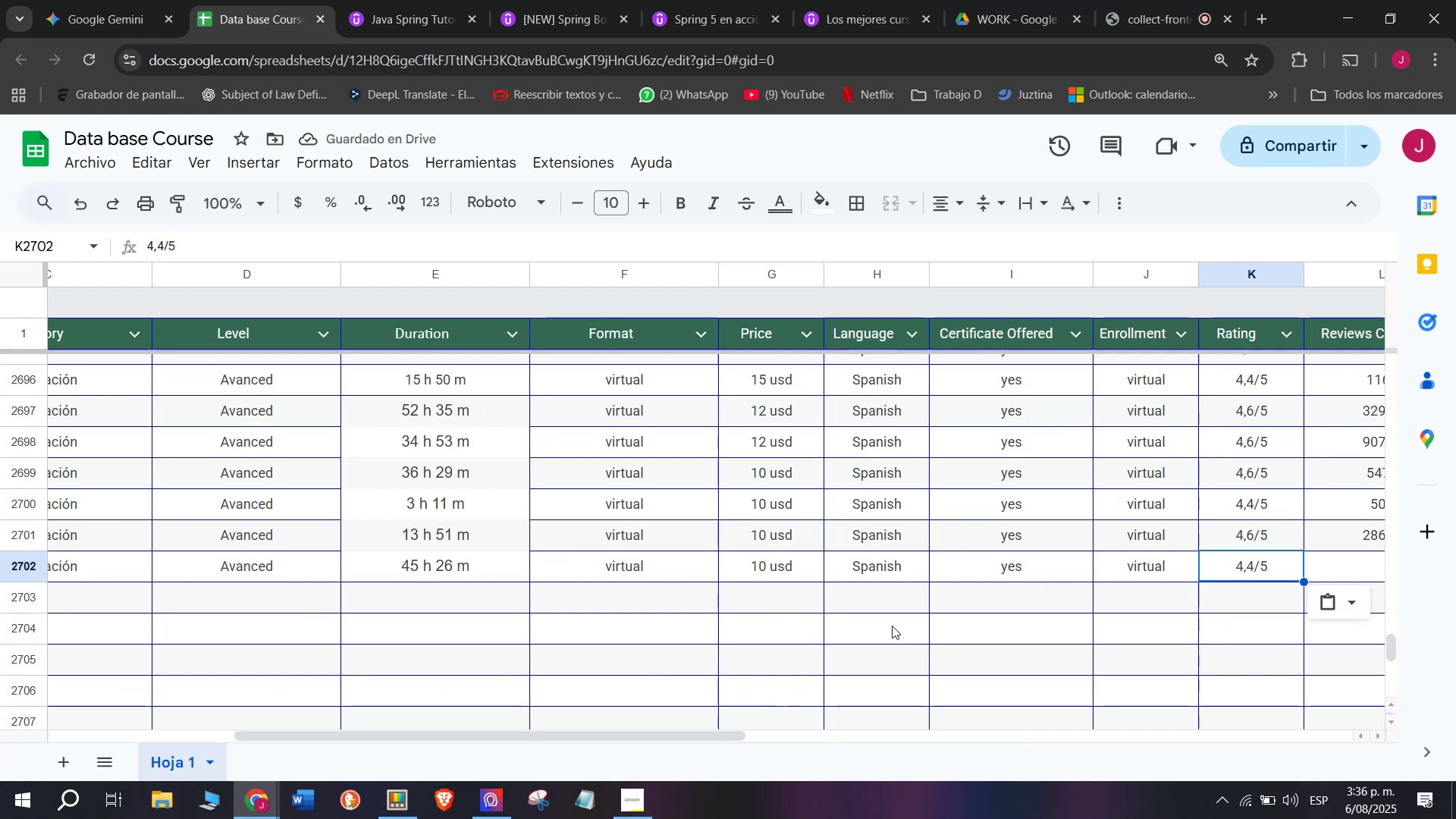 
left_click([271, 0])
 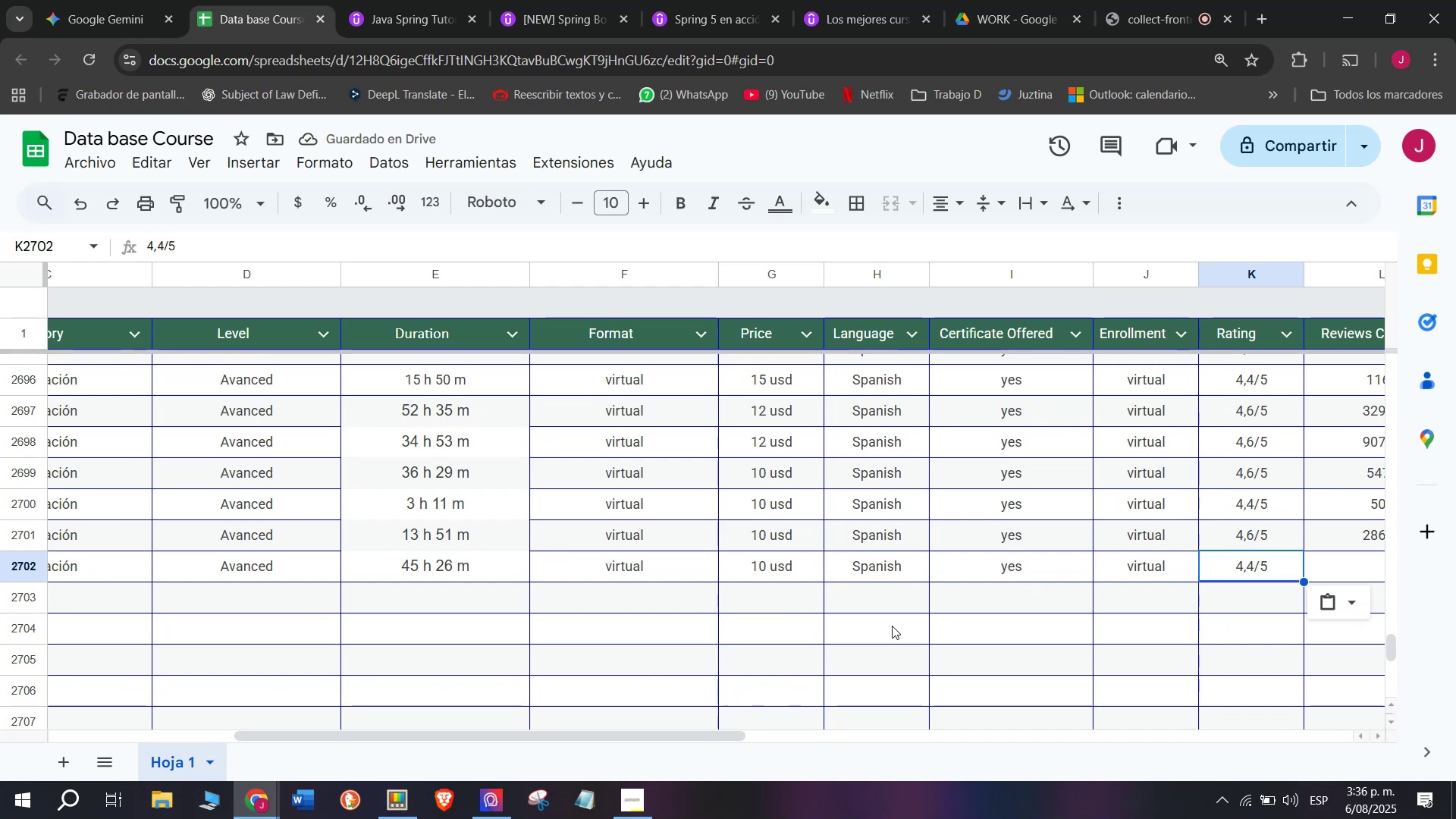 
key(Control+C)
 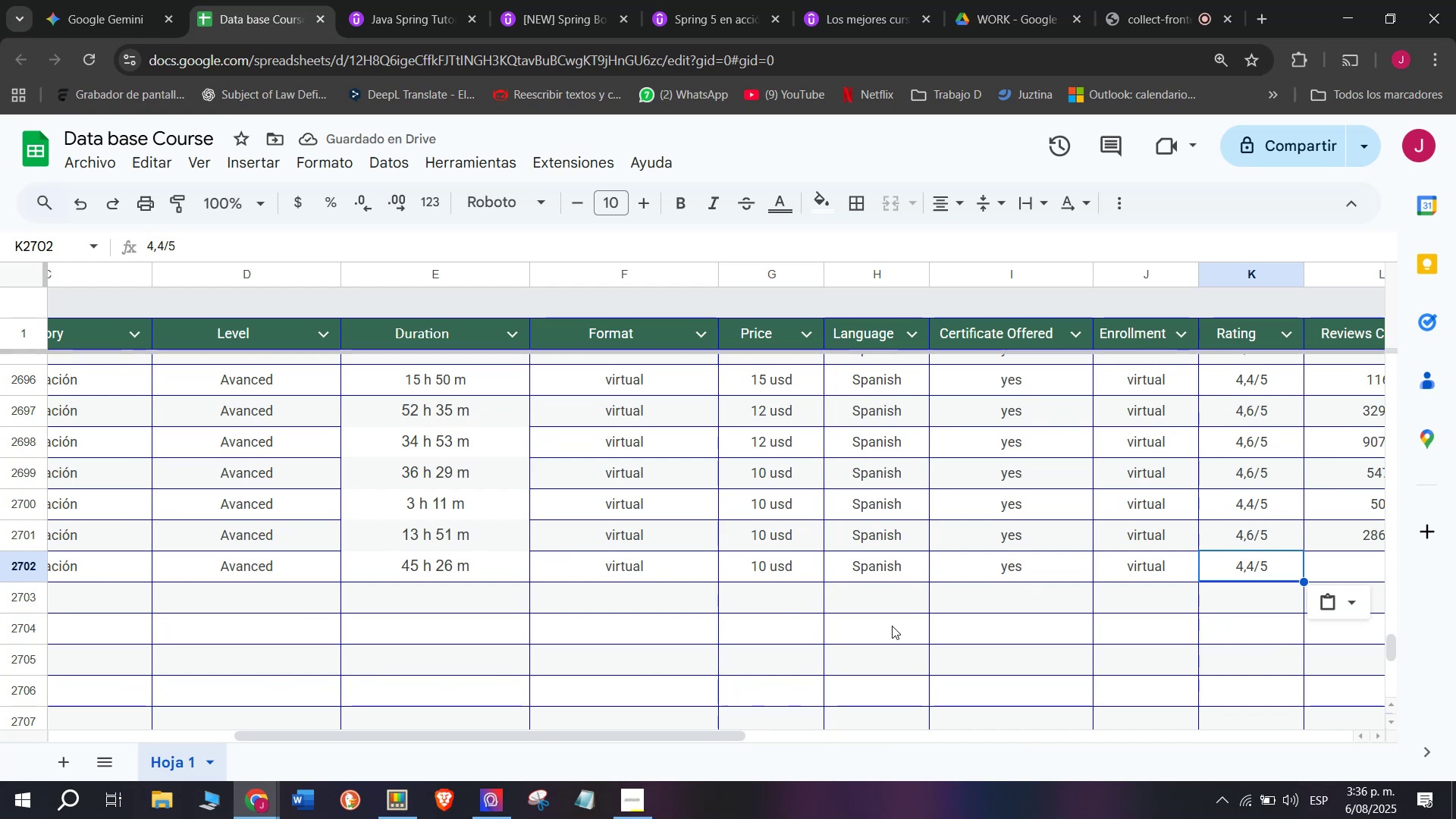 
key(Break)
 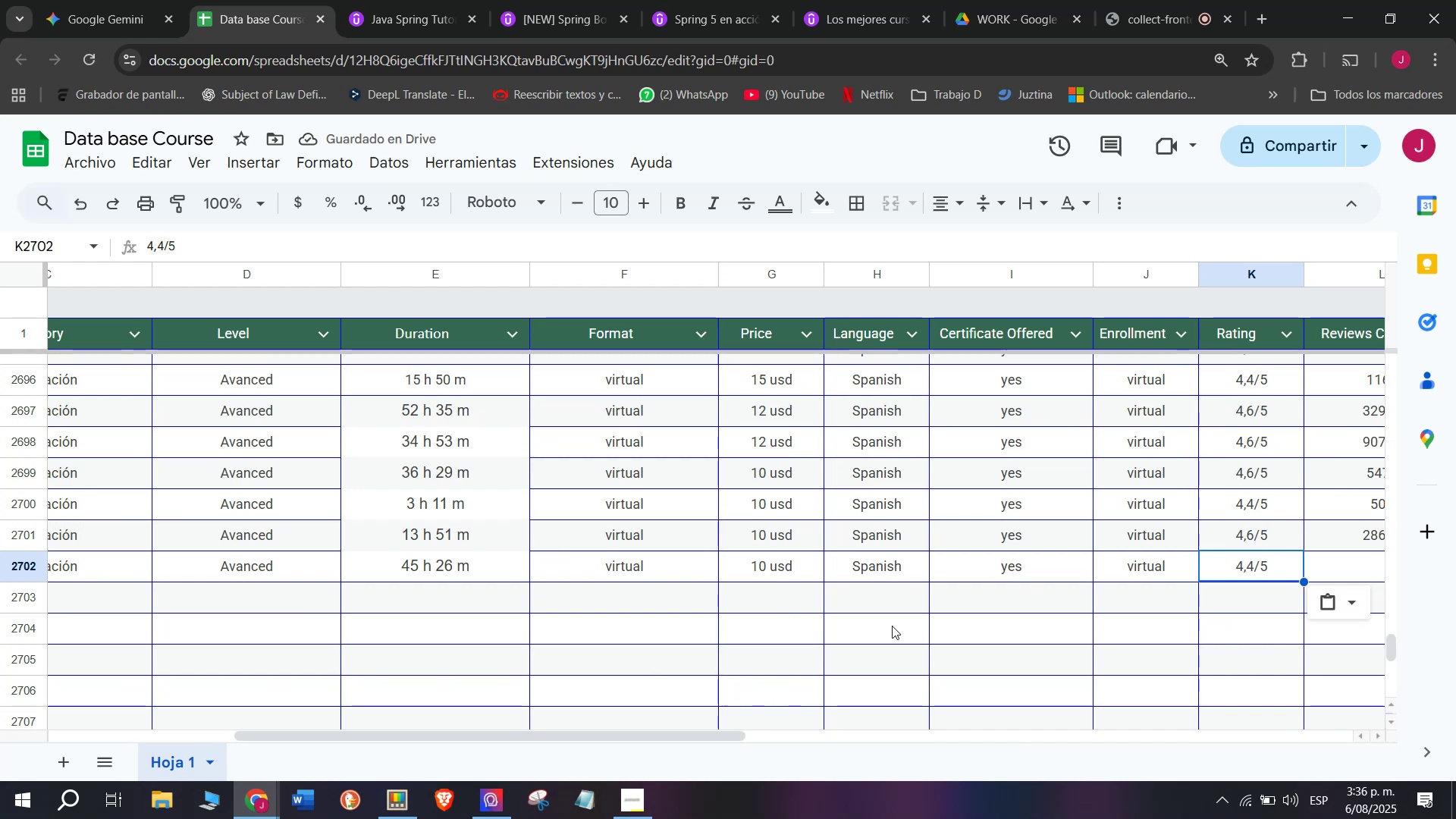 
key(Control+ControlLeft)
 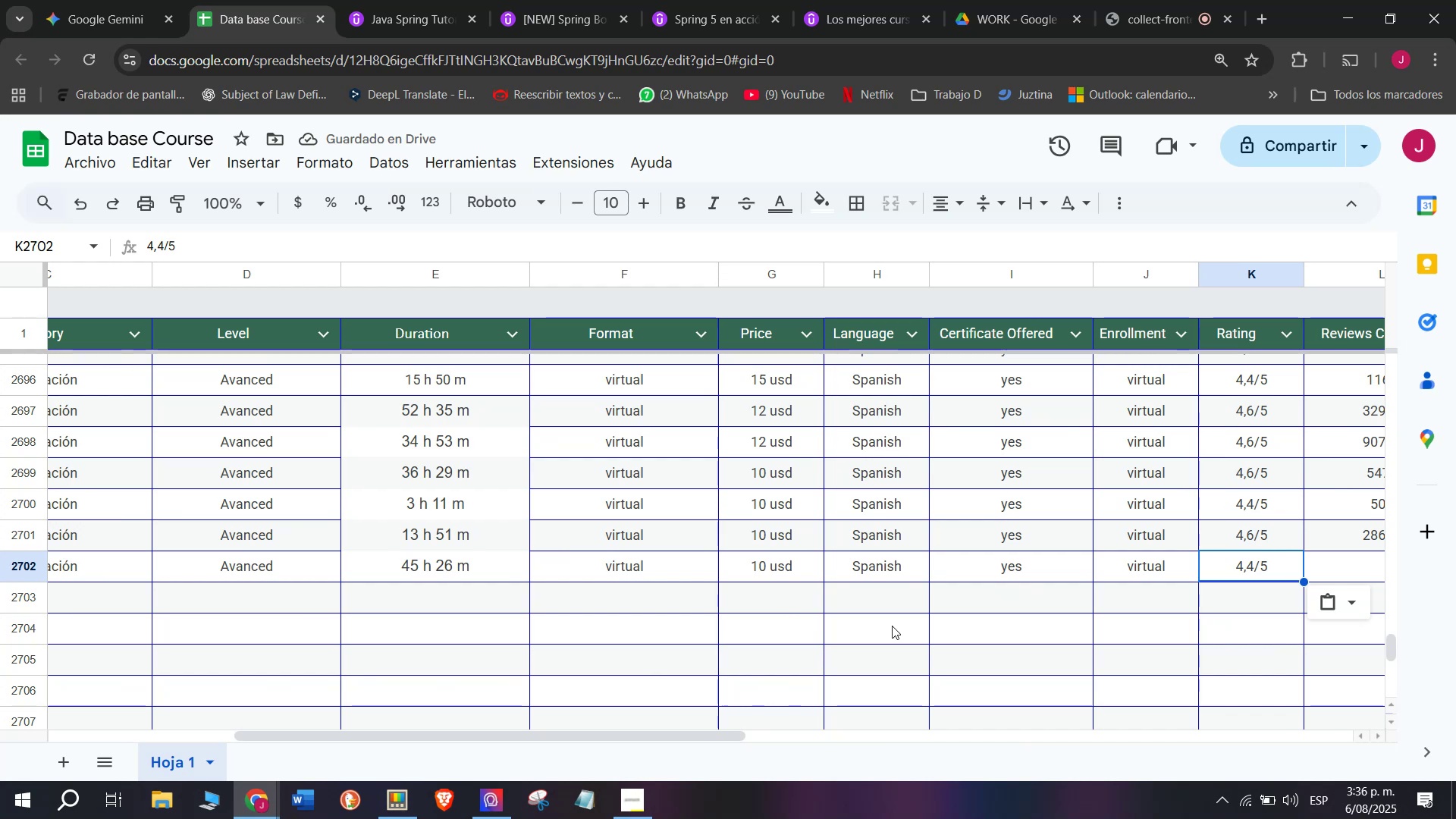 
key(Control+ControlLeft)
 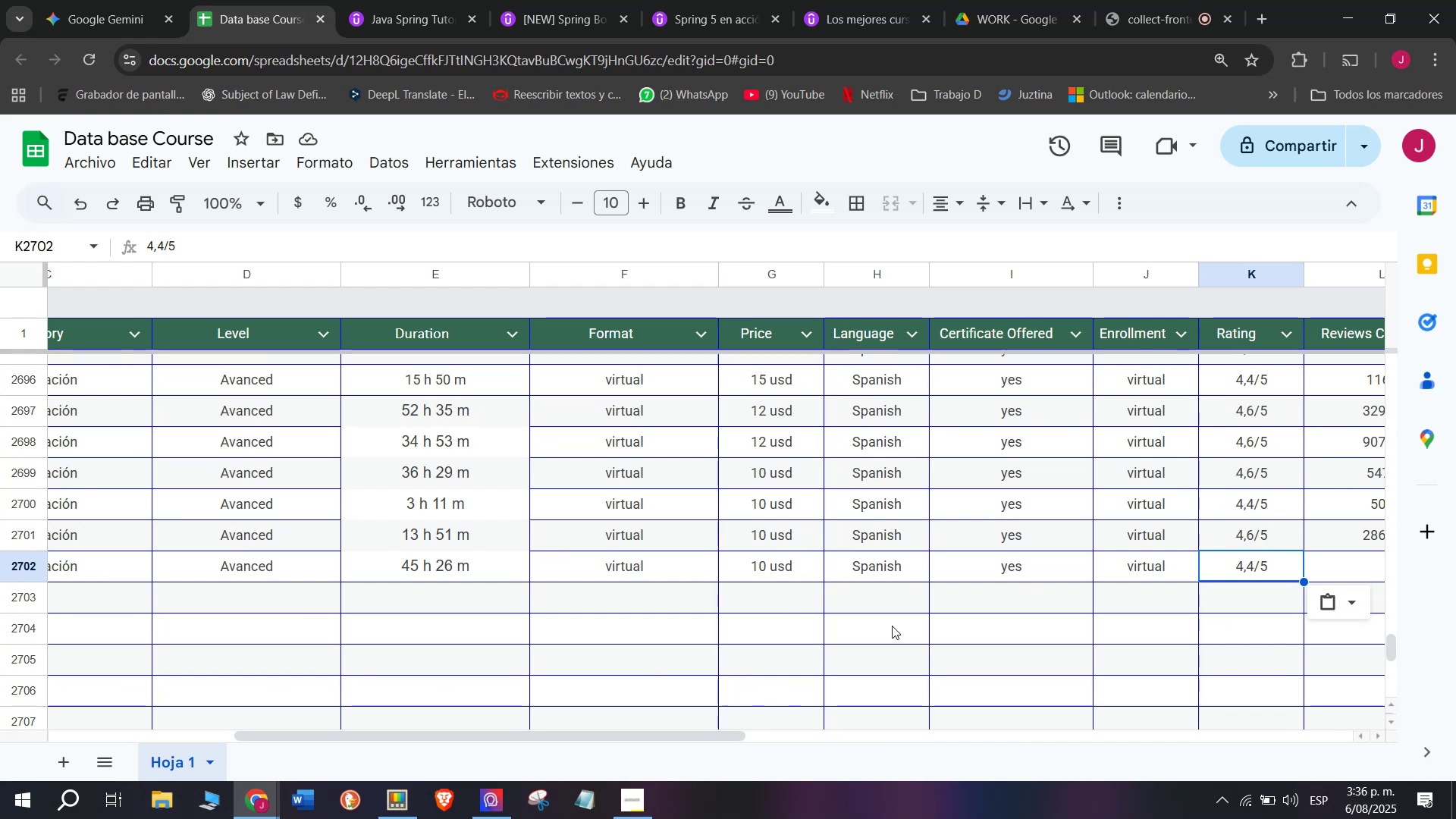 
key(Z)
 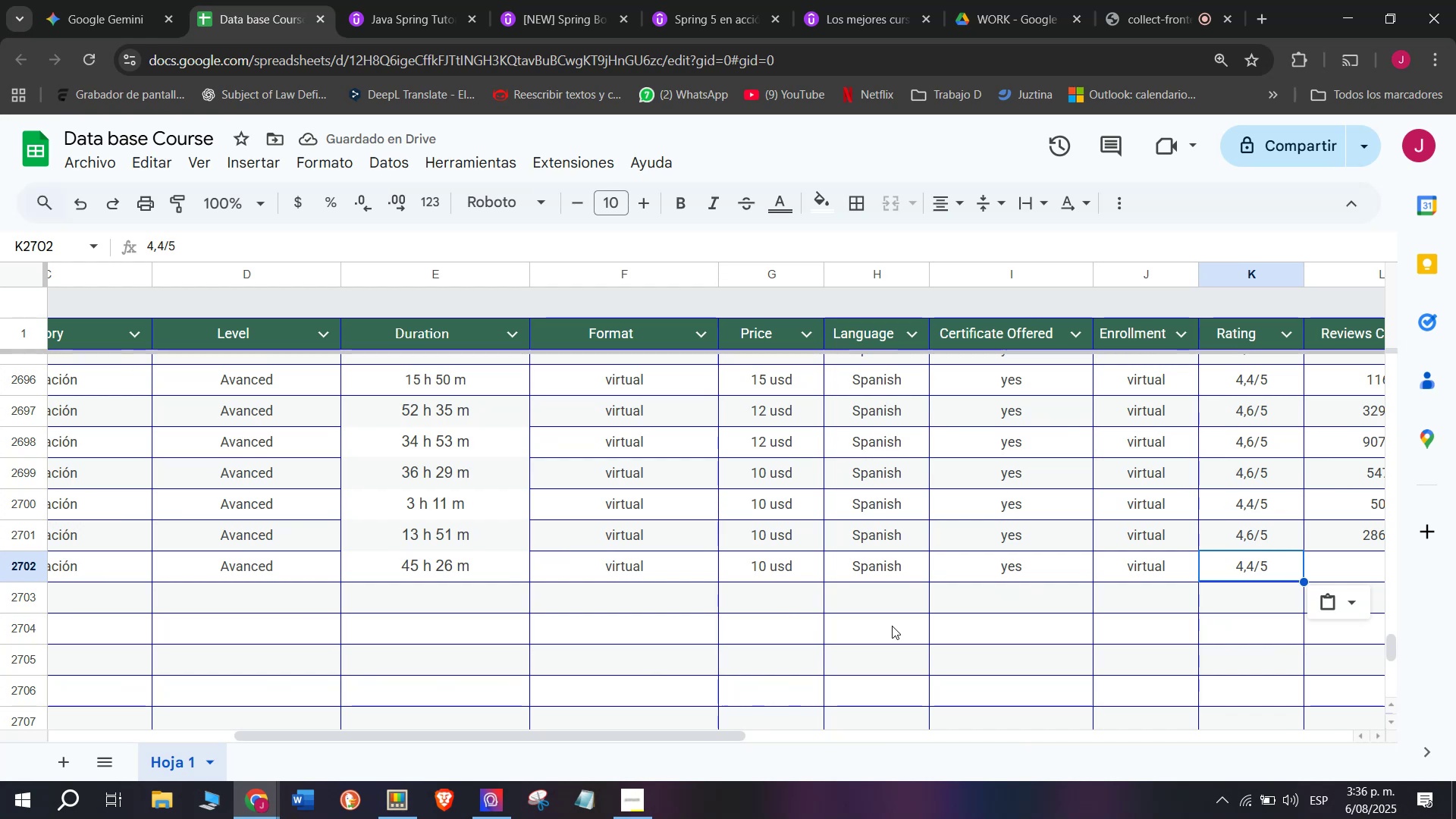 
key(Control+V)
 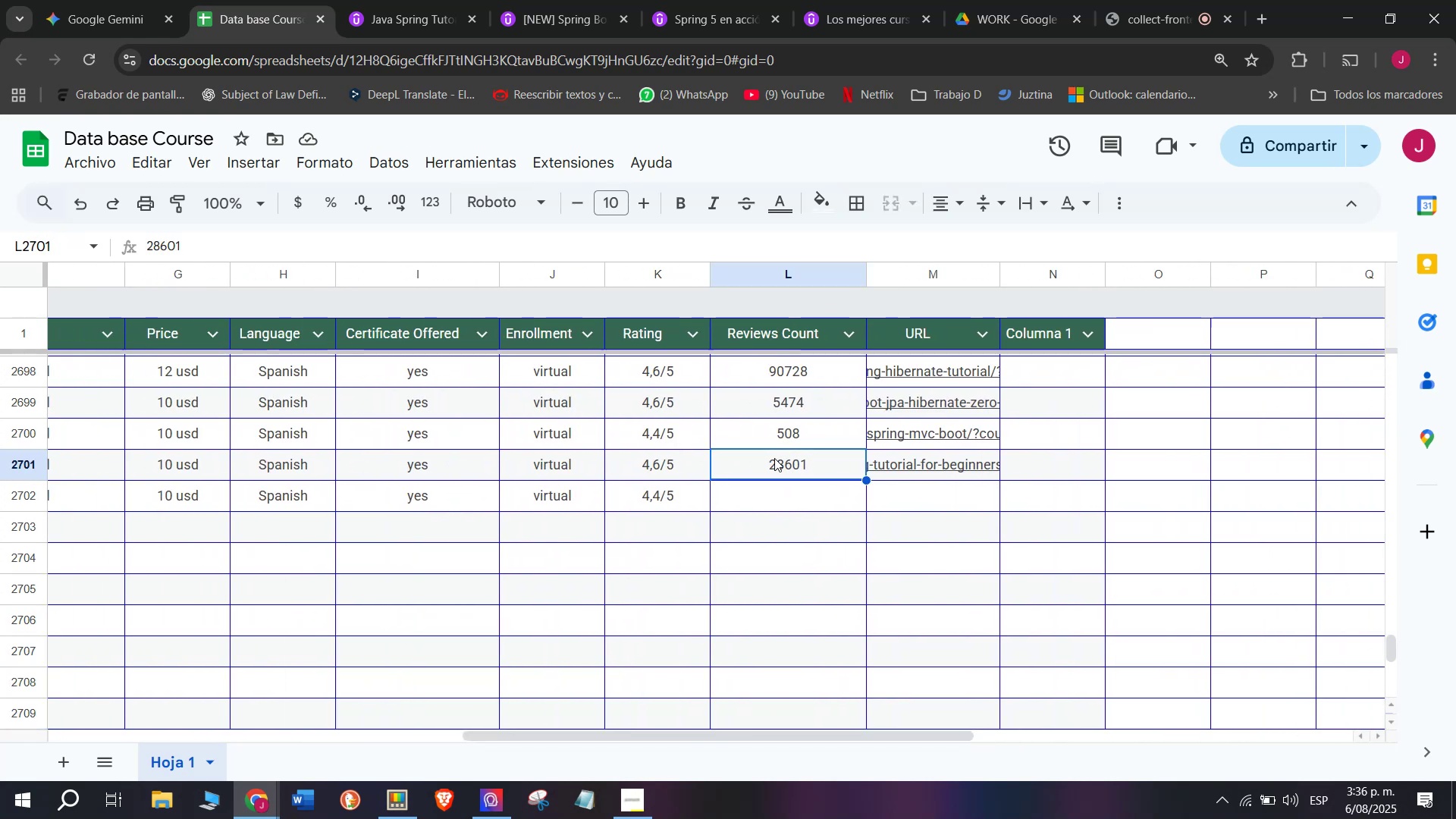 
wait(6.88)
 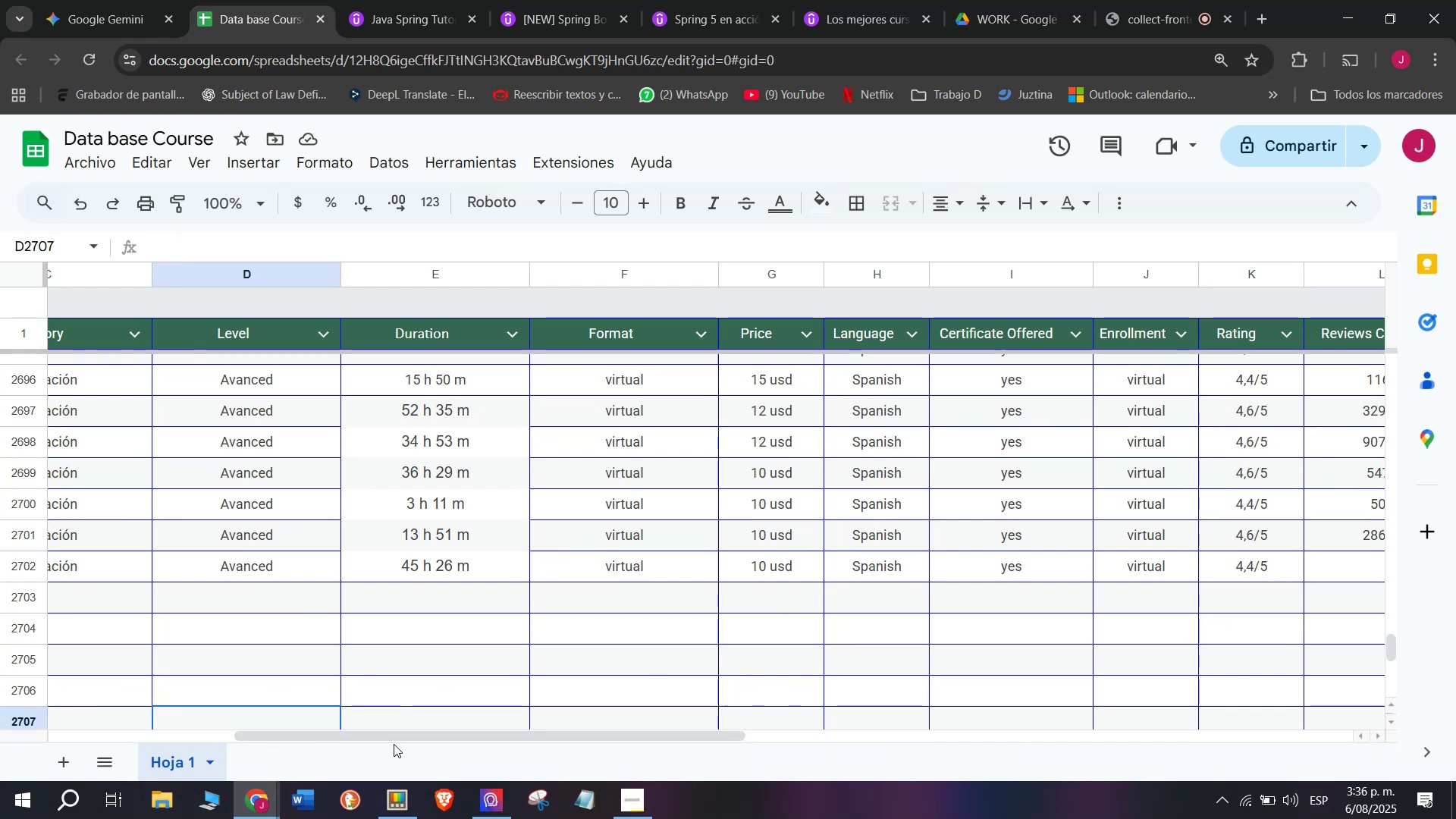 
left_click_drag(start_coordinate=[325, 729], to_coordinate=[394, 744])
 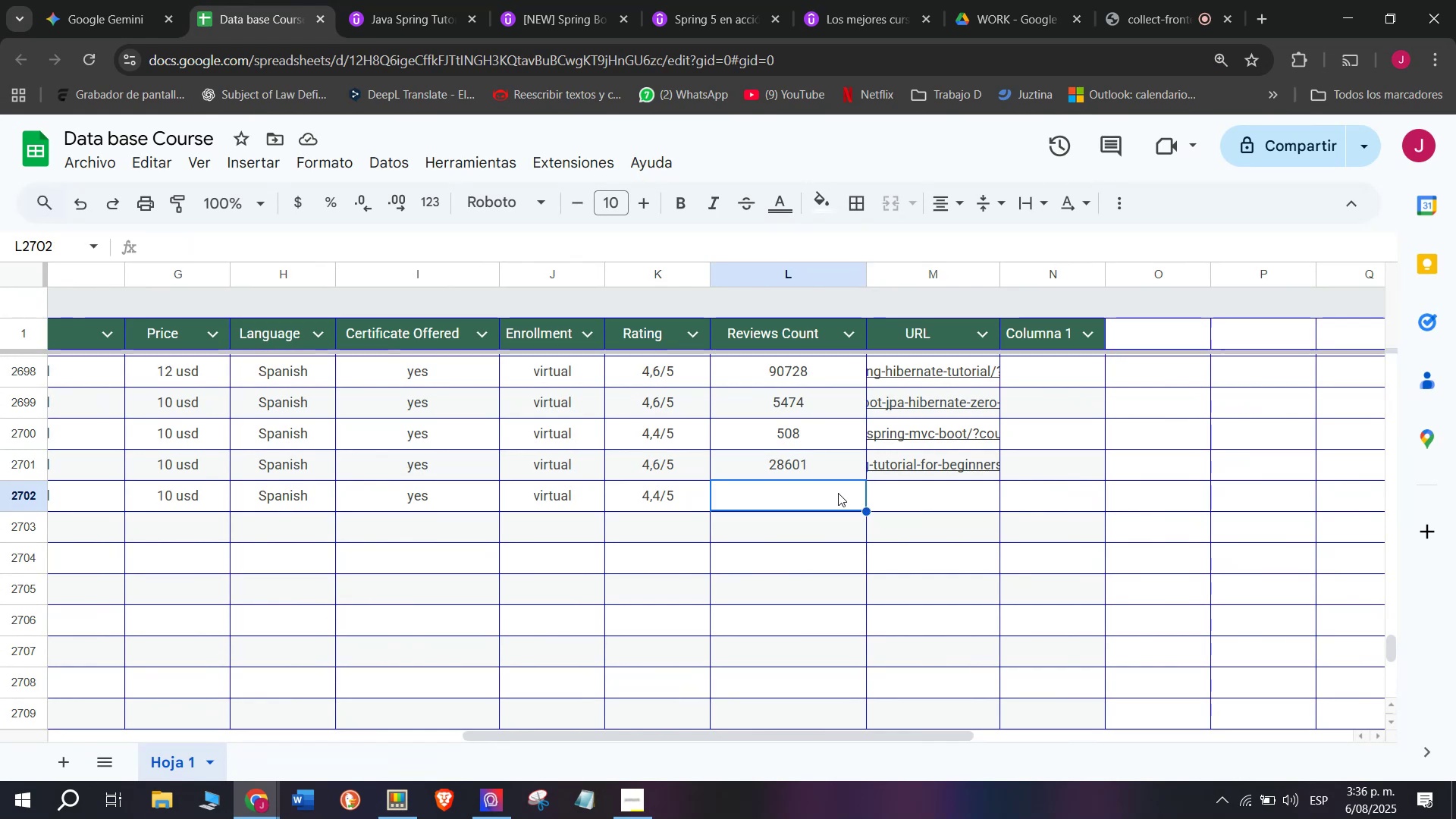 
left_click_drag(start_coordinate=[433, 730], to_coordinate=[661, 733])
 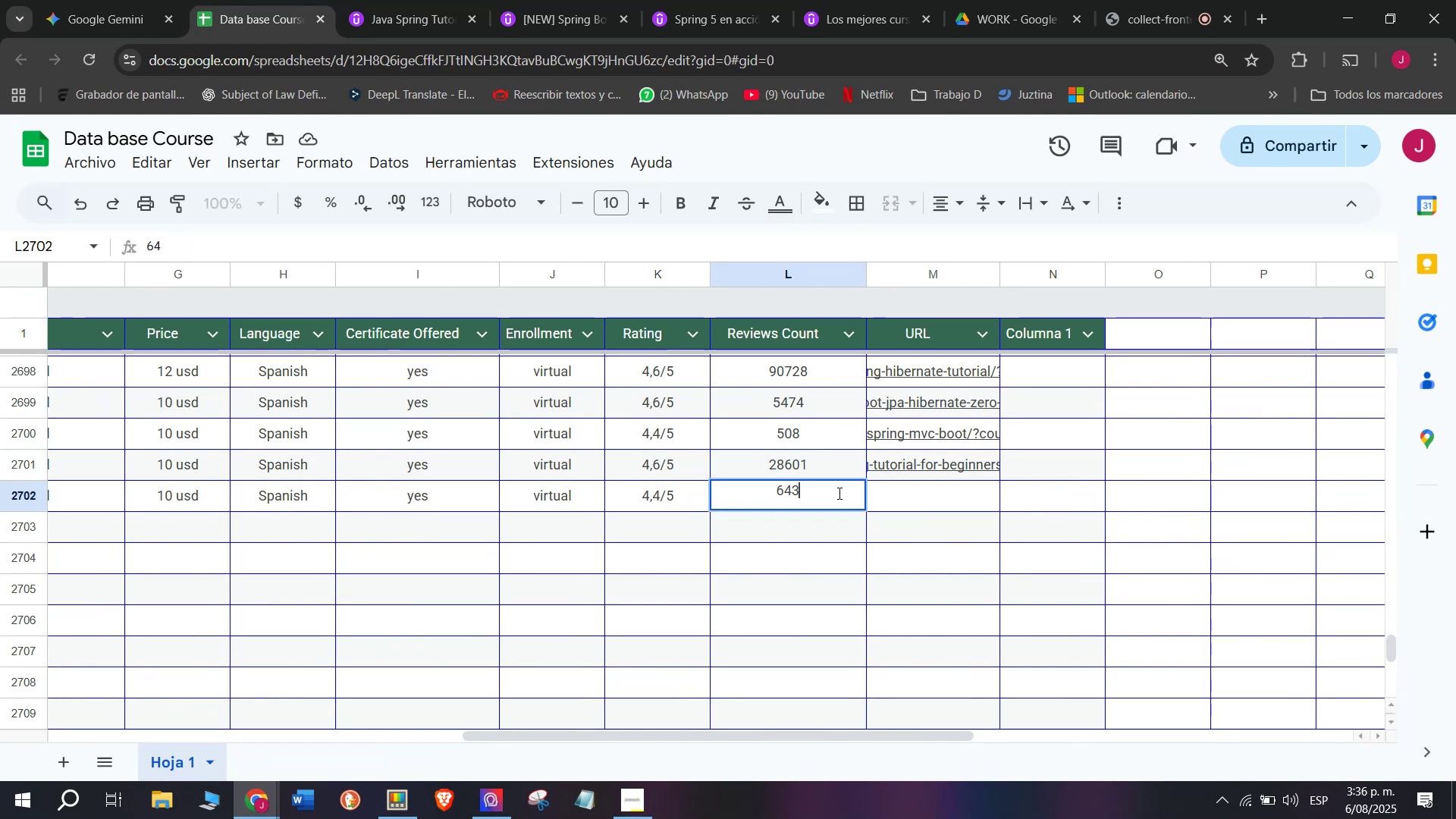 
left_click([774, 458])
 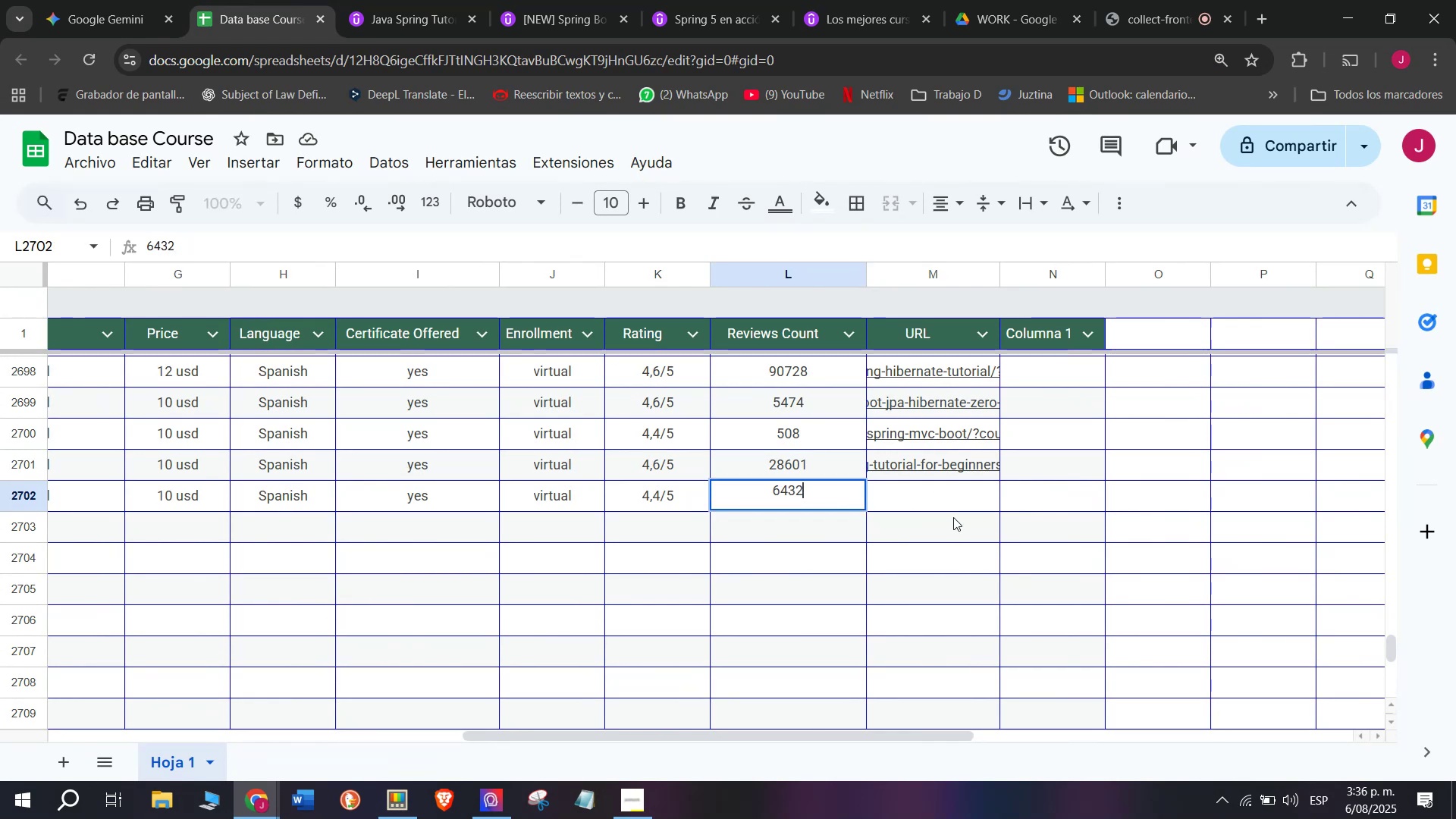 
left_click([431, 0])
 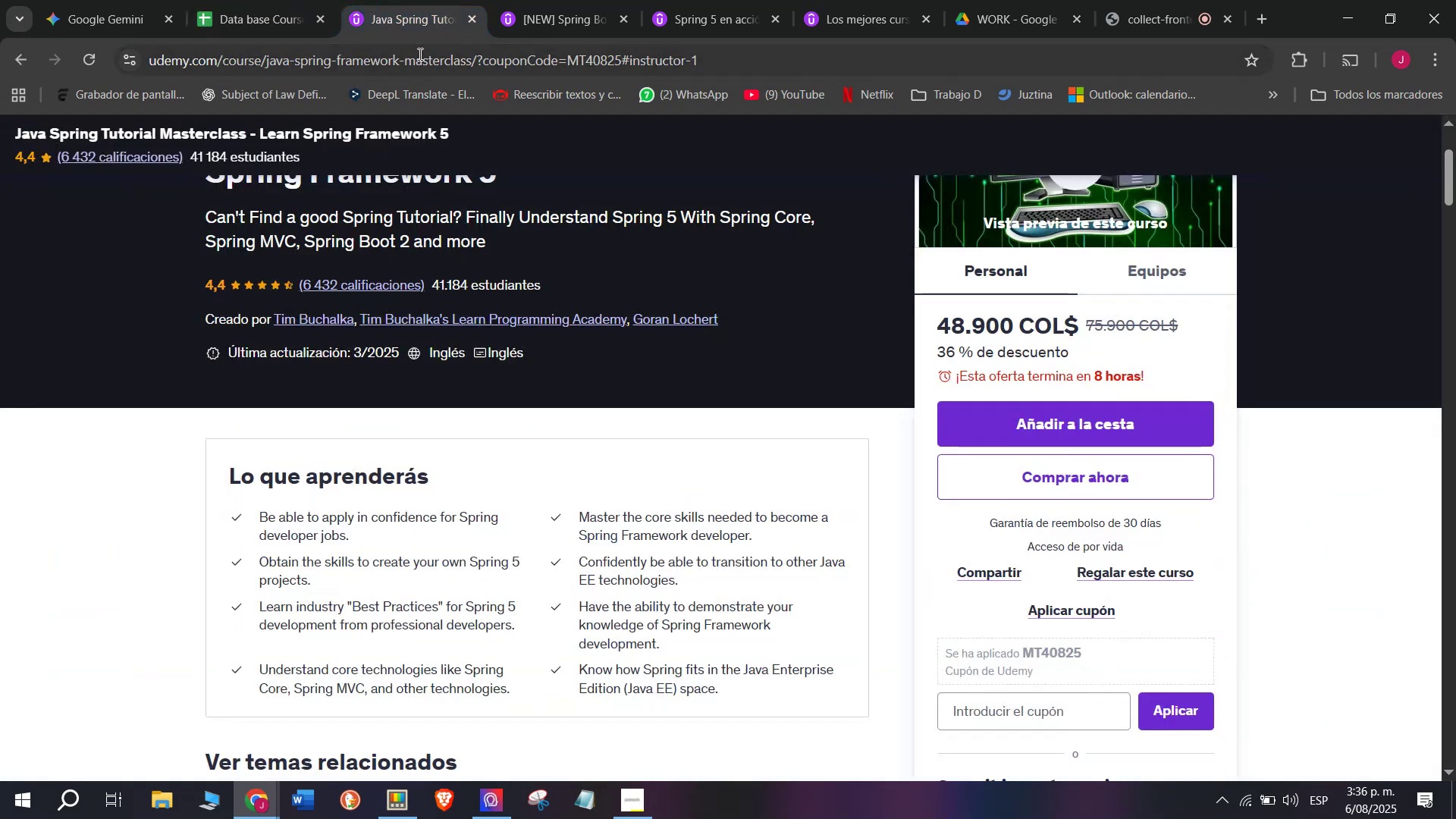 
left_click([274, 0])
 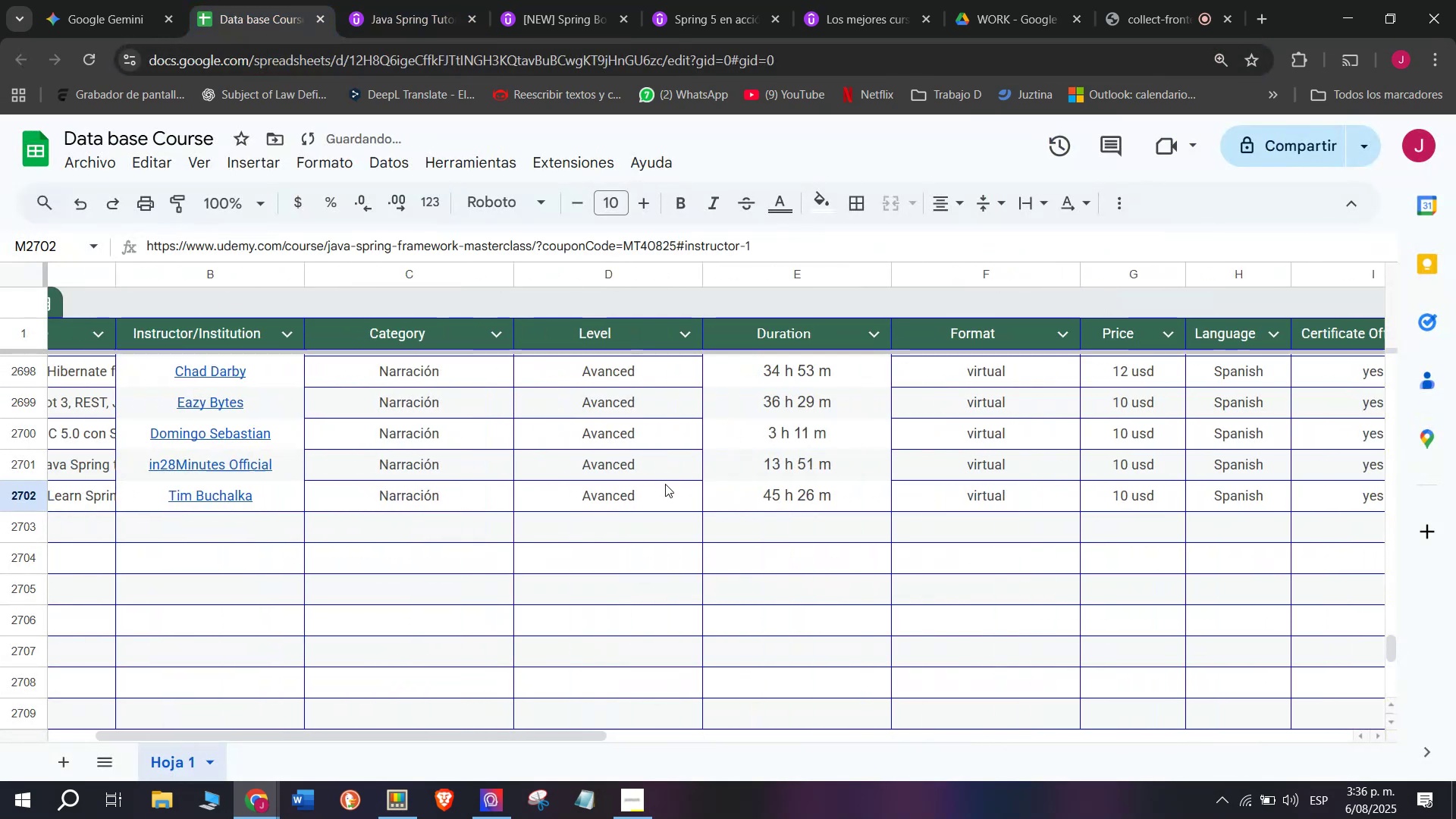 
type(6432)
 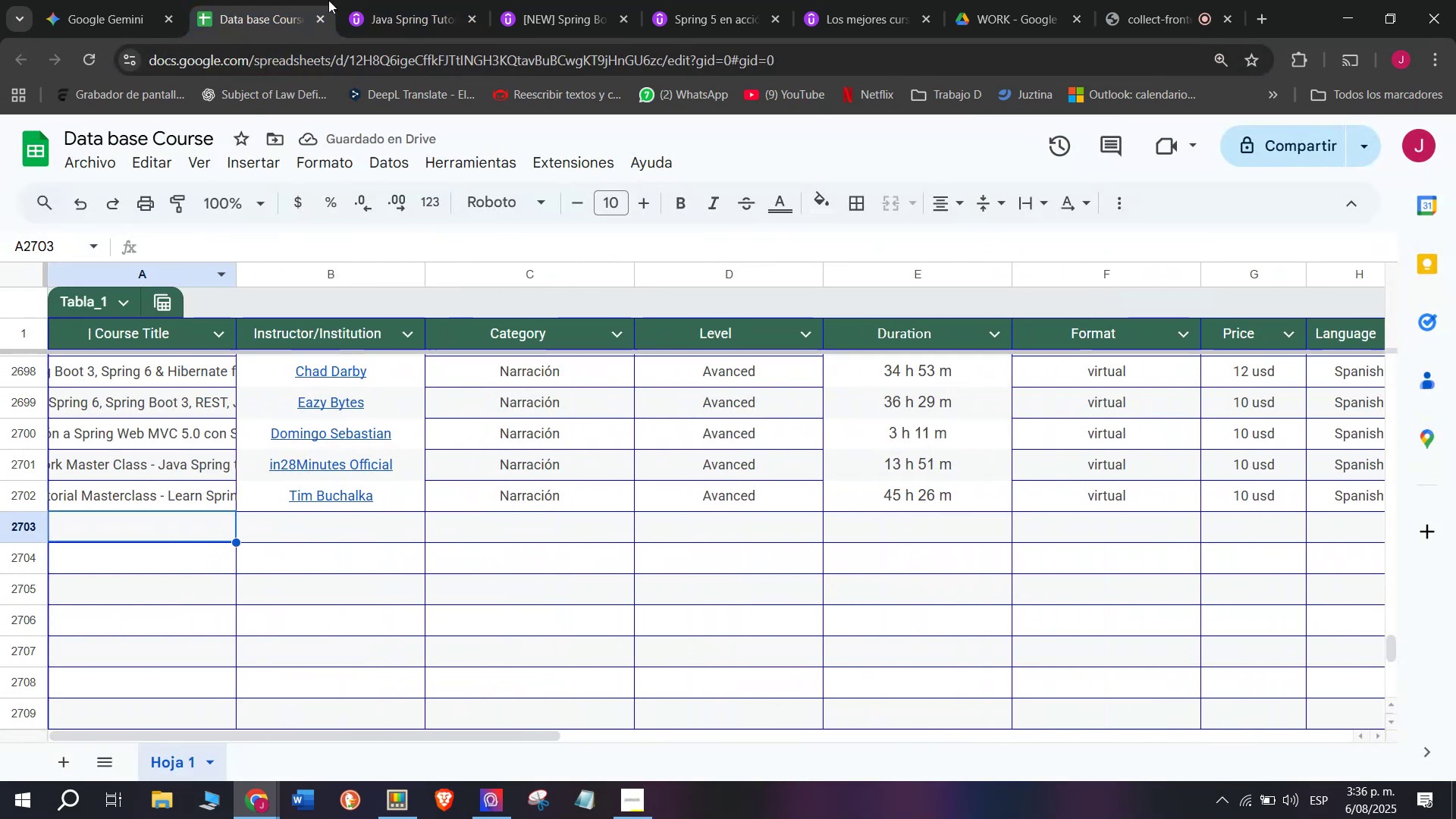 
double_click([962, 501])
 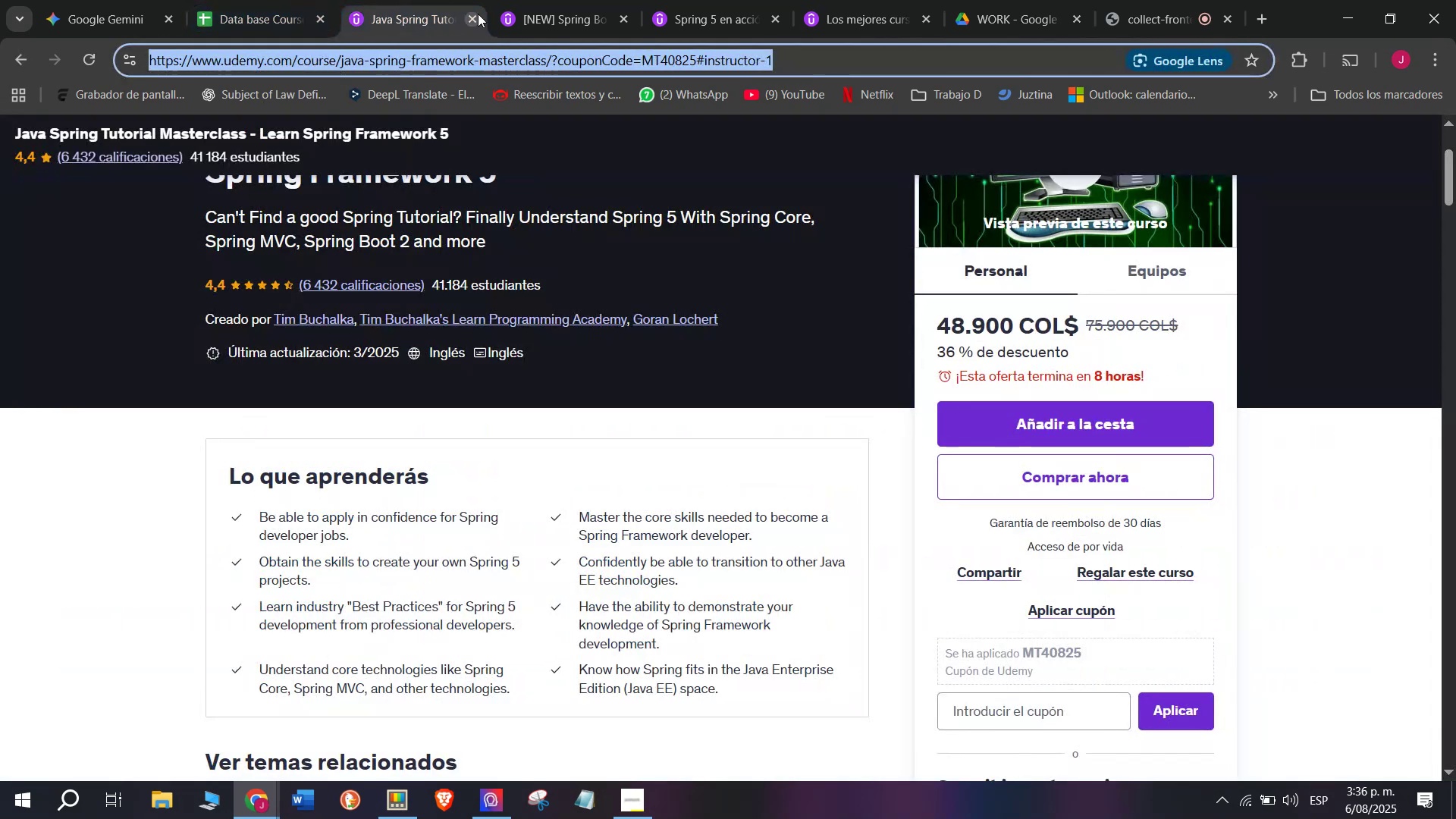 
left_click([371, 0])
 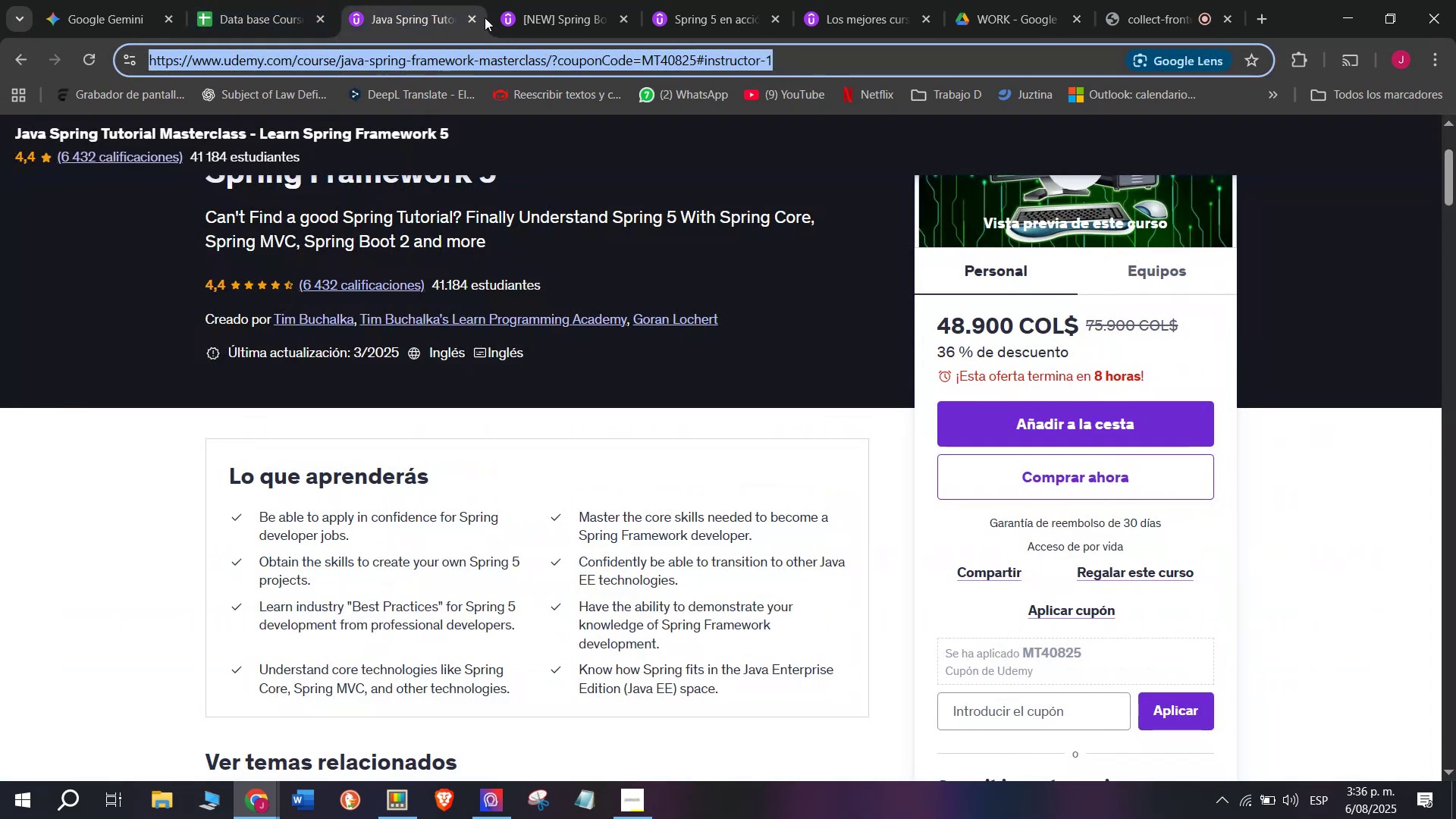 
triple_click([419, 53])
 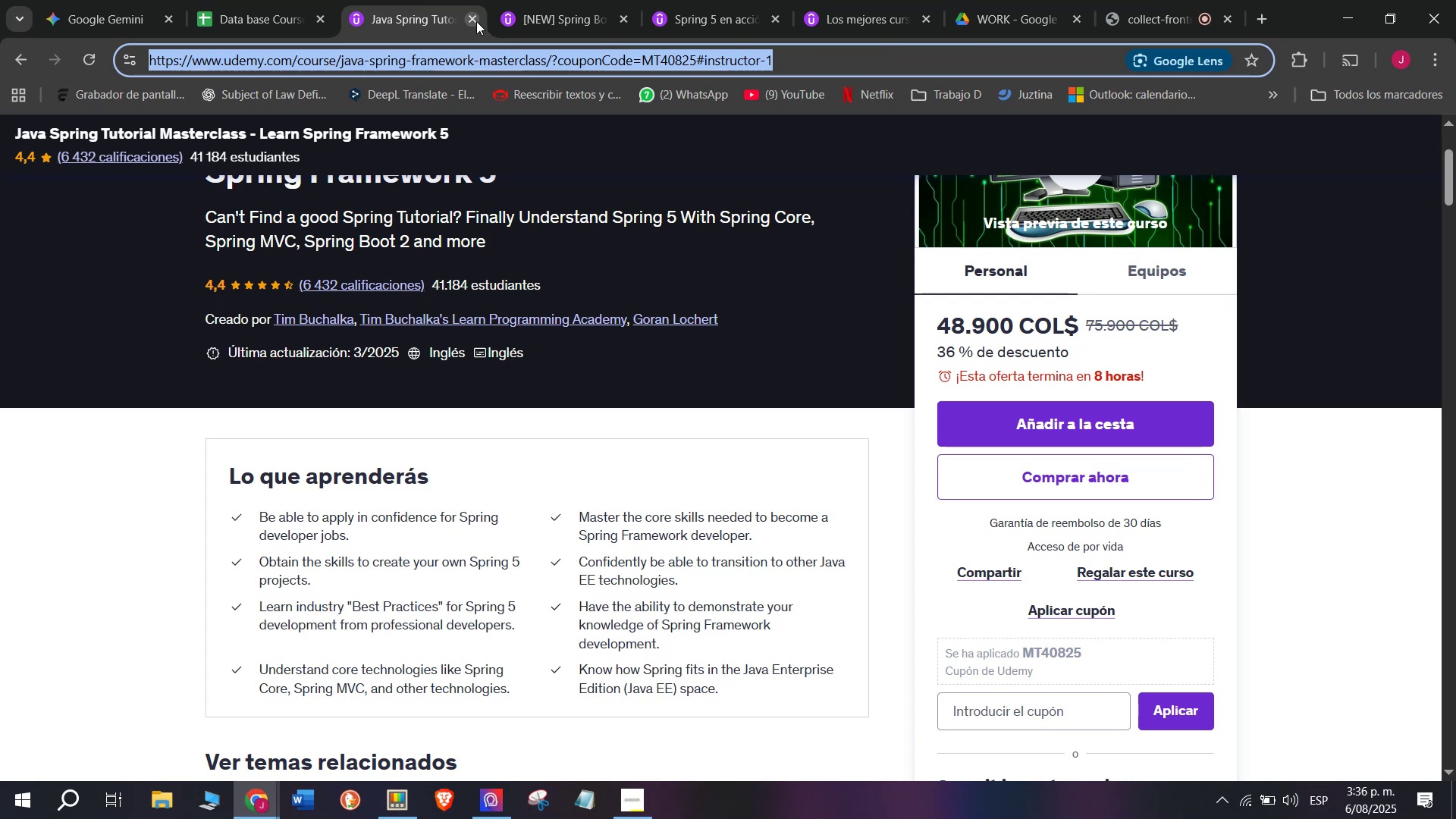 
triple_click([419, 53])
 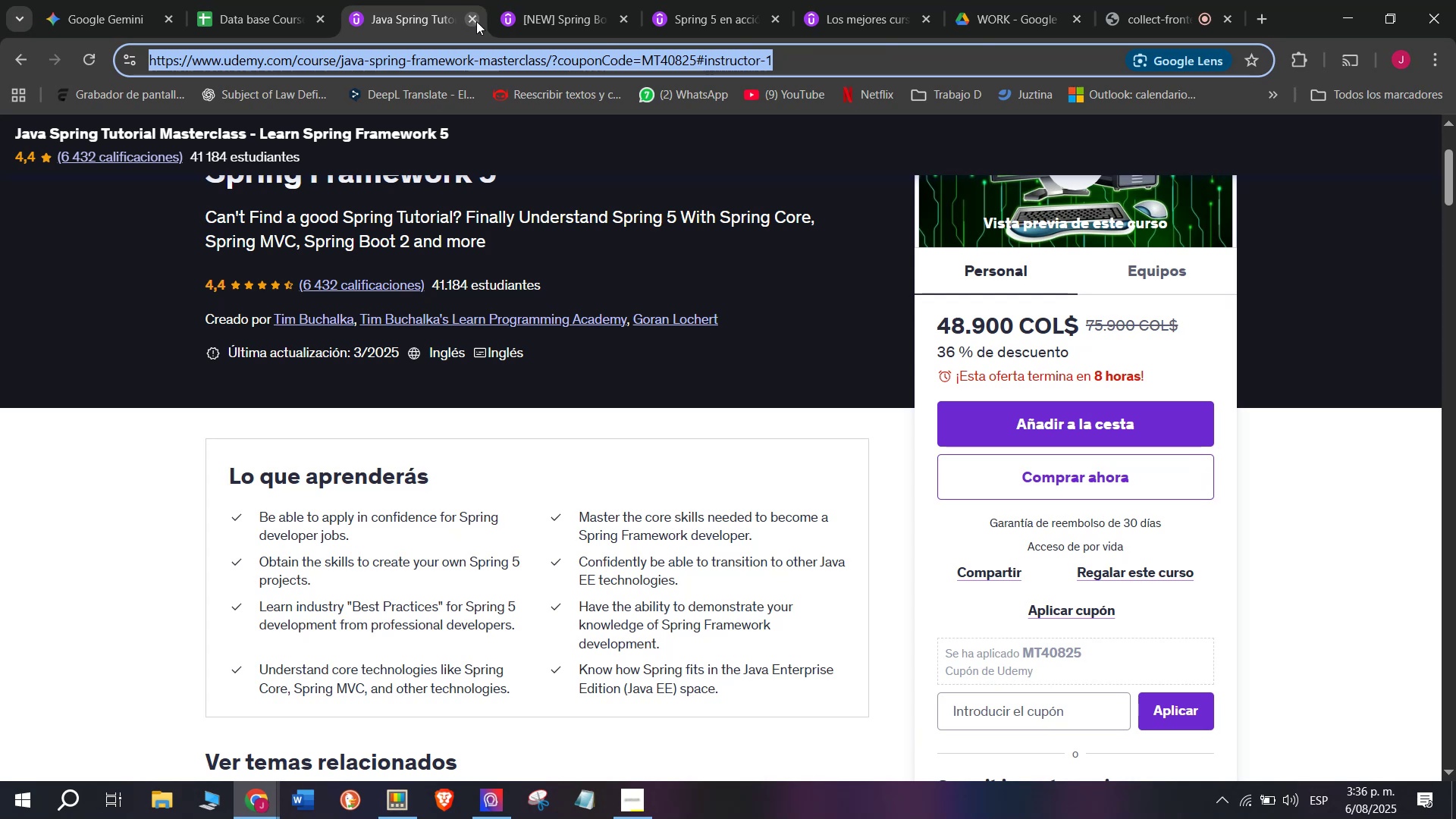 
key(Break)
 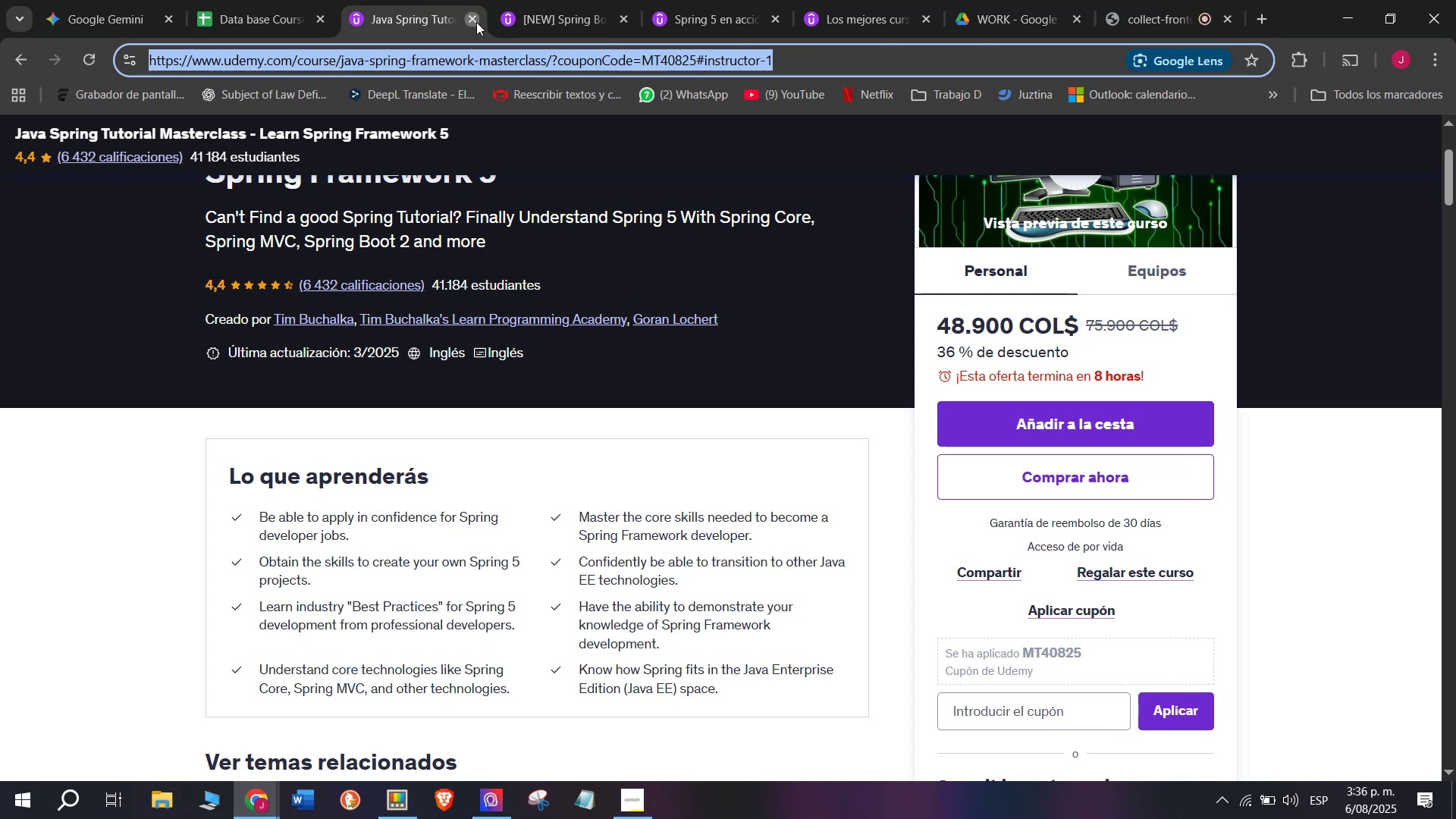 
key(Control+ControlLeft)
 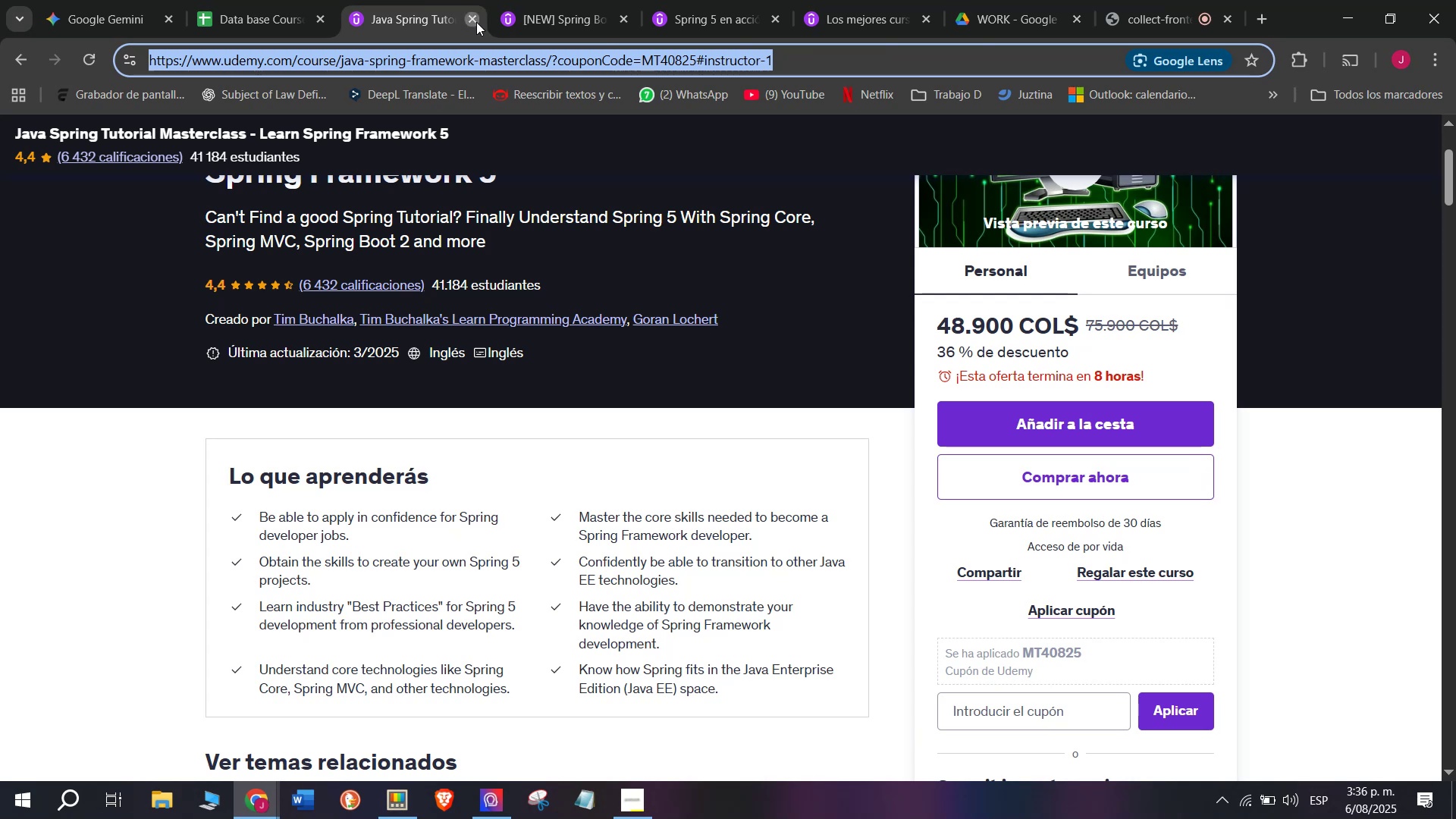 
key(Control+C)
 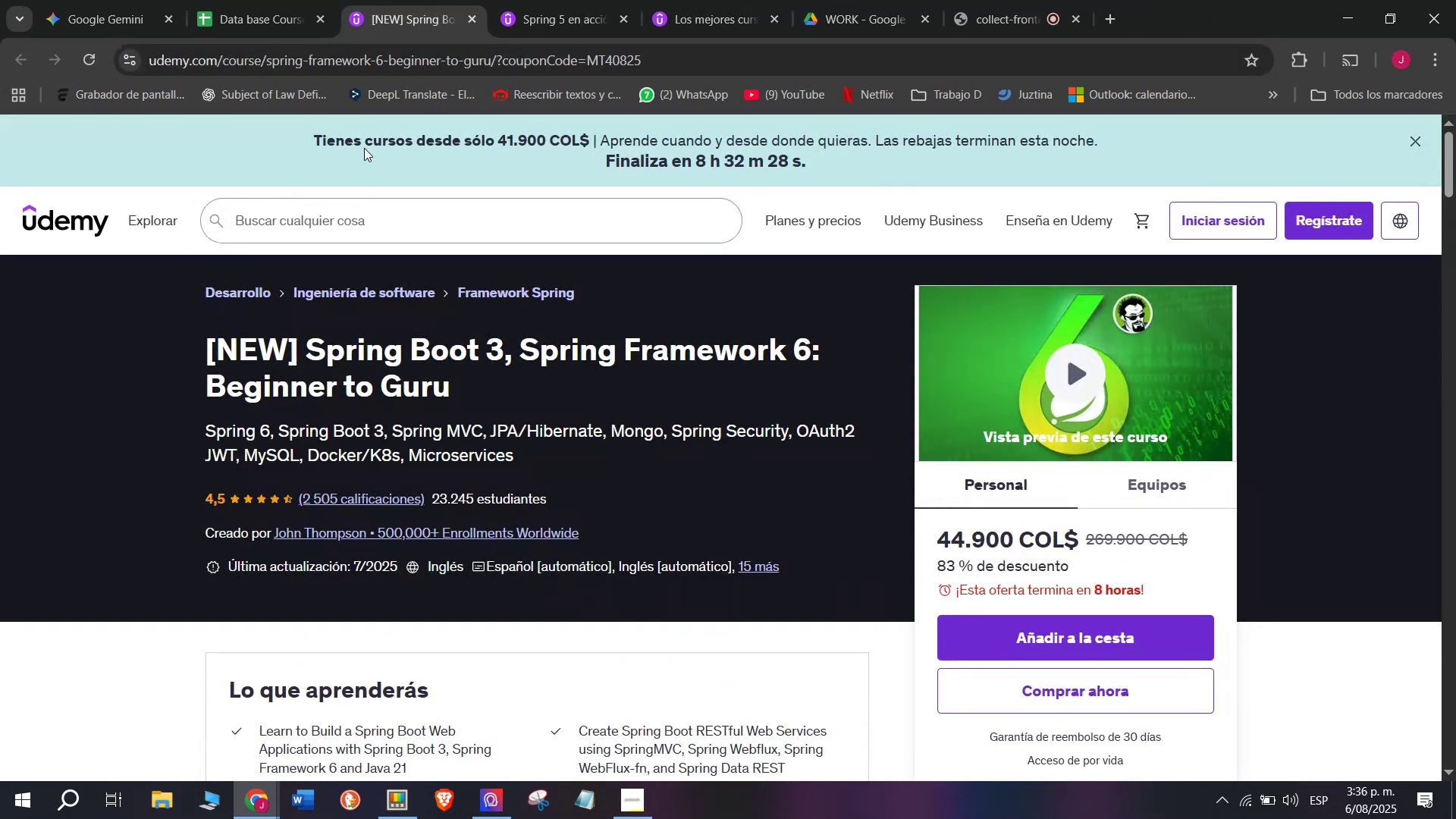 
triple_click([234, 0])
 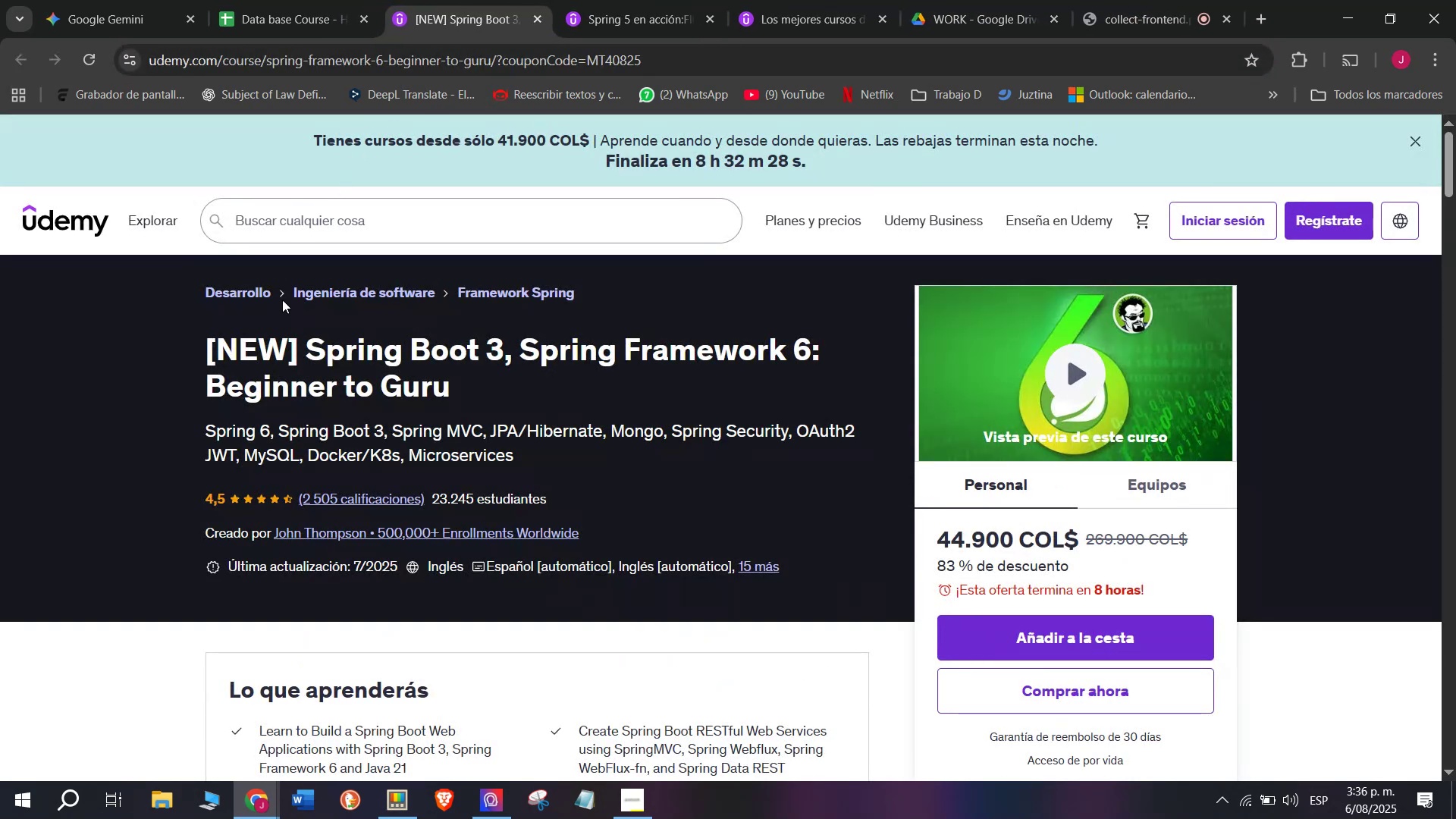 
key(Control+ControlLeft)
 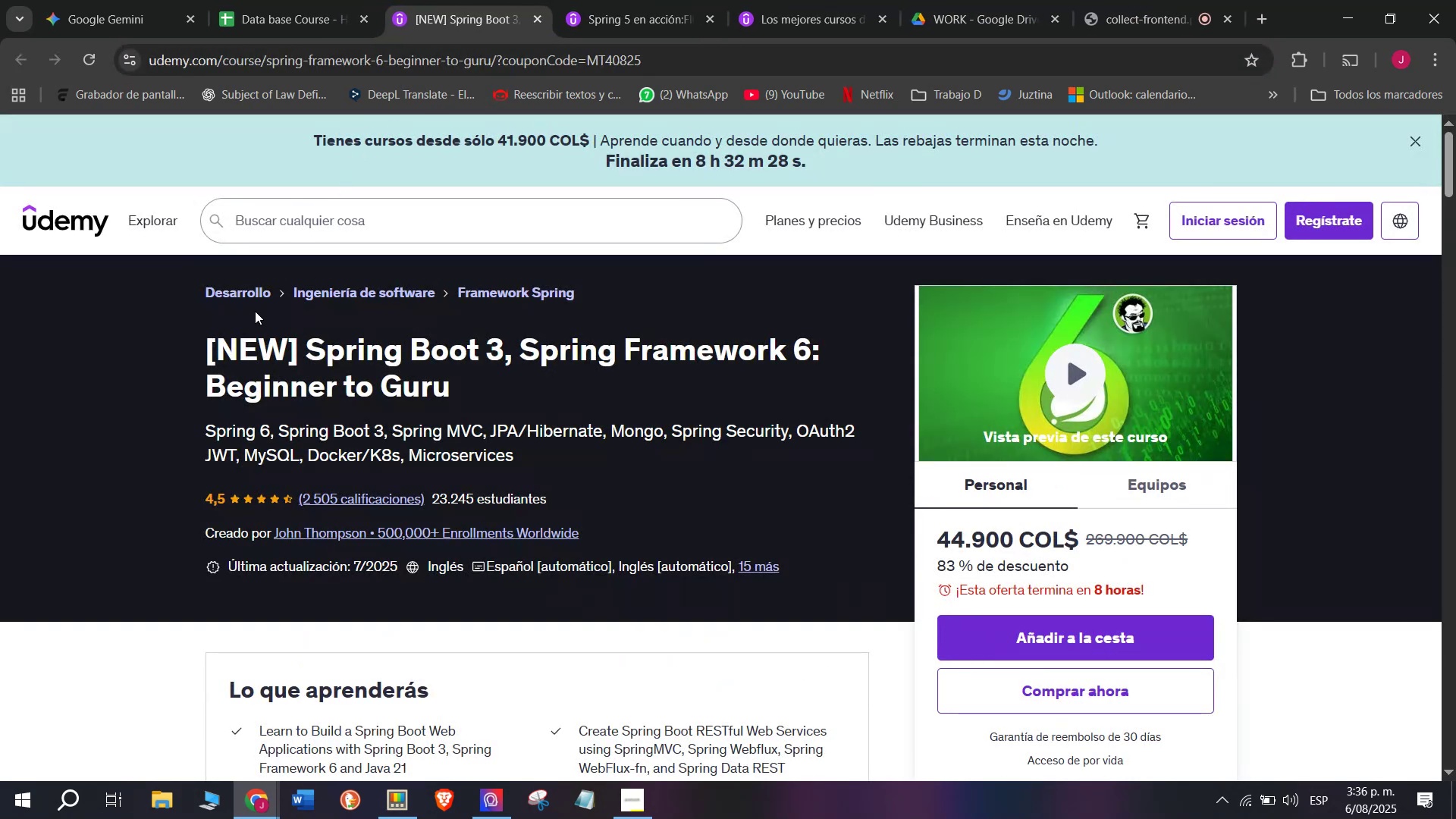 
key(Z)
 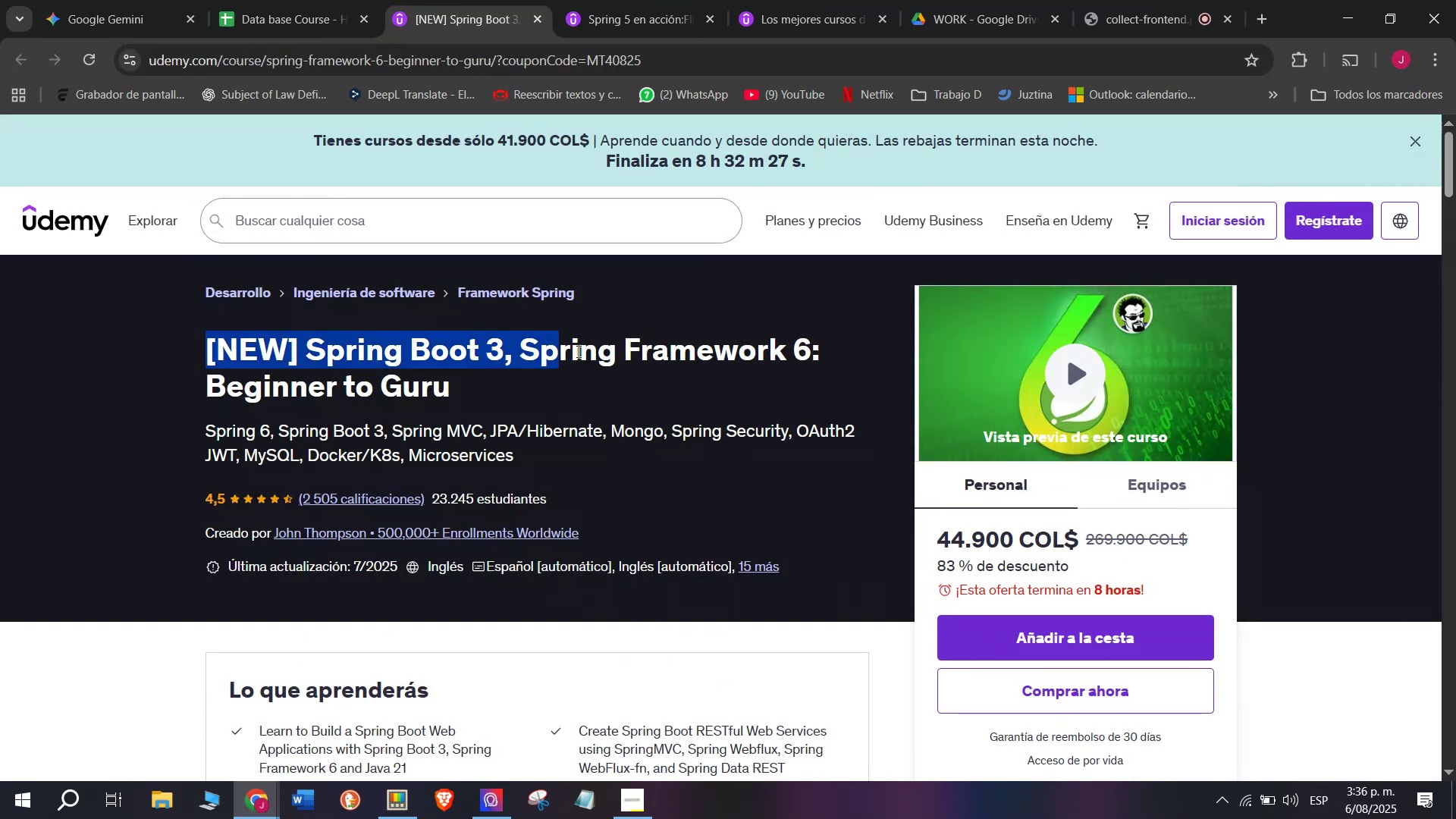 
key(Control+V)
 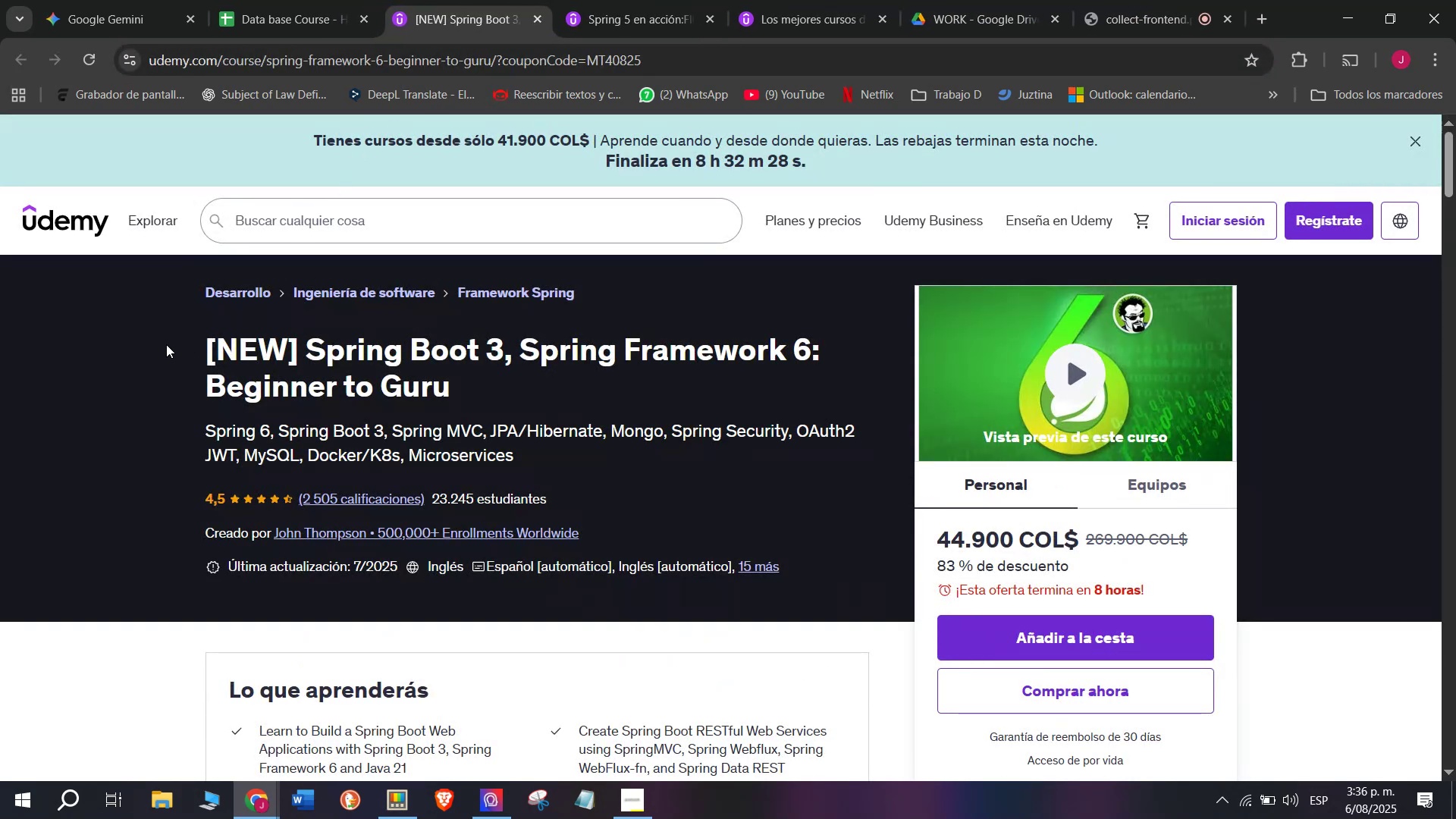 
scroll: coordinate [314, 629], scroll_direction: up, amount: 4.0
 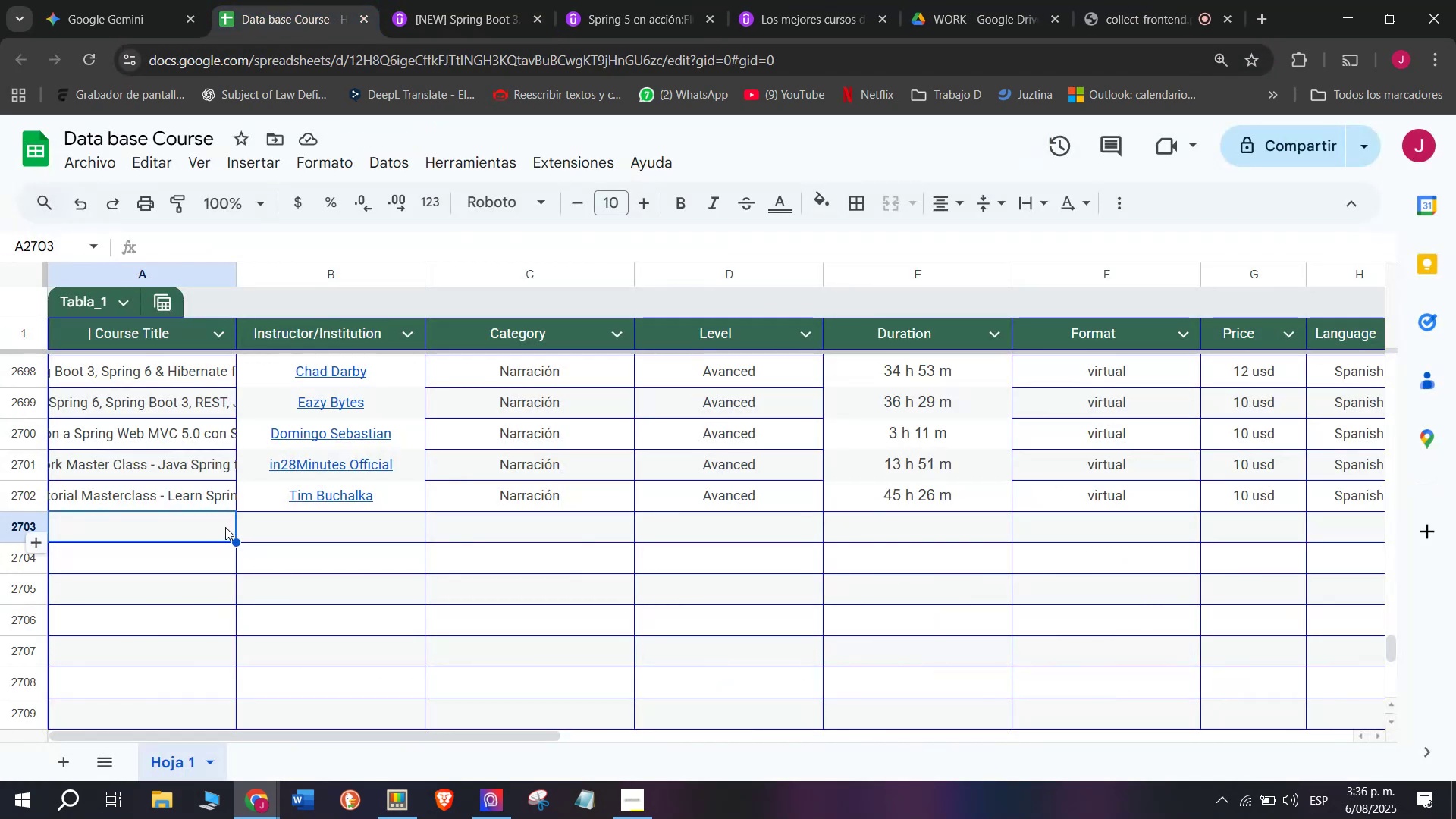 
left_click([384, 0])
 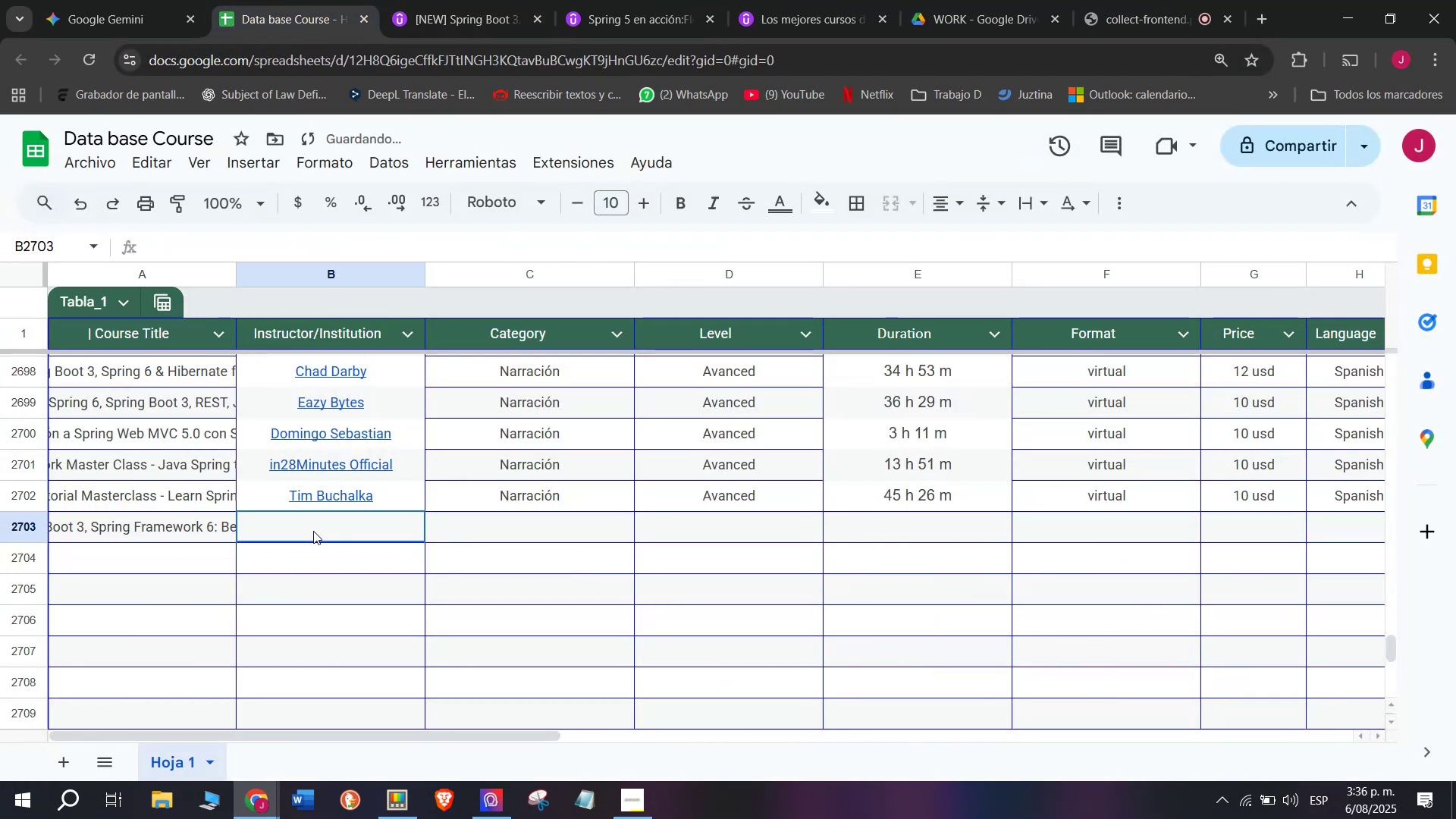 
left_click_drag(start_coordinate=[163, 344], to_coordinate=[627, 372])
 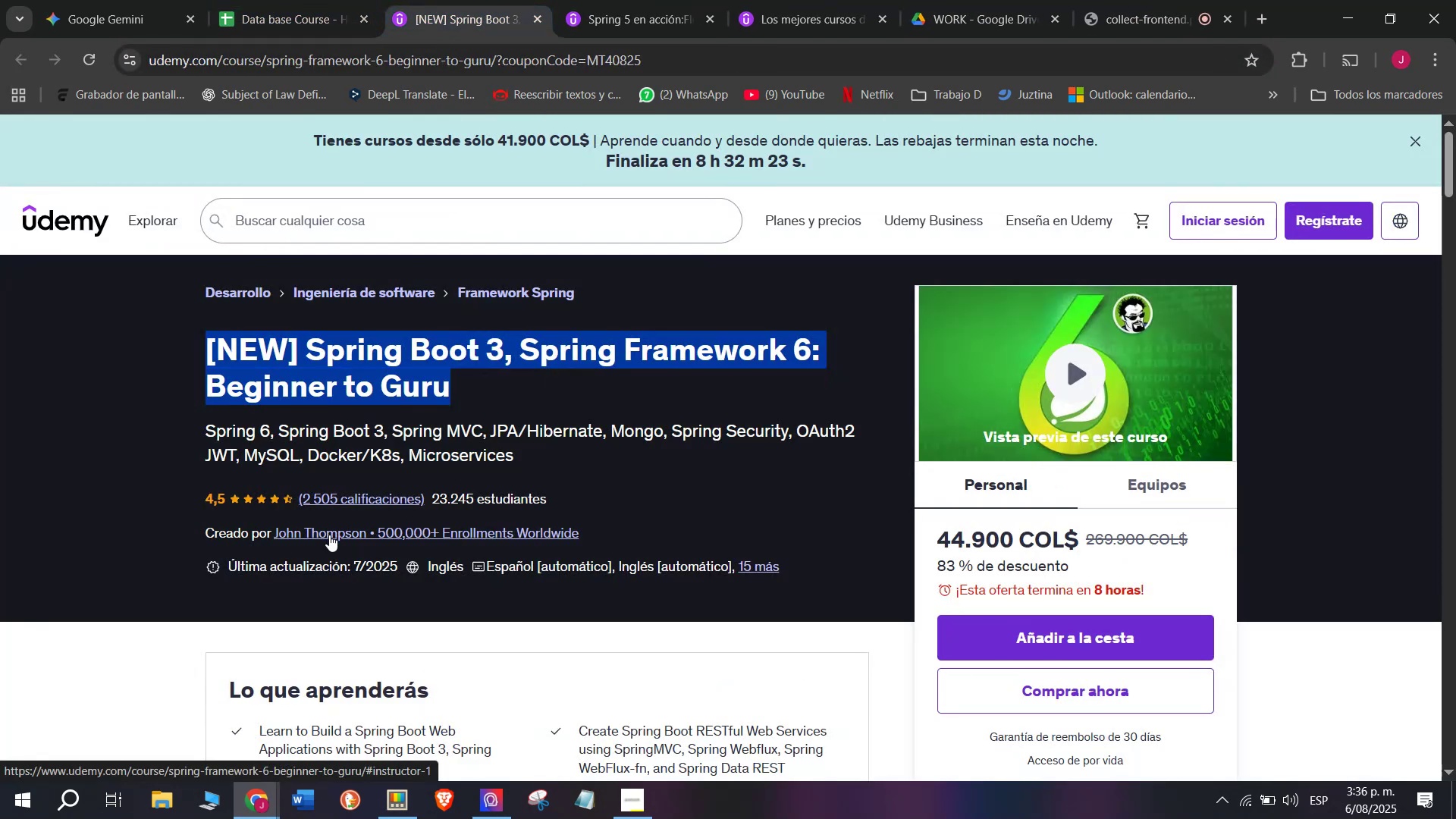 
key(Break)
 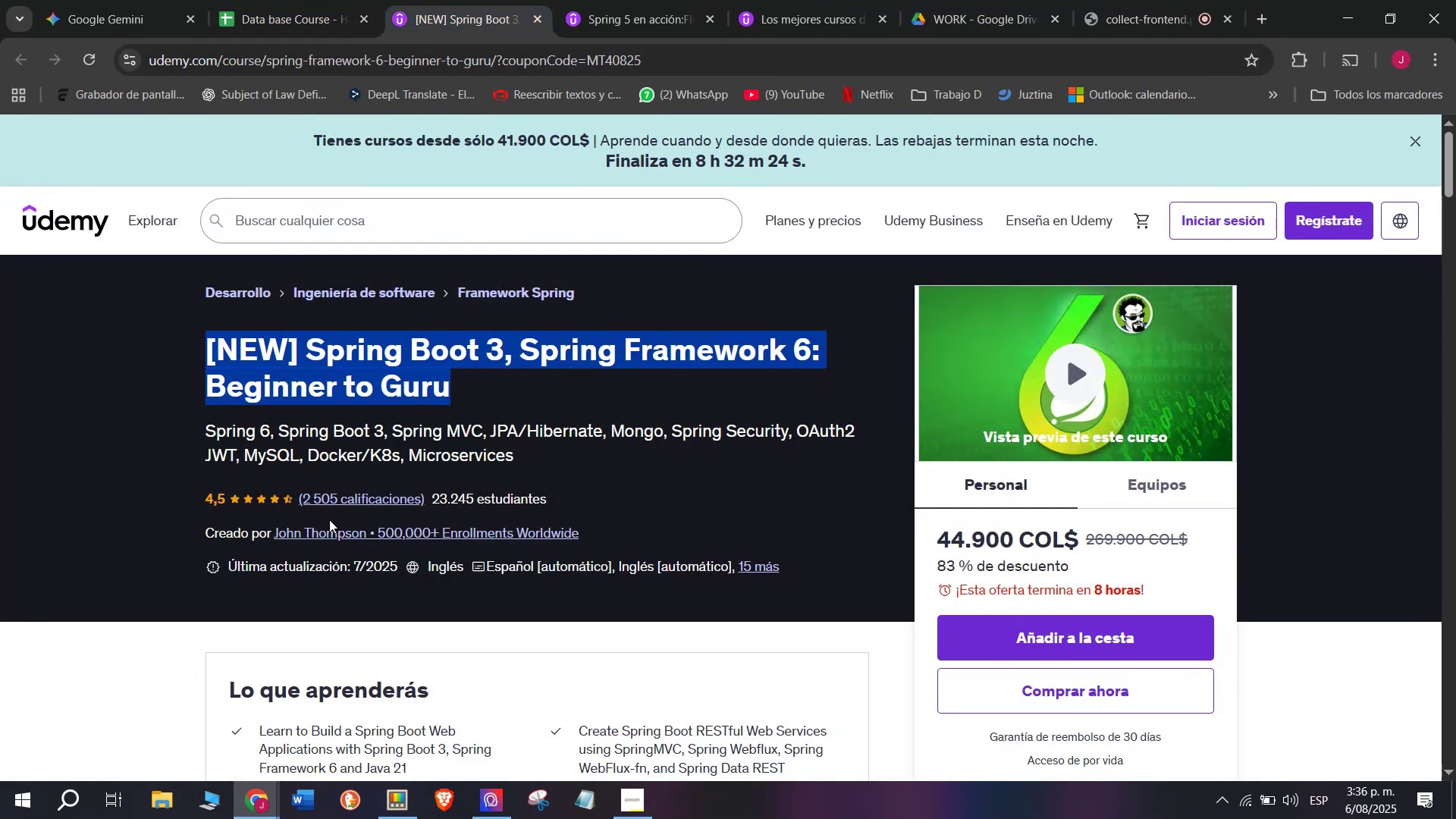 
key(Control+ControlLeft)
 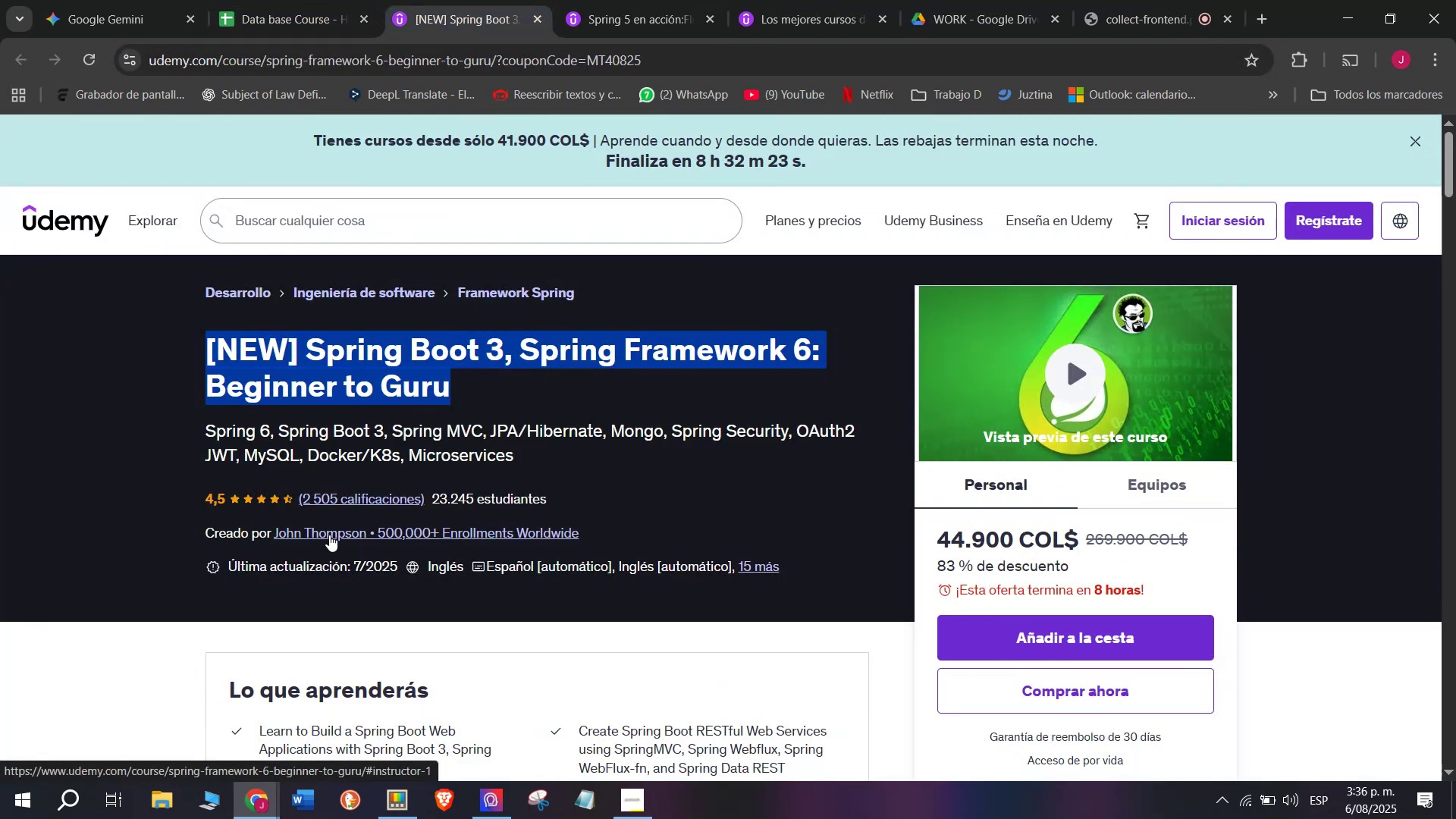 
key(Control+C)
 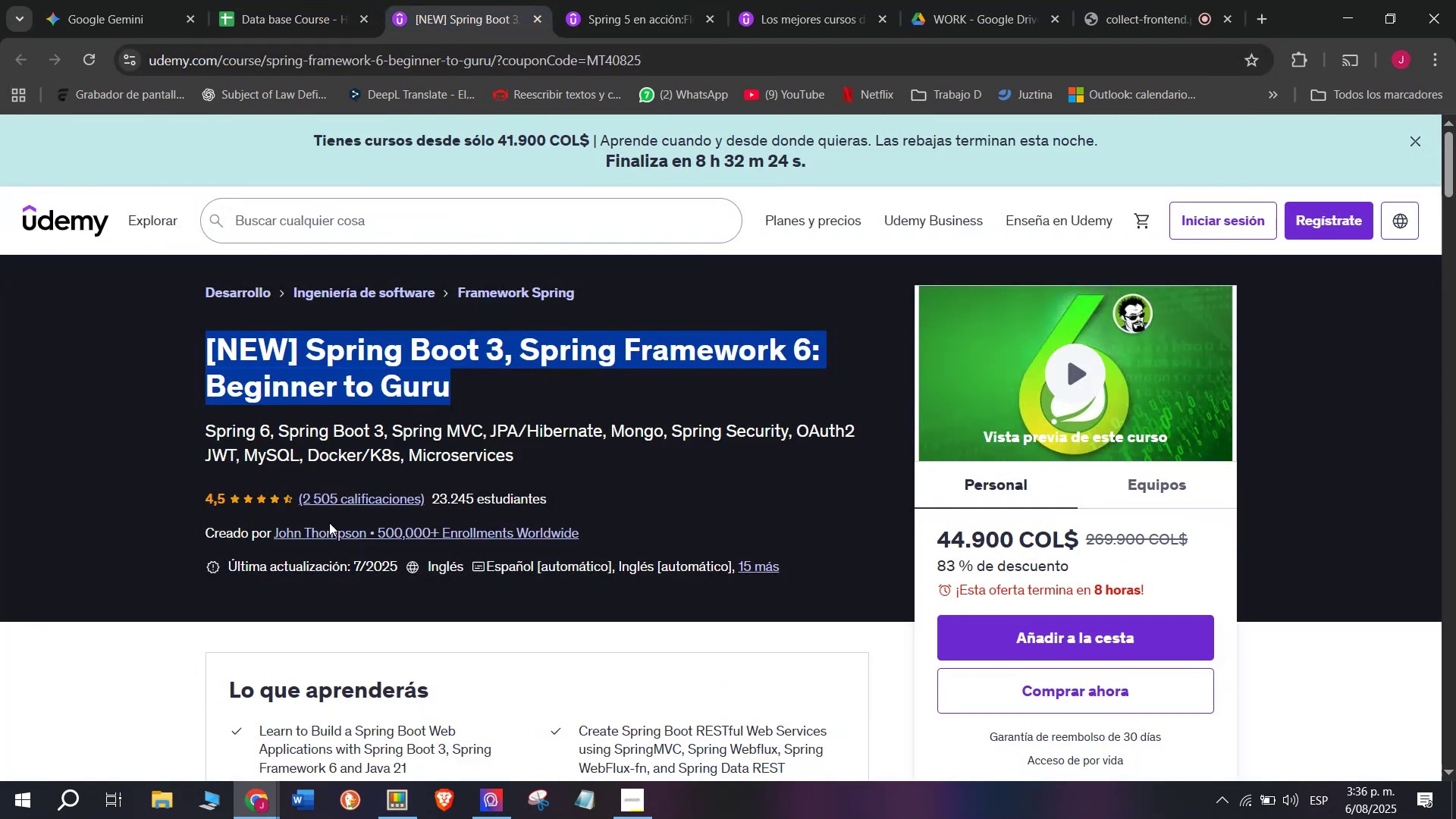 
key(Break)
 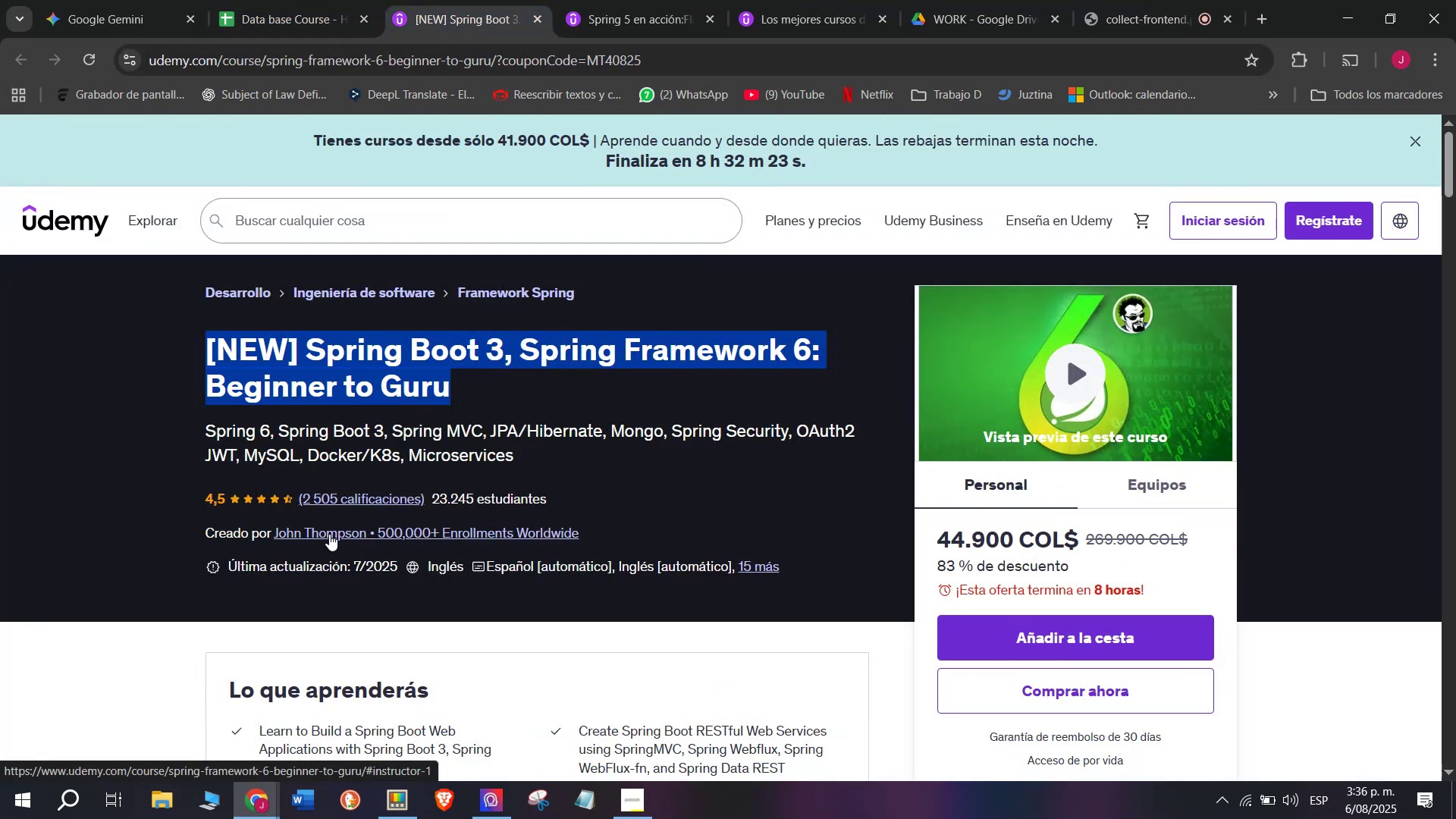 
key(Control+ControlLeft)
 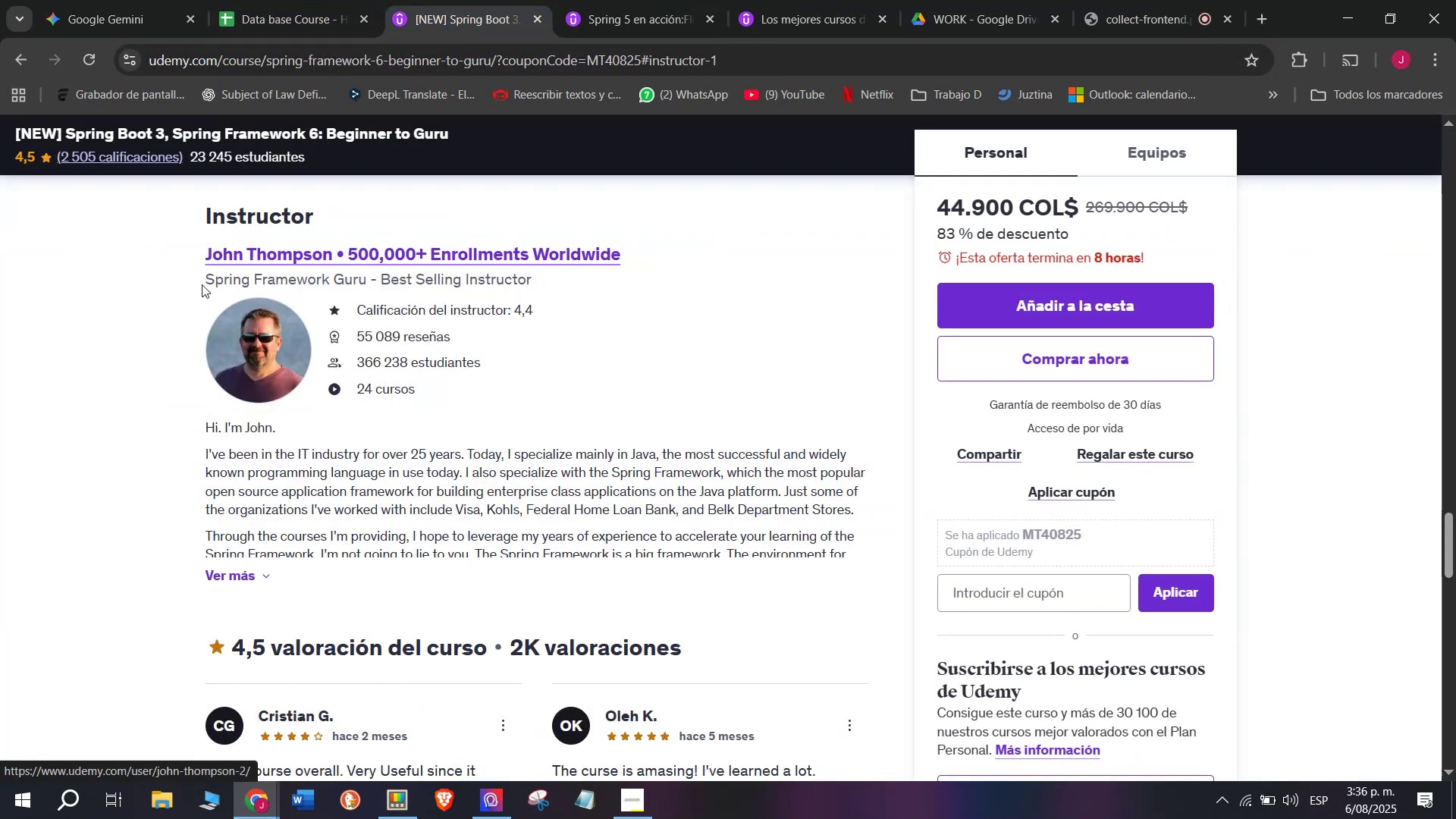 
key(Control+C)
 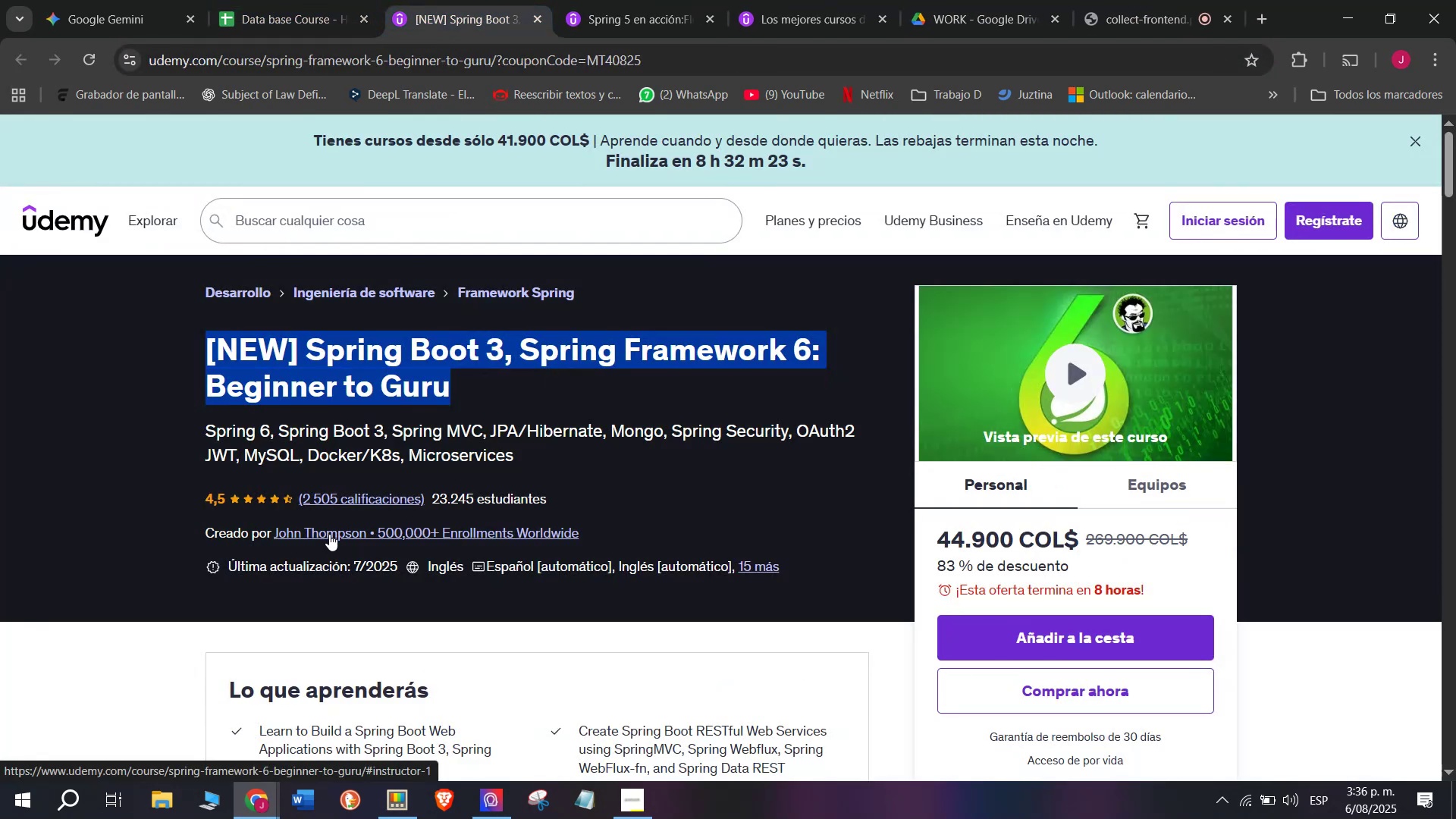 
double_click([225, 527])
 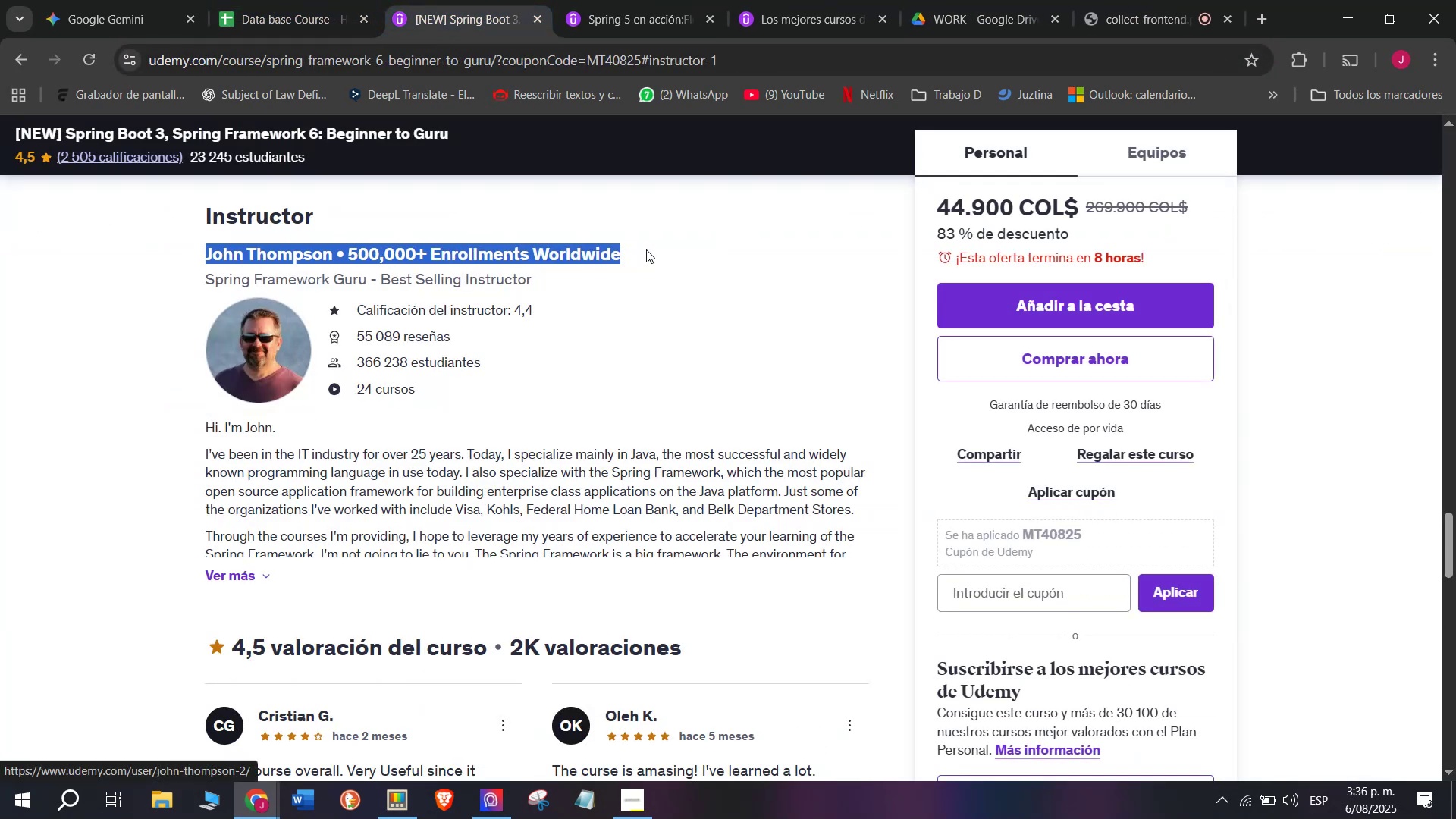 
left_click([174, 535])
 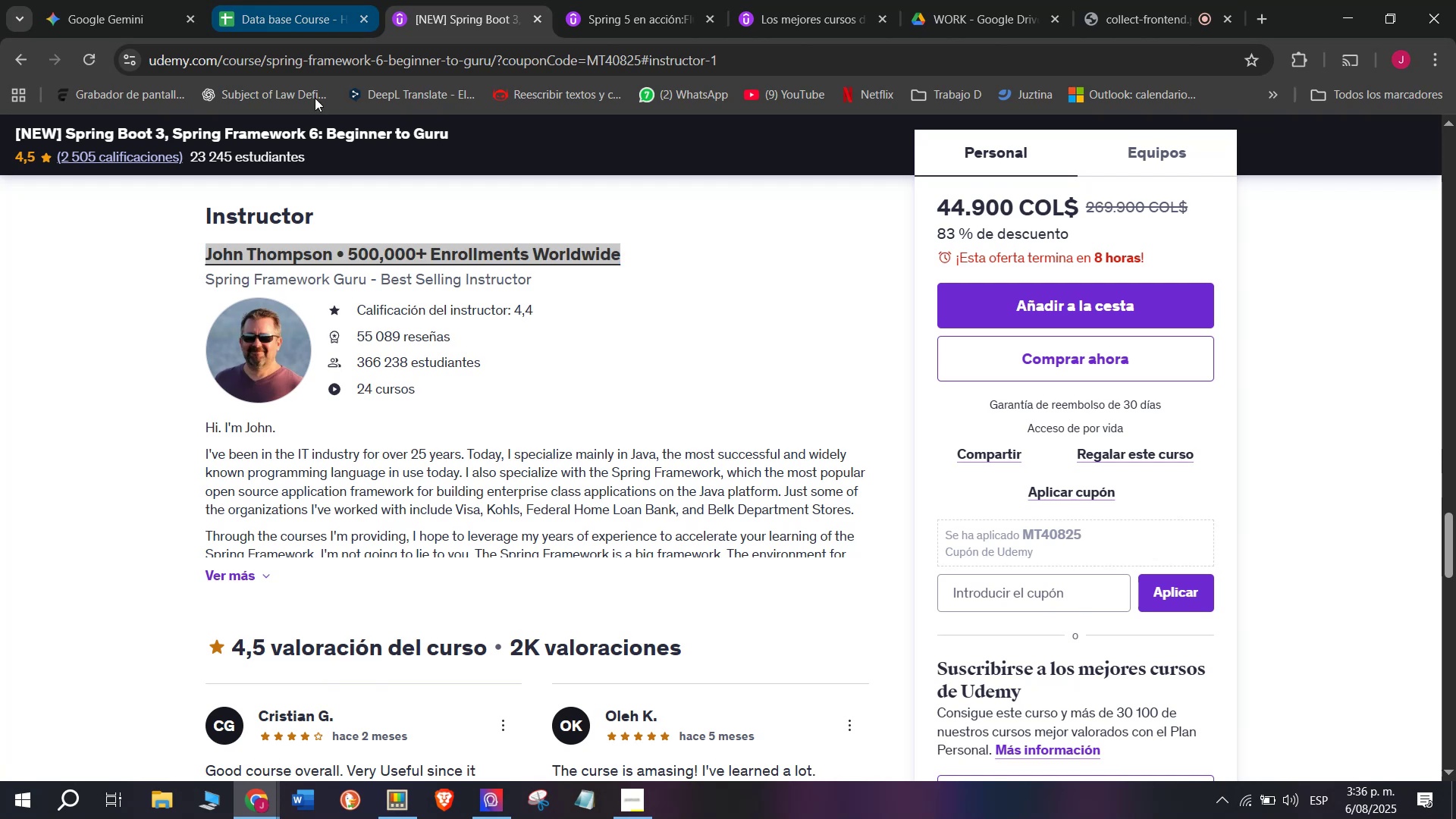 
key(Control+ControlLeft)
 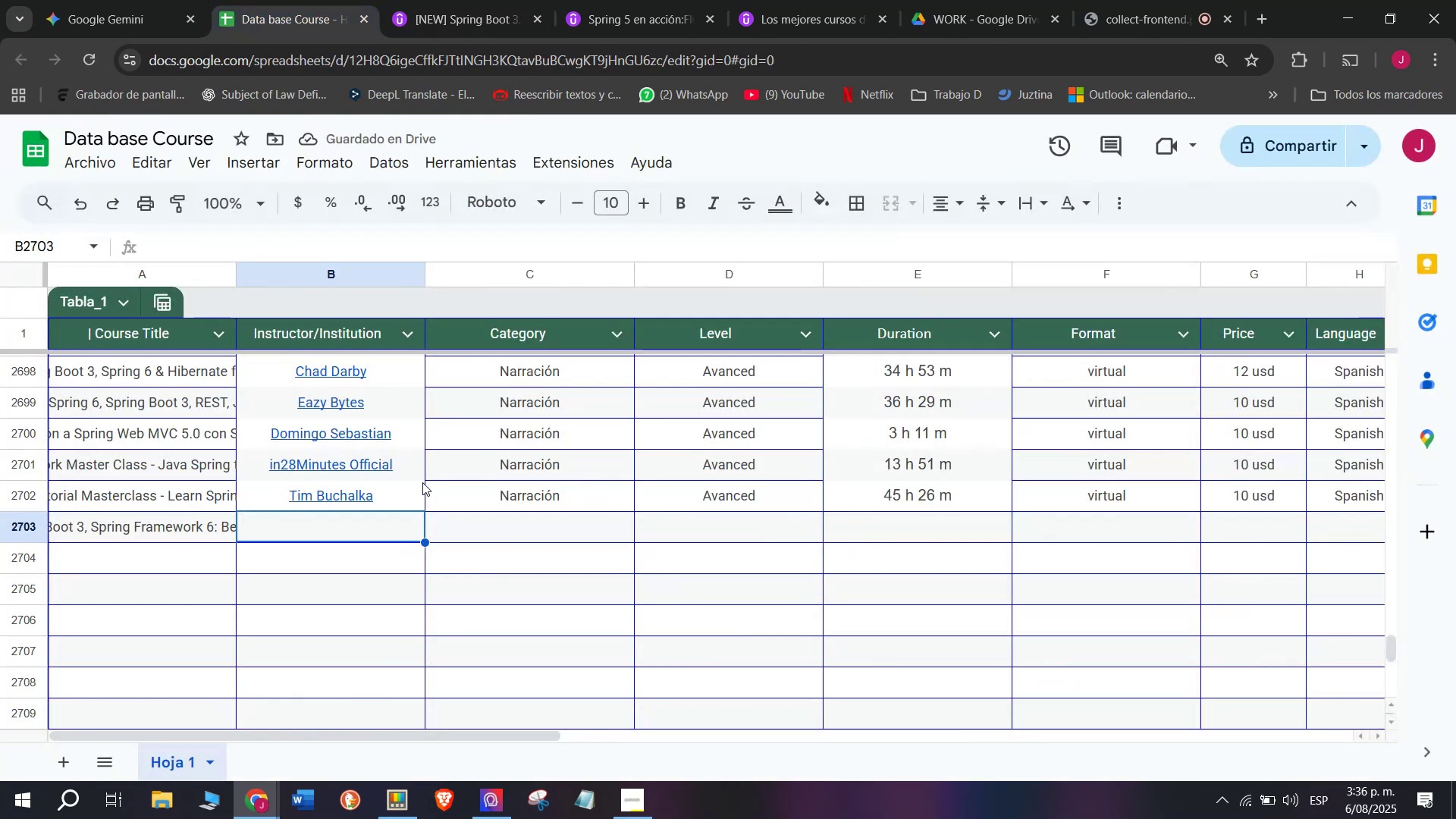 
key(Z)
 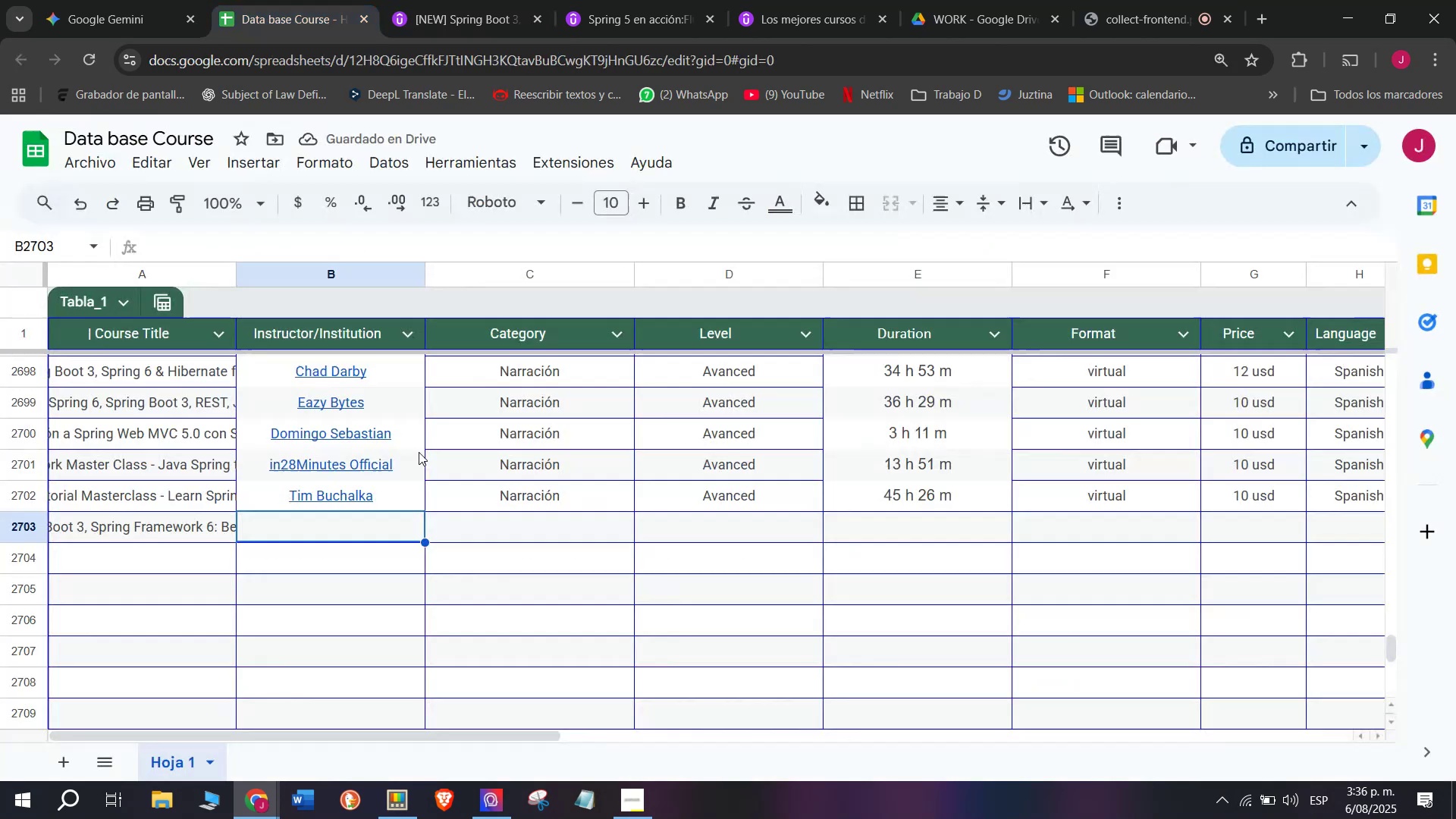 
key(Control+V)
 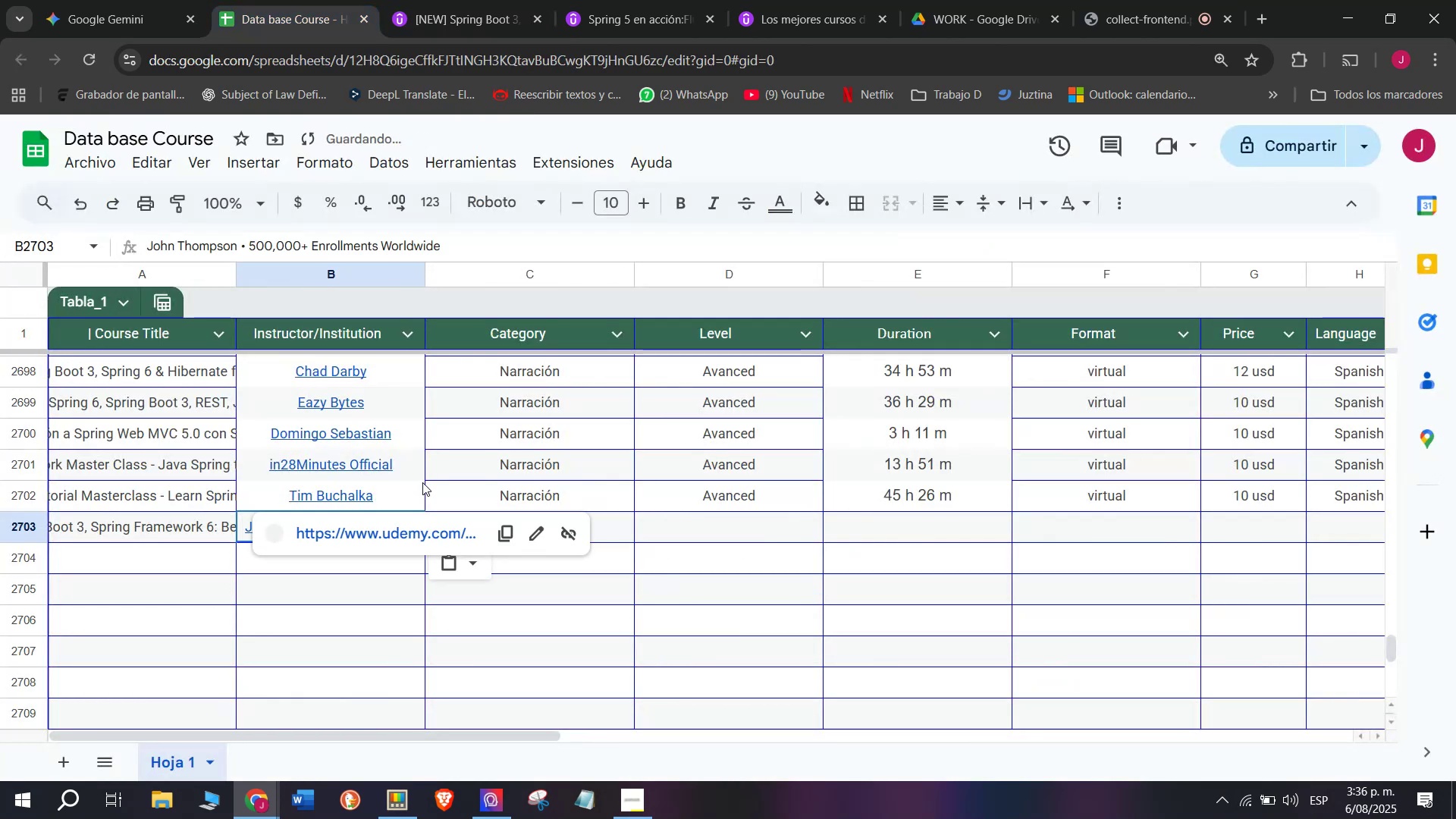 
left_click([313, 531])
 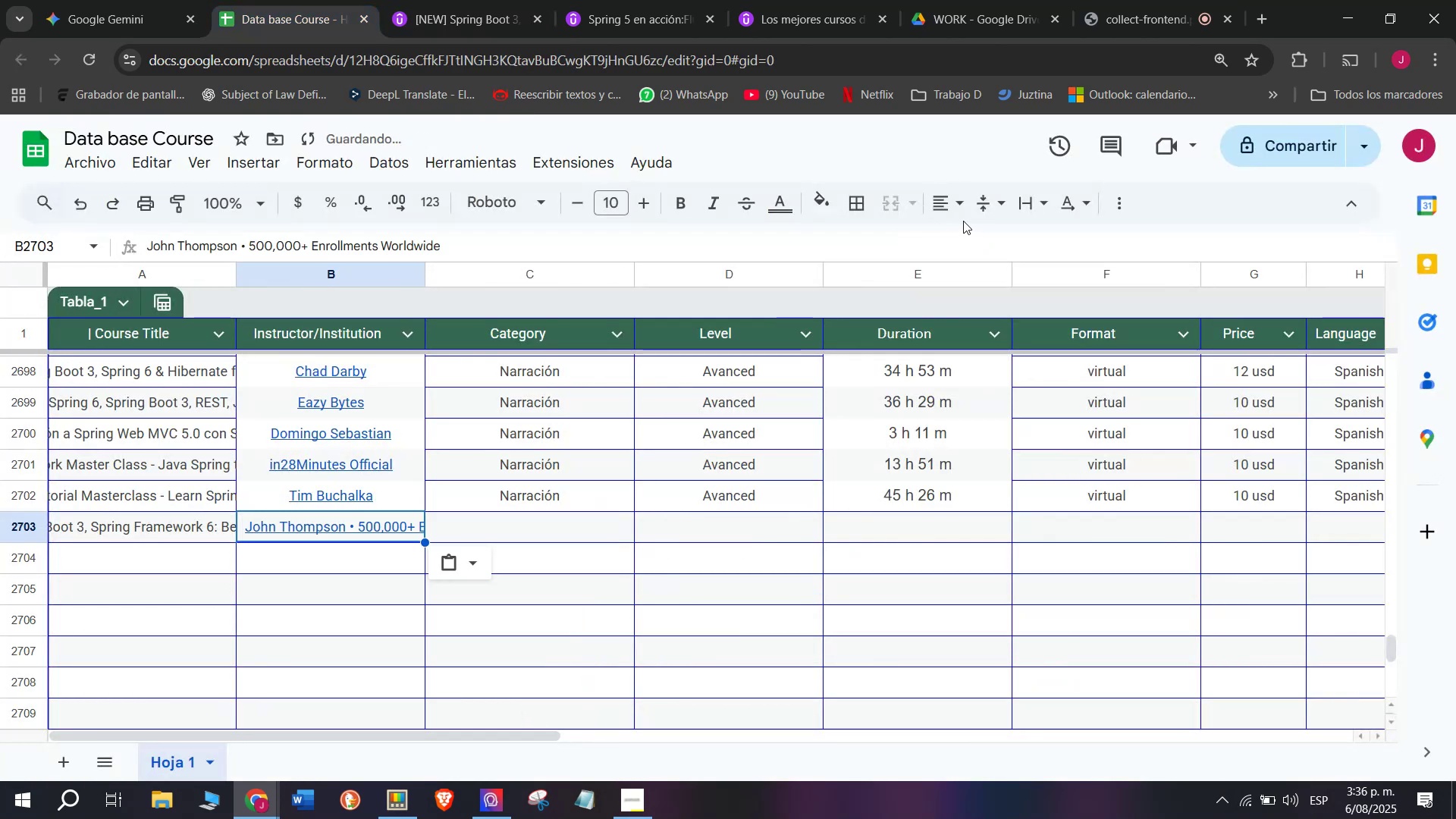 
left_click([485, 0])
 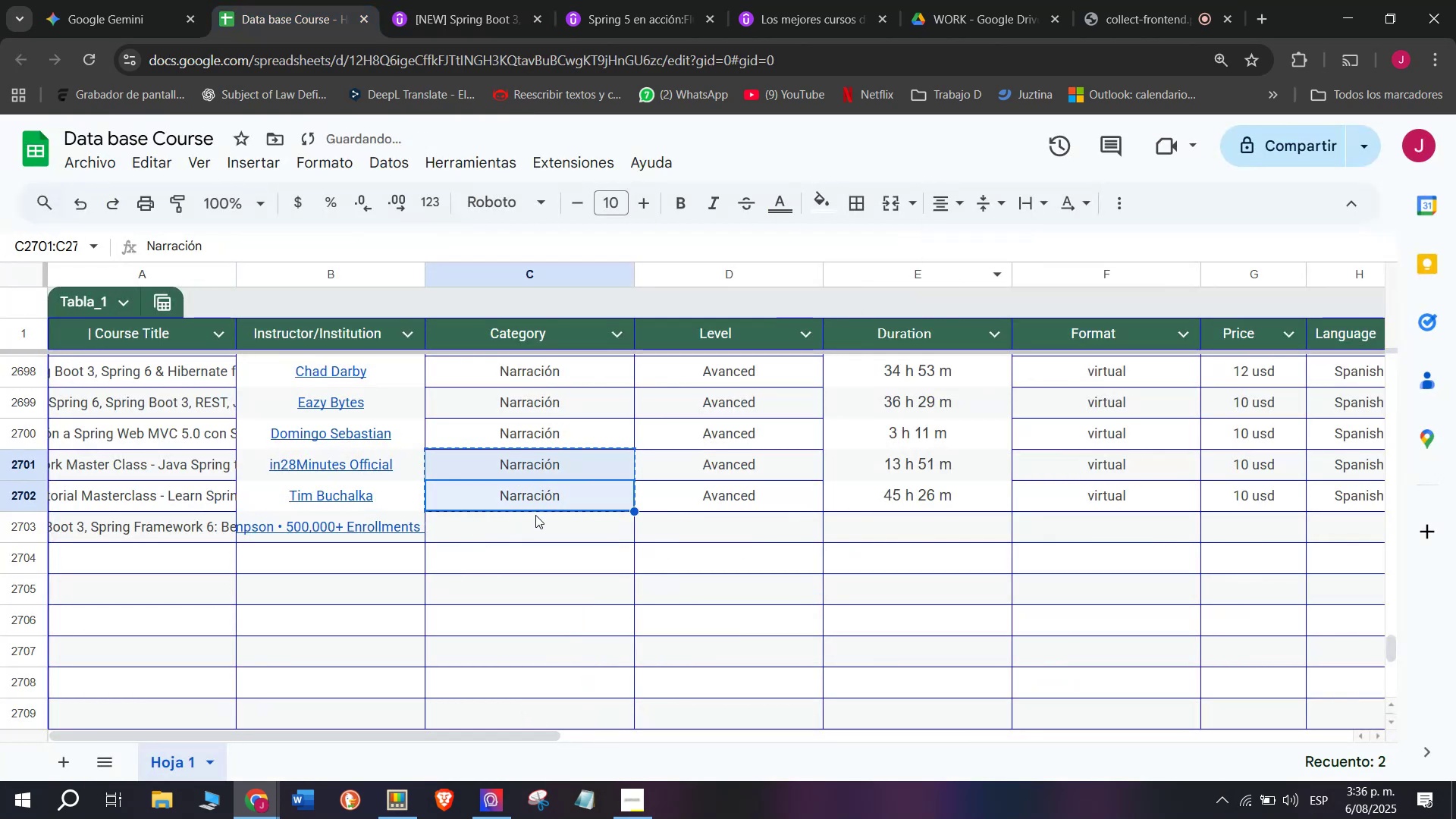 
left_click_drag(start_coordinate=[196, 236], to_coordinate=[646, 249])
 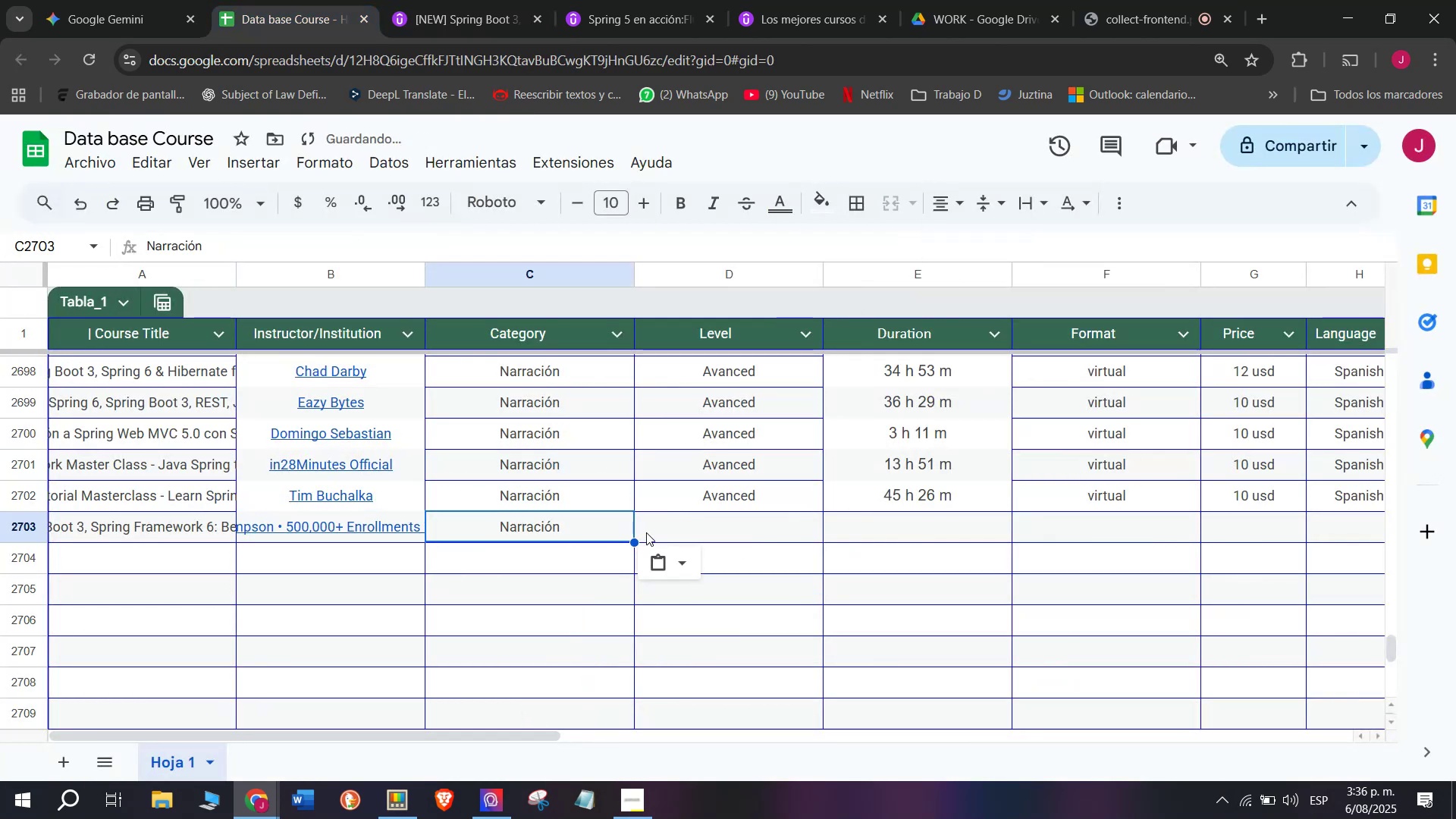 
key(Break)
 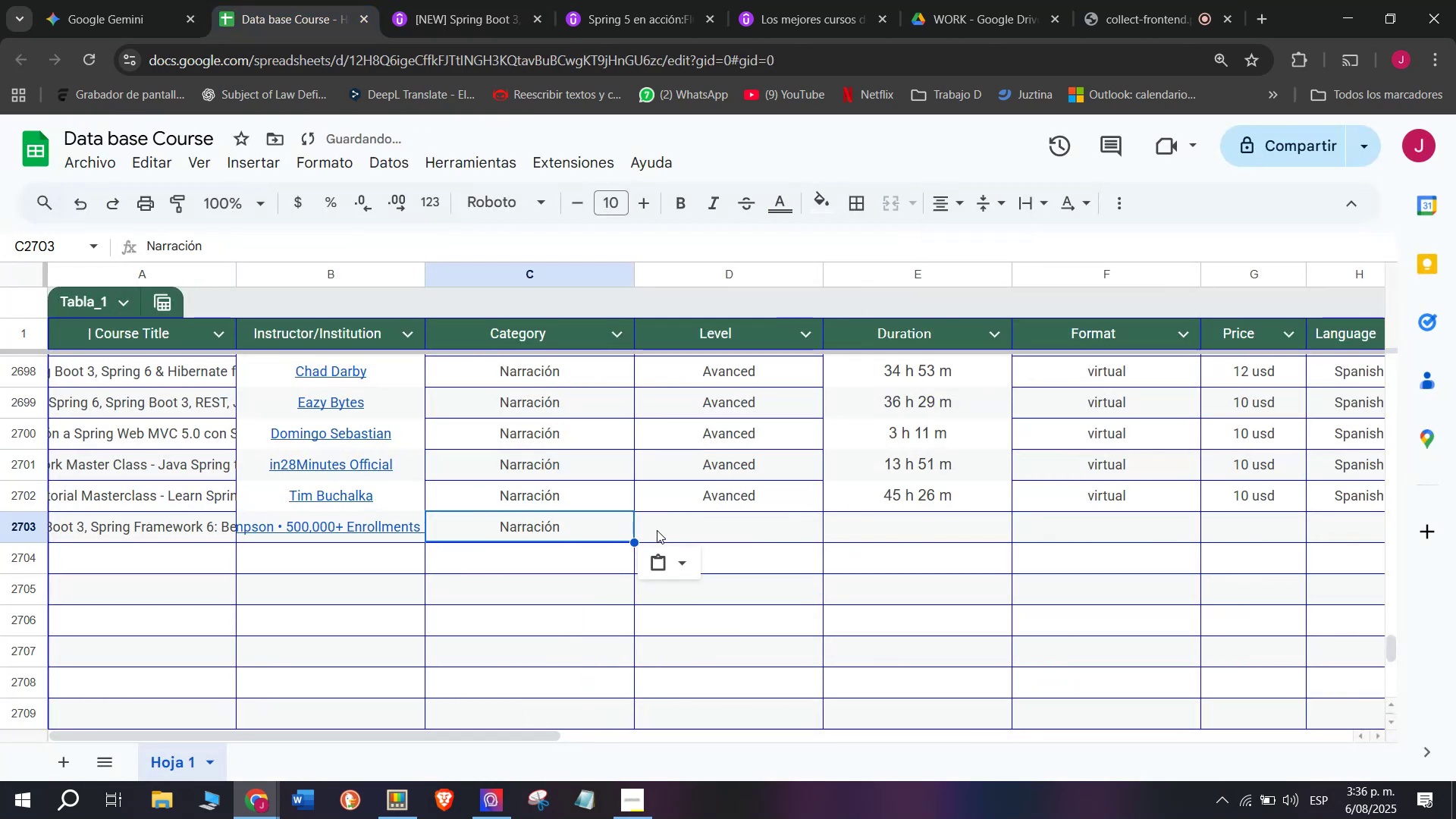 
key(Control+ControlLeft)
 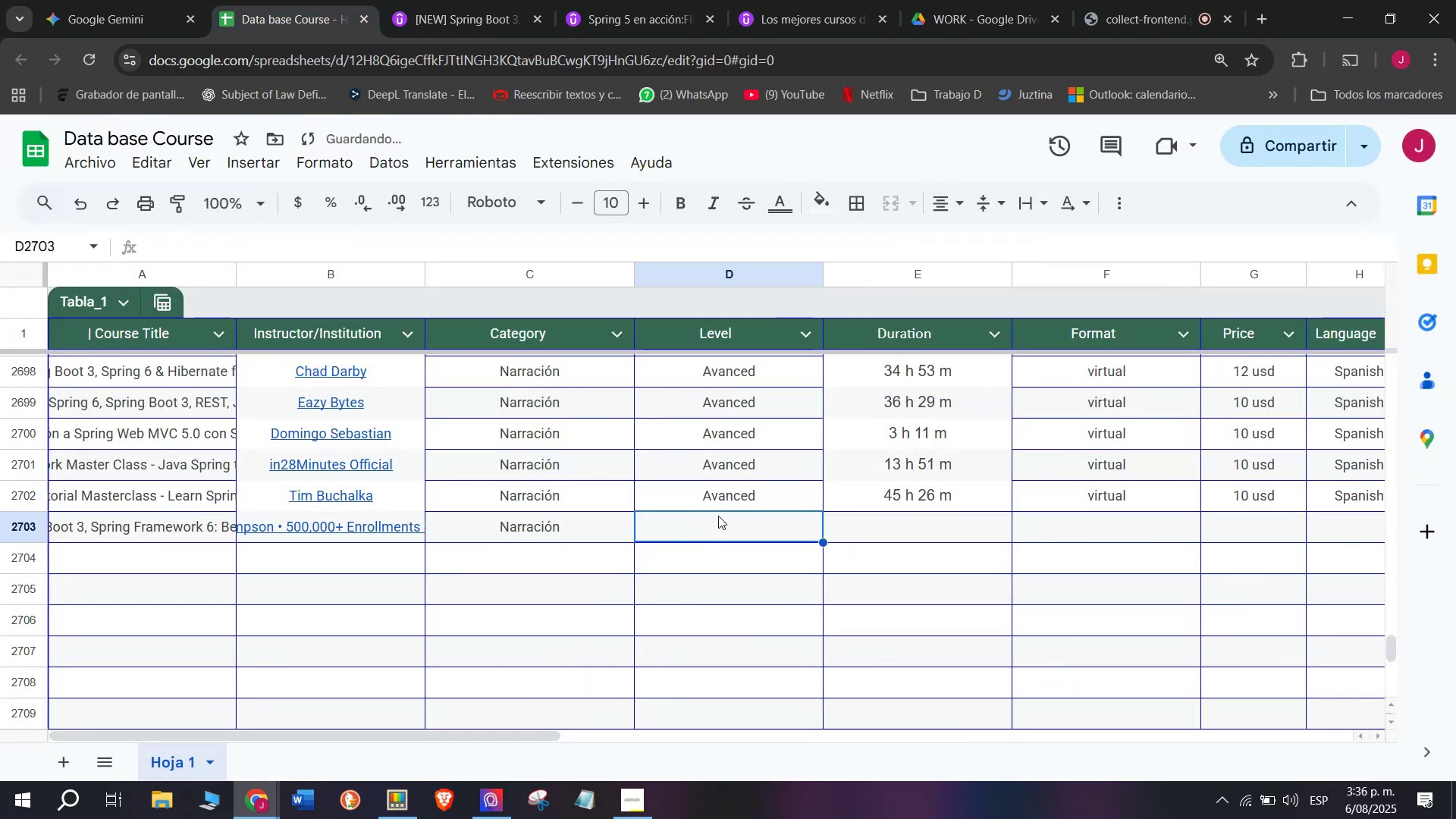 
key(Control+C)
 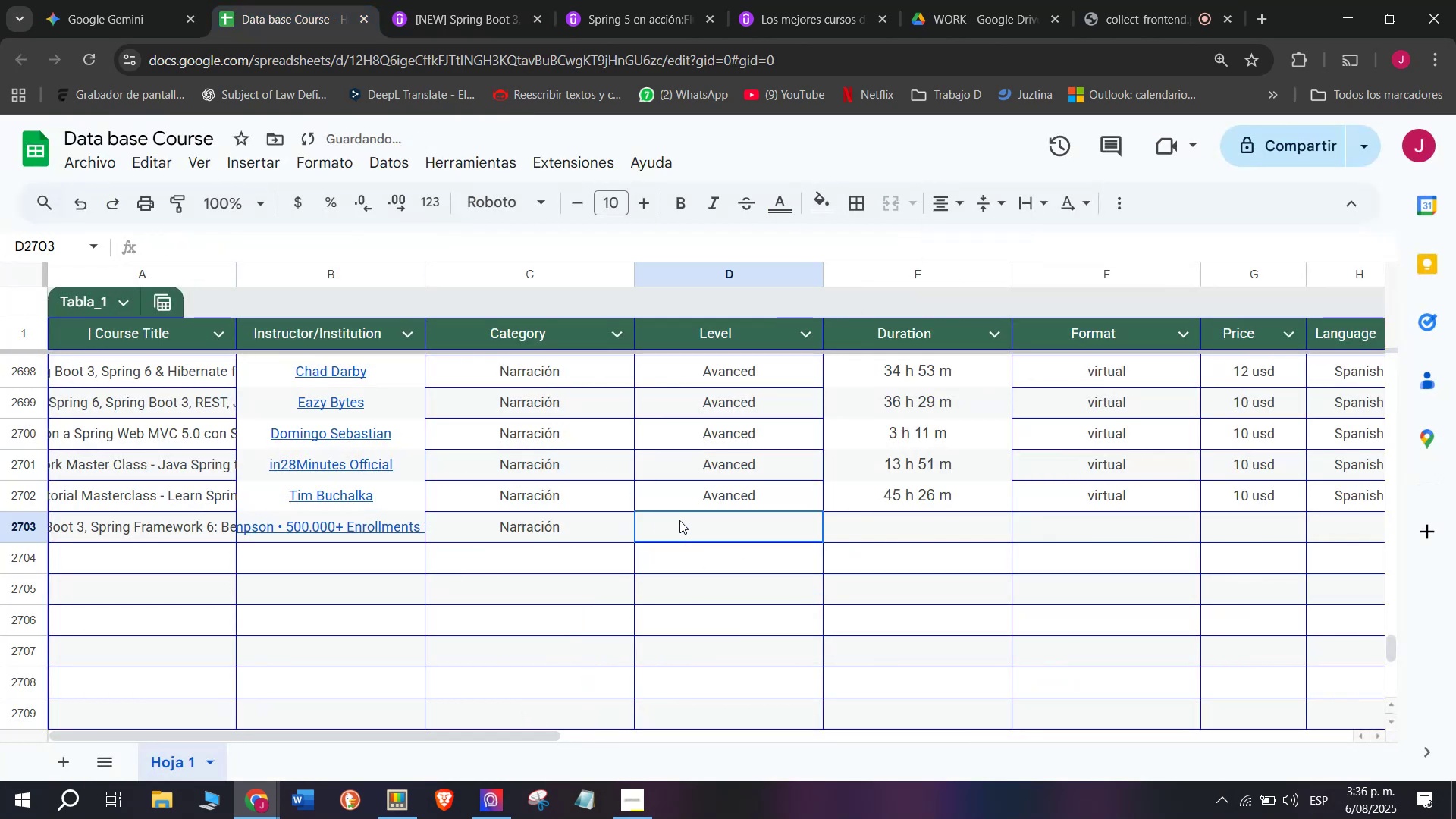 
left_click([262, 0])
 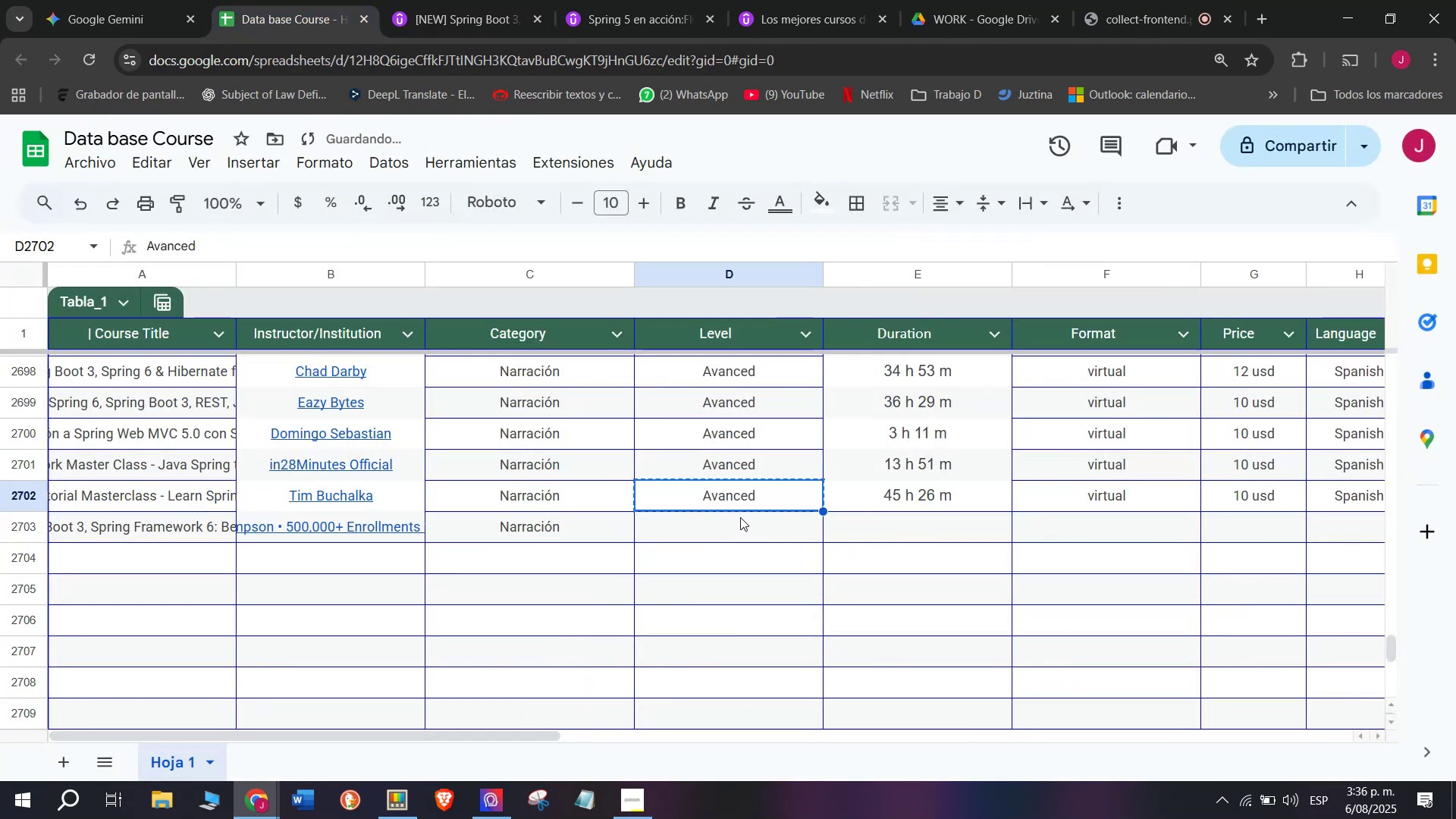 
key(Control+ControlLeft)
 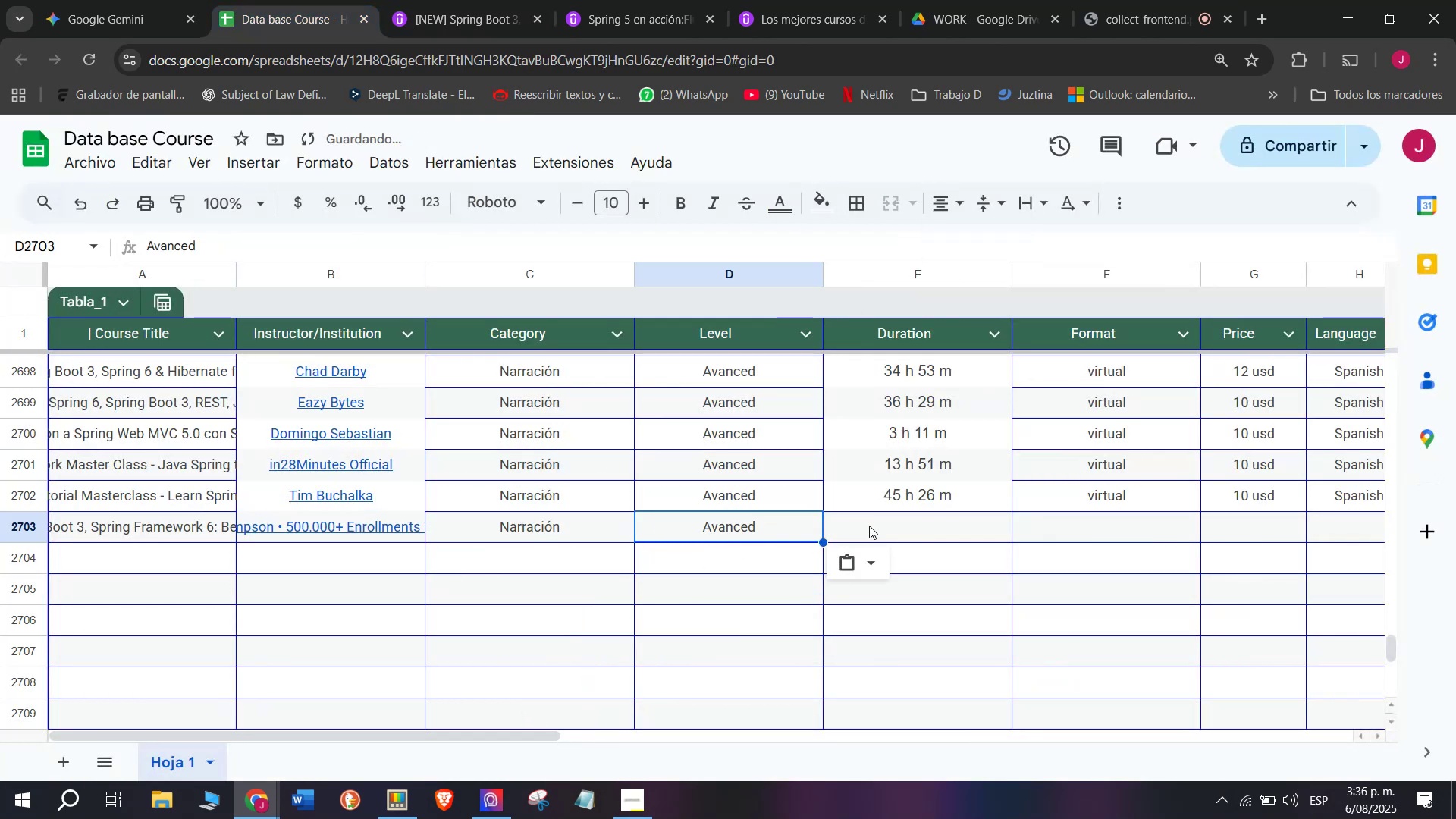 
key(Z)
 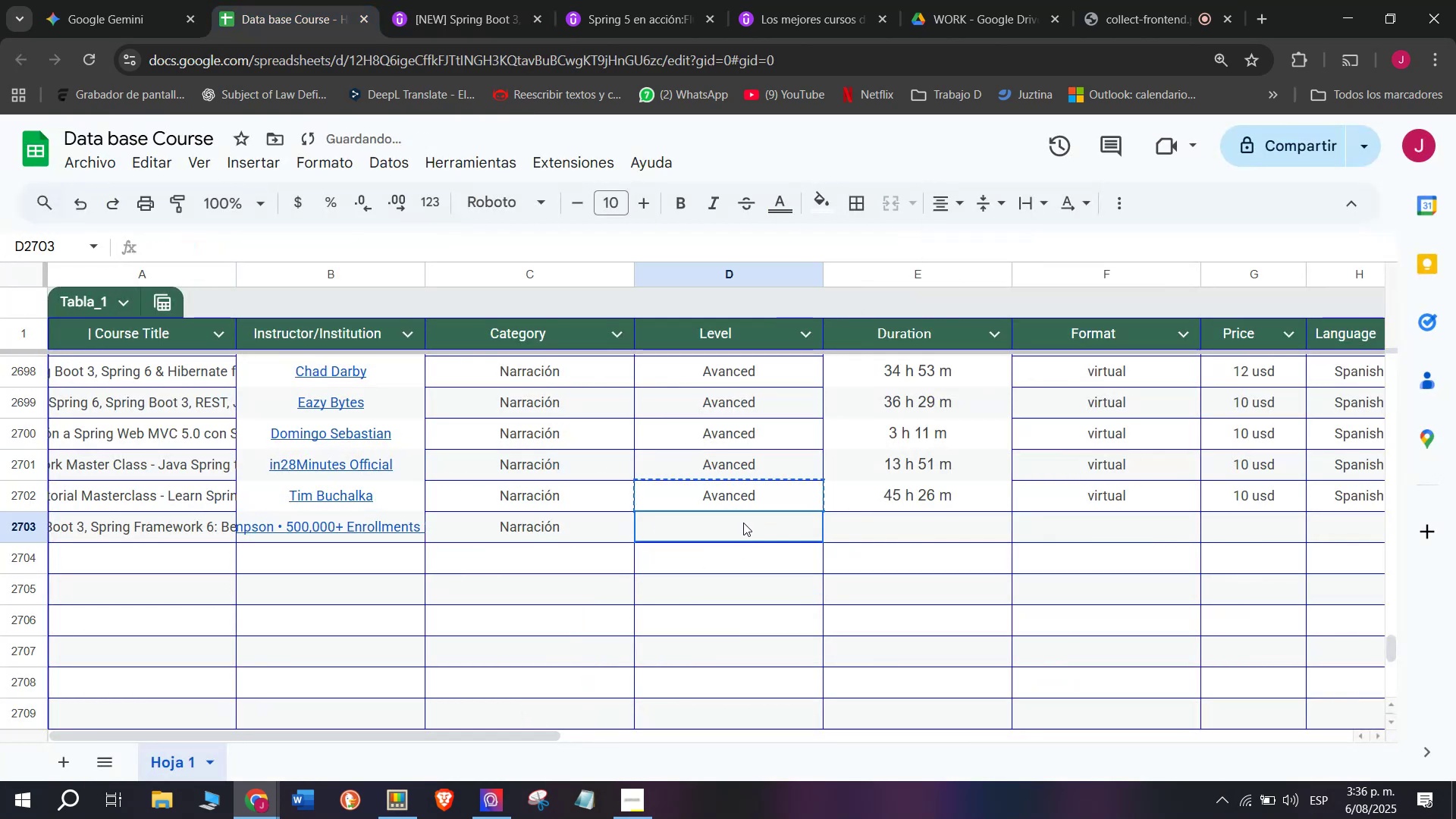 
key(Control+V)
 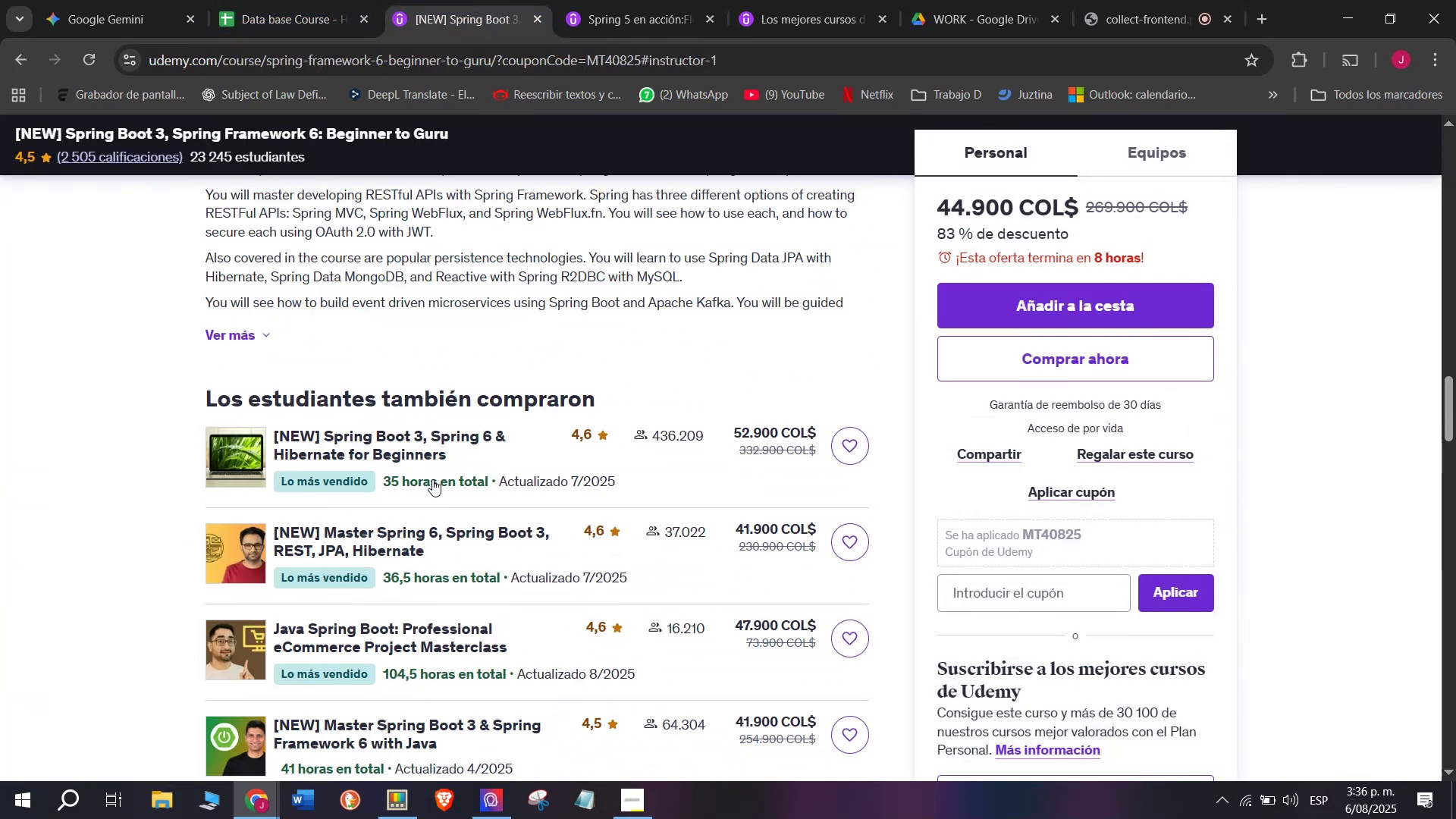 
key(Break)
 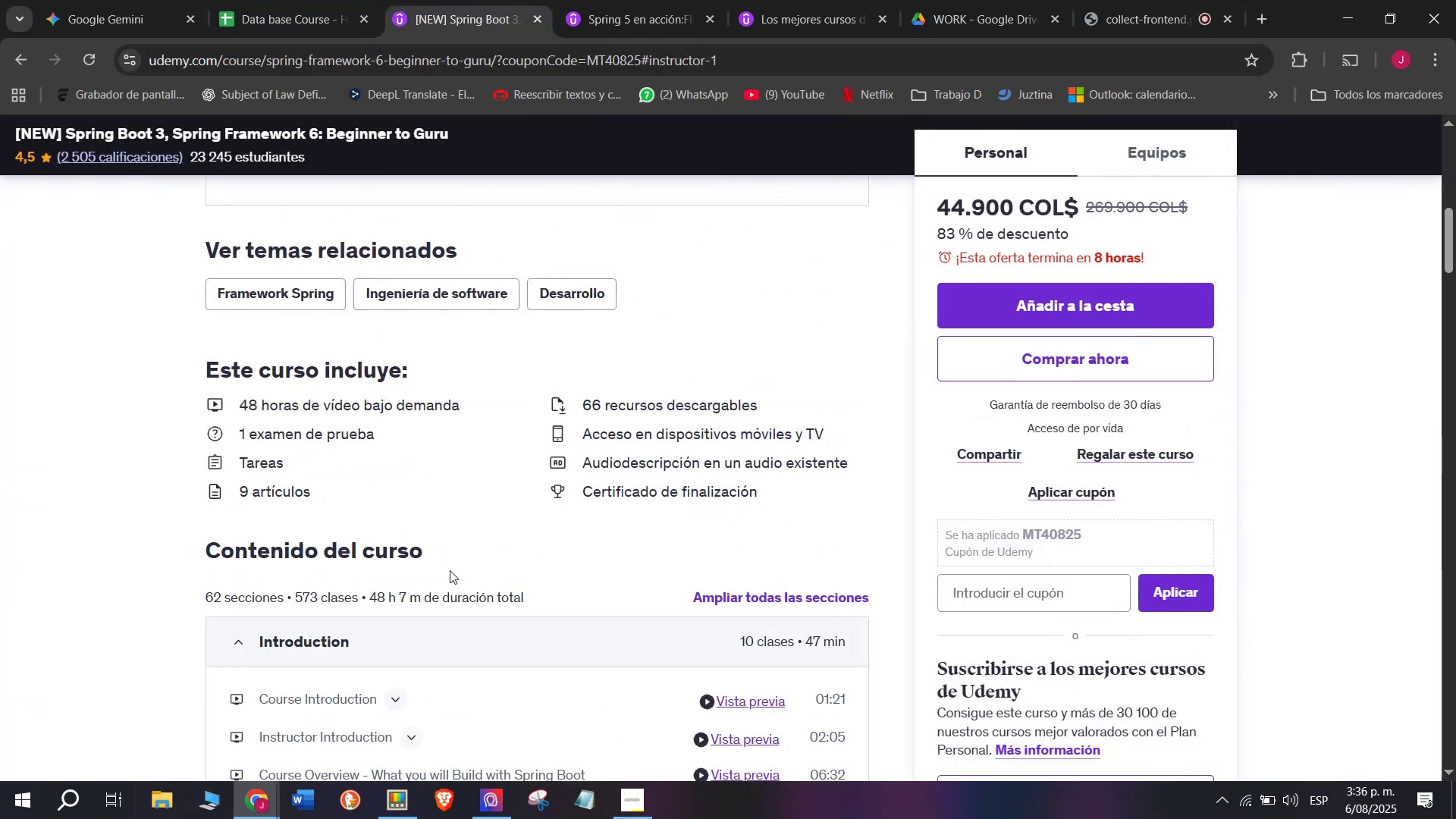 
key(Control+ControlLeft)
 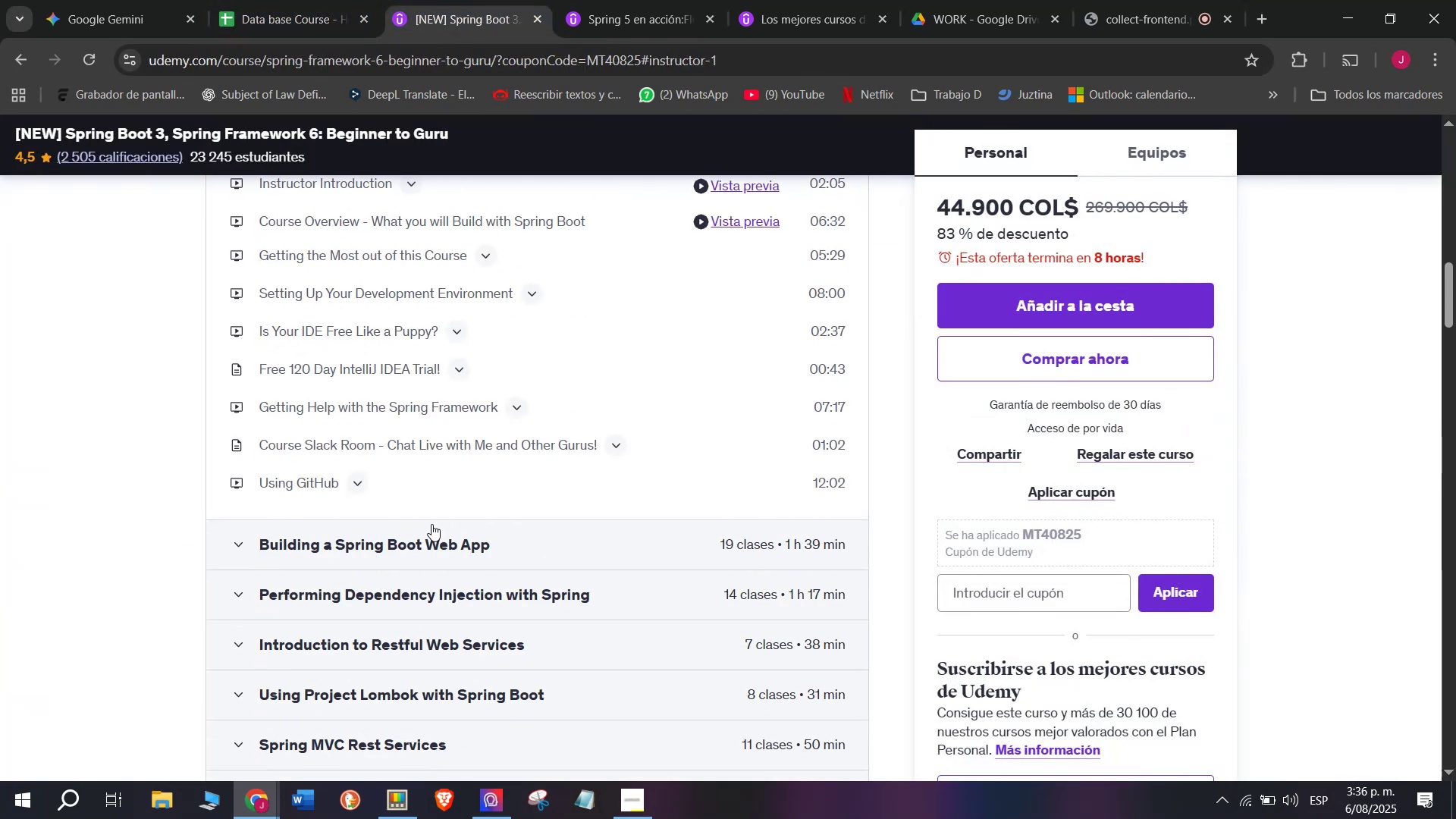 
key(Control+C)
 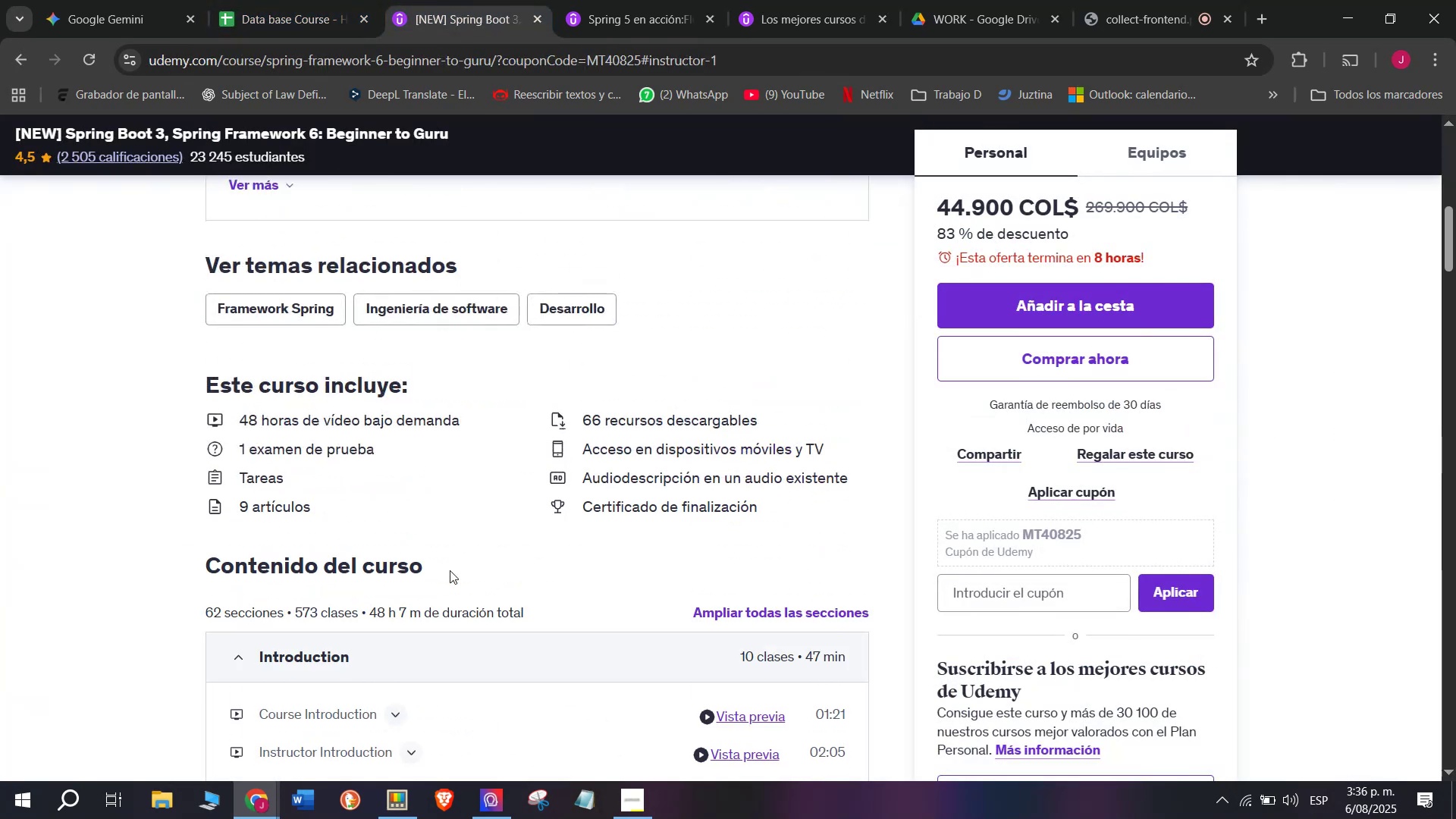 
left_click([553, 498])
 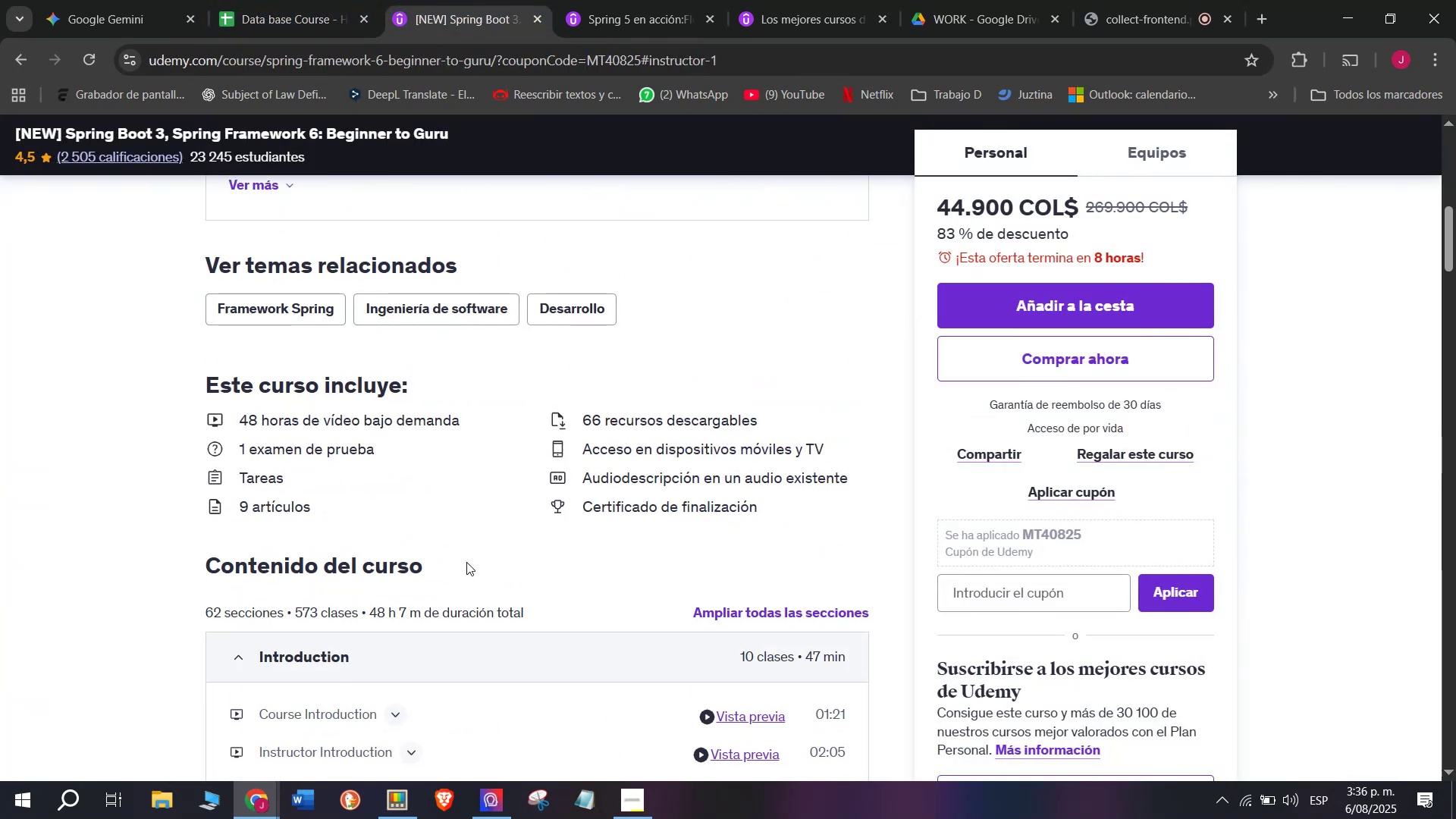 
key(Break)
 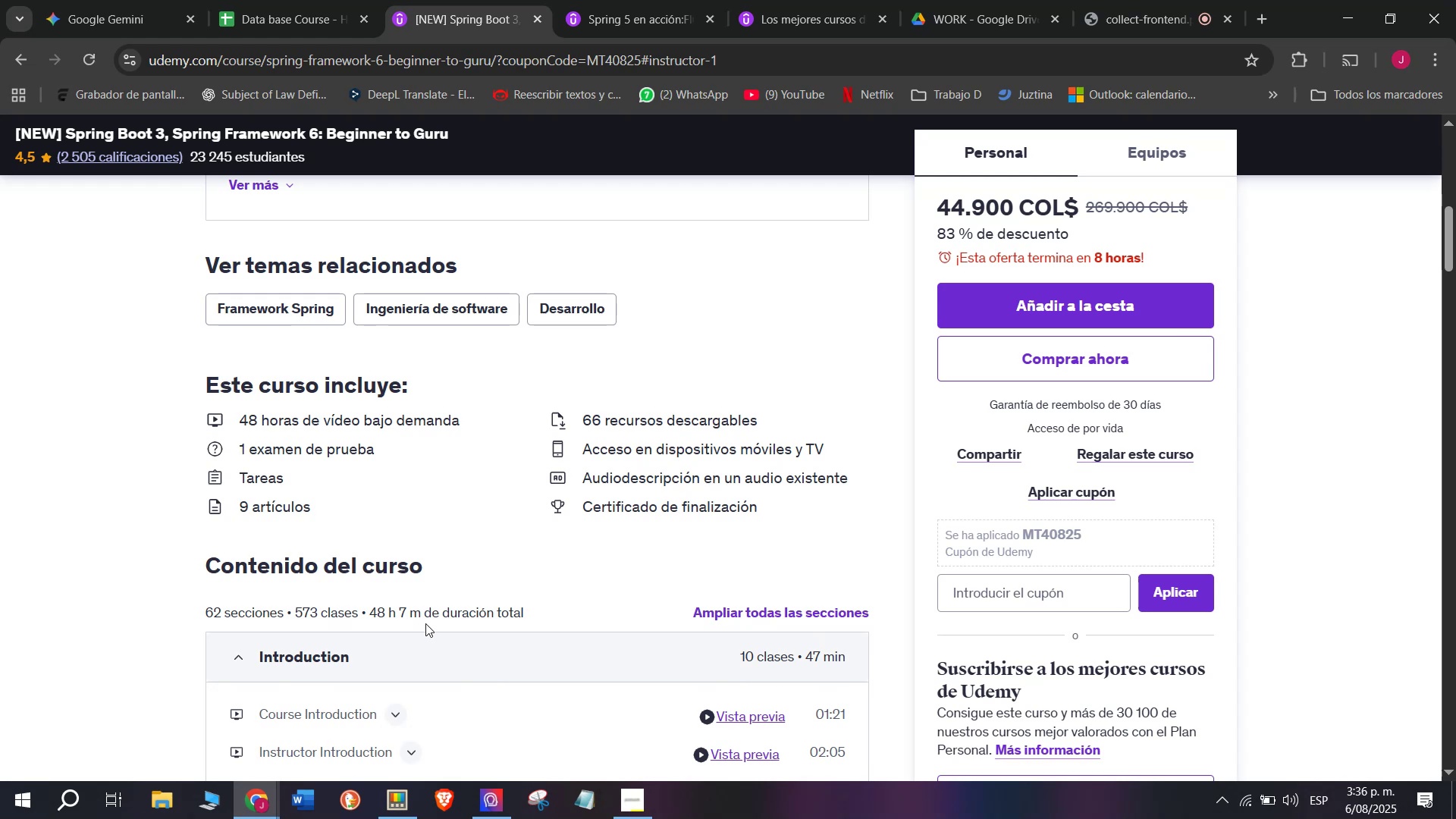 
key(Control+ControlLeft)
 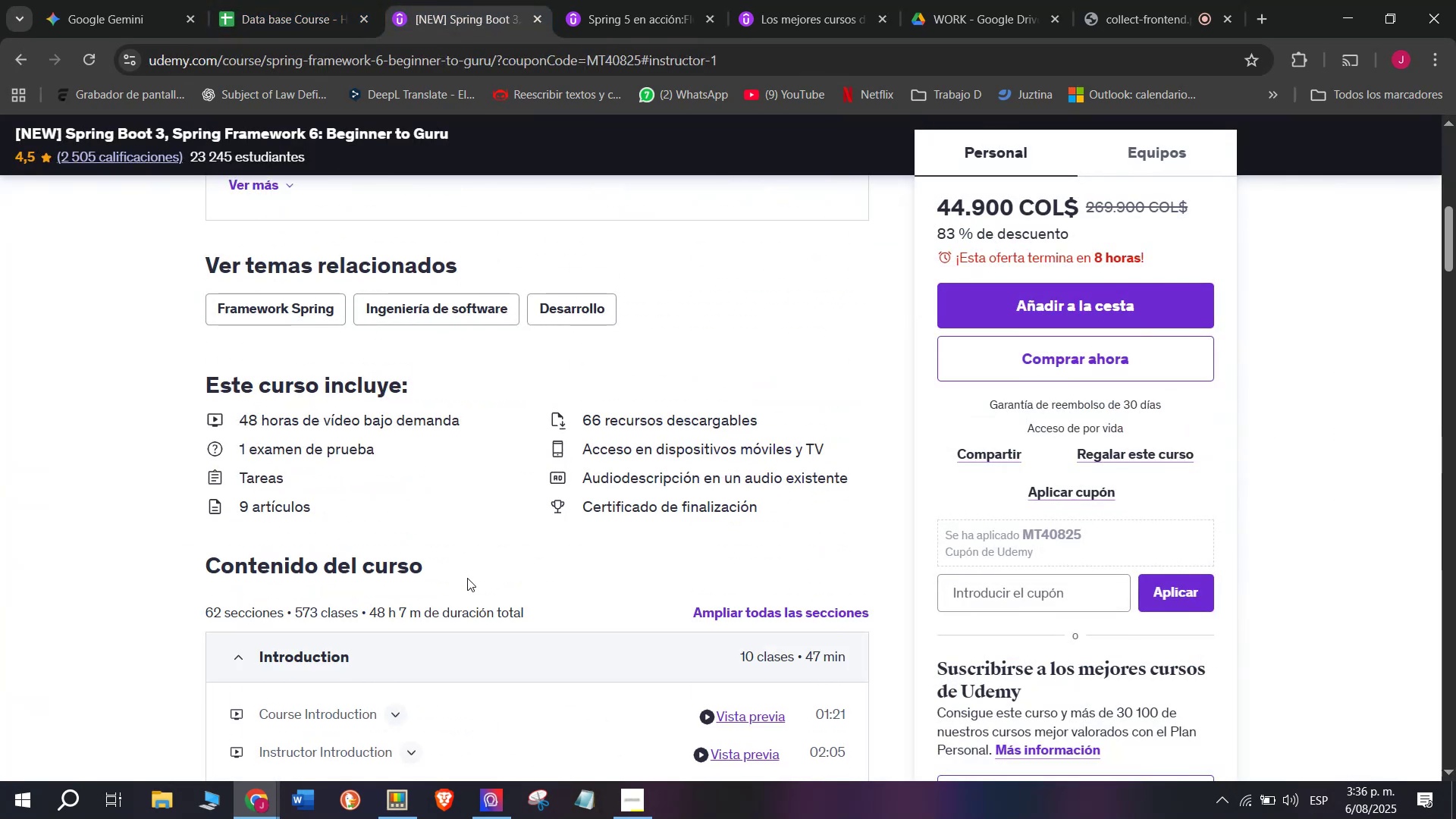 
key(Control+C)
 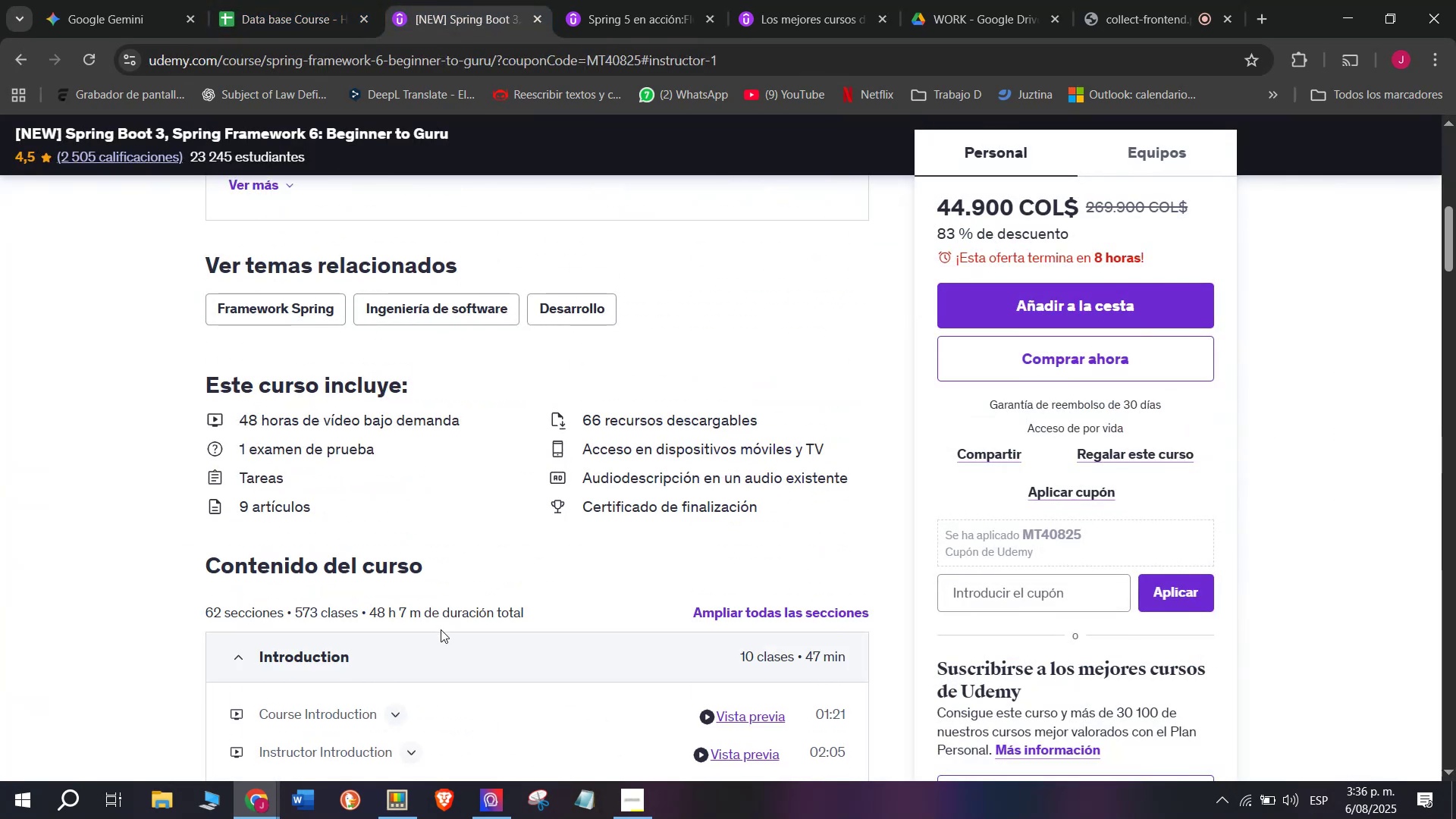 
key(Z)
 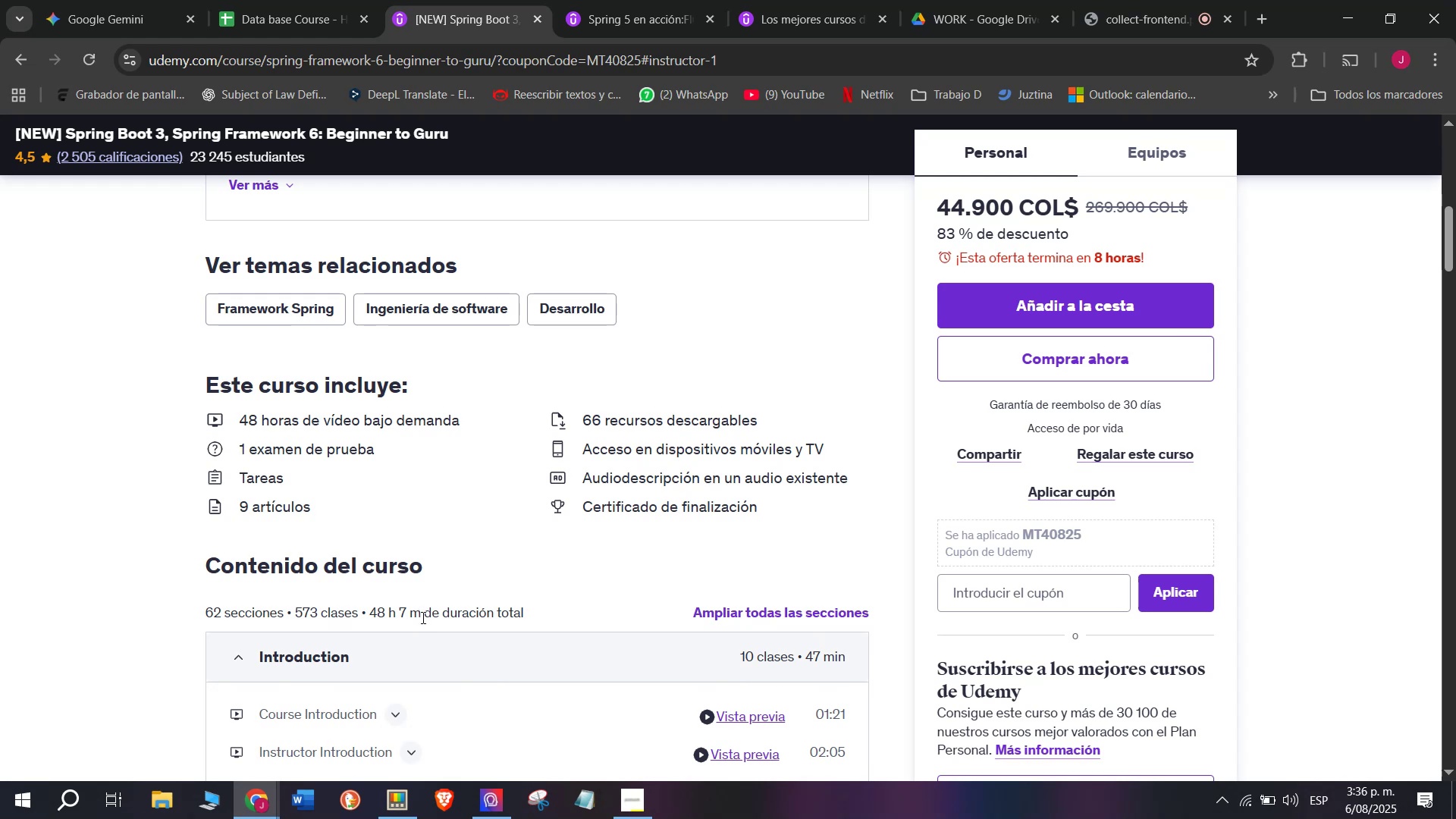 
key(Control+V)
 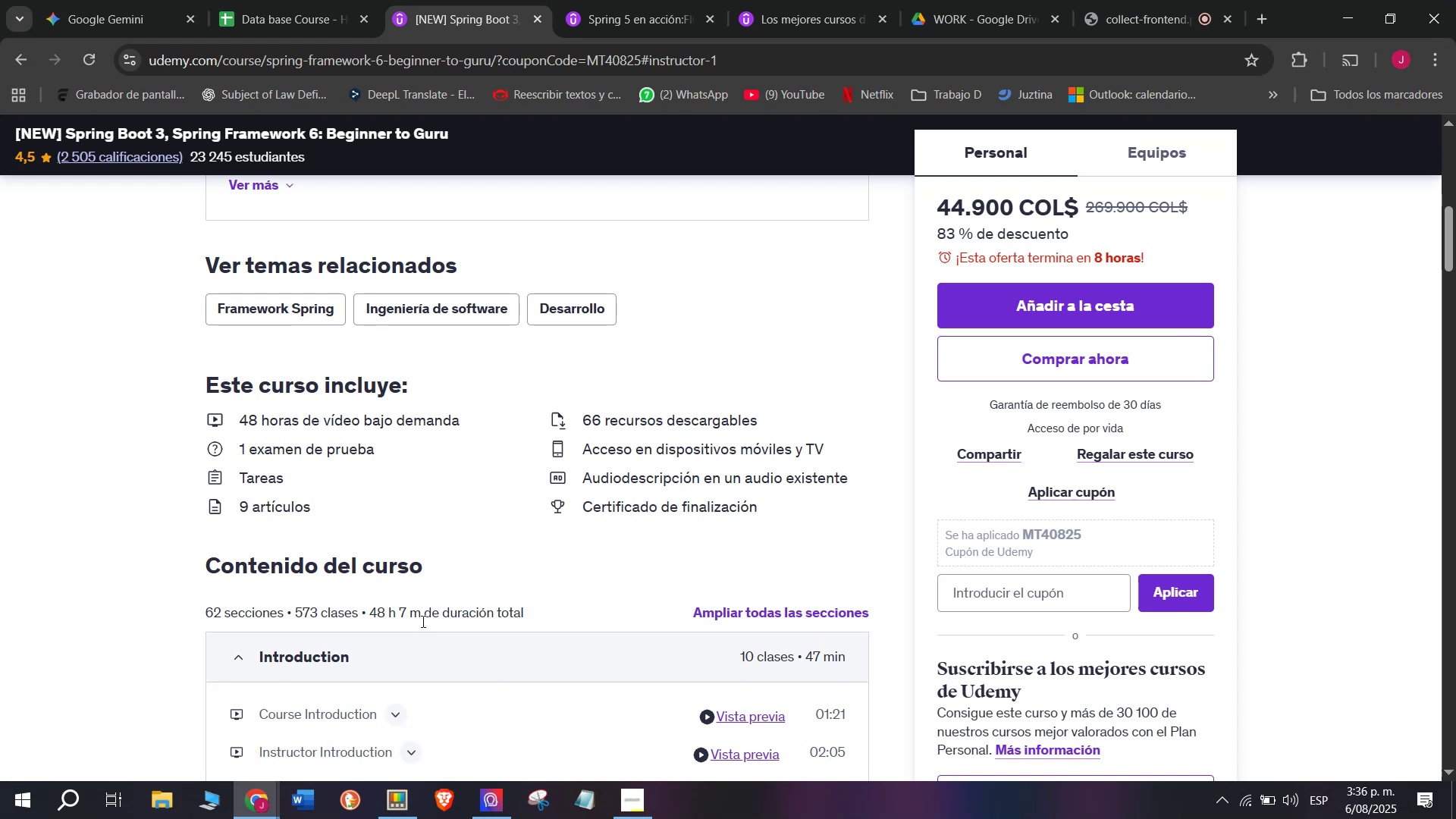 
key(Control+ControlLeft)
 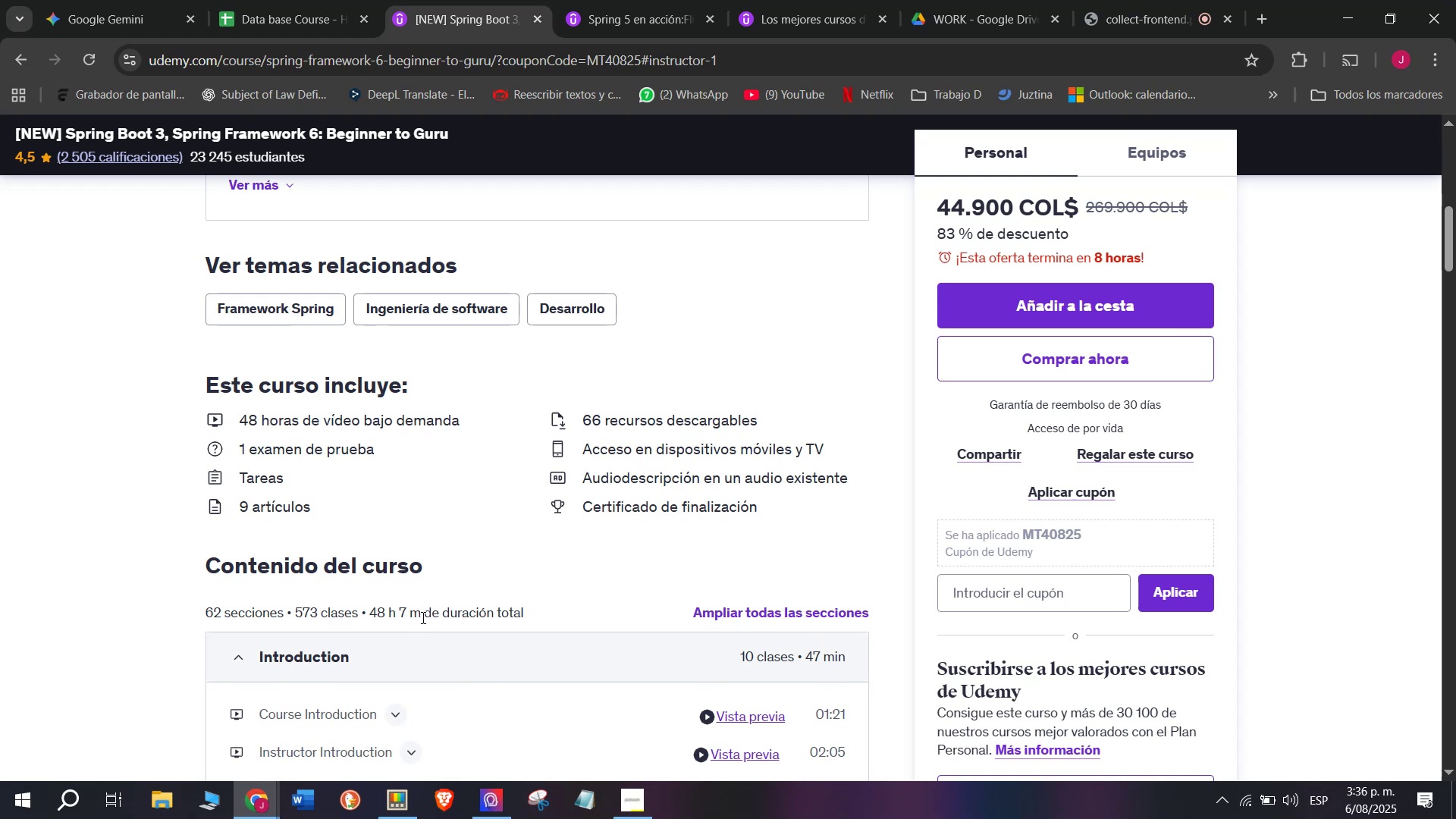 
left_click([679, 520])
 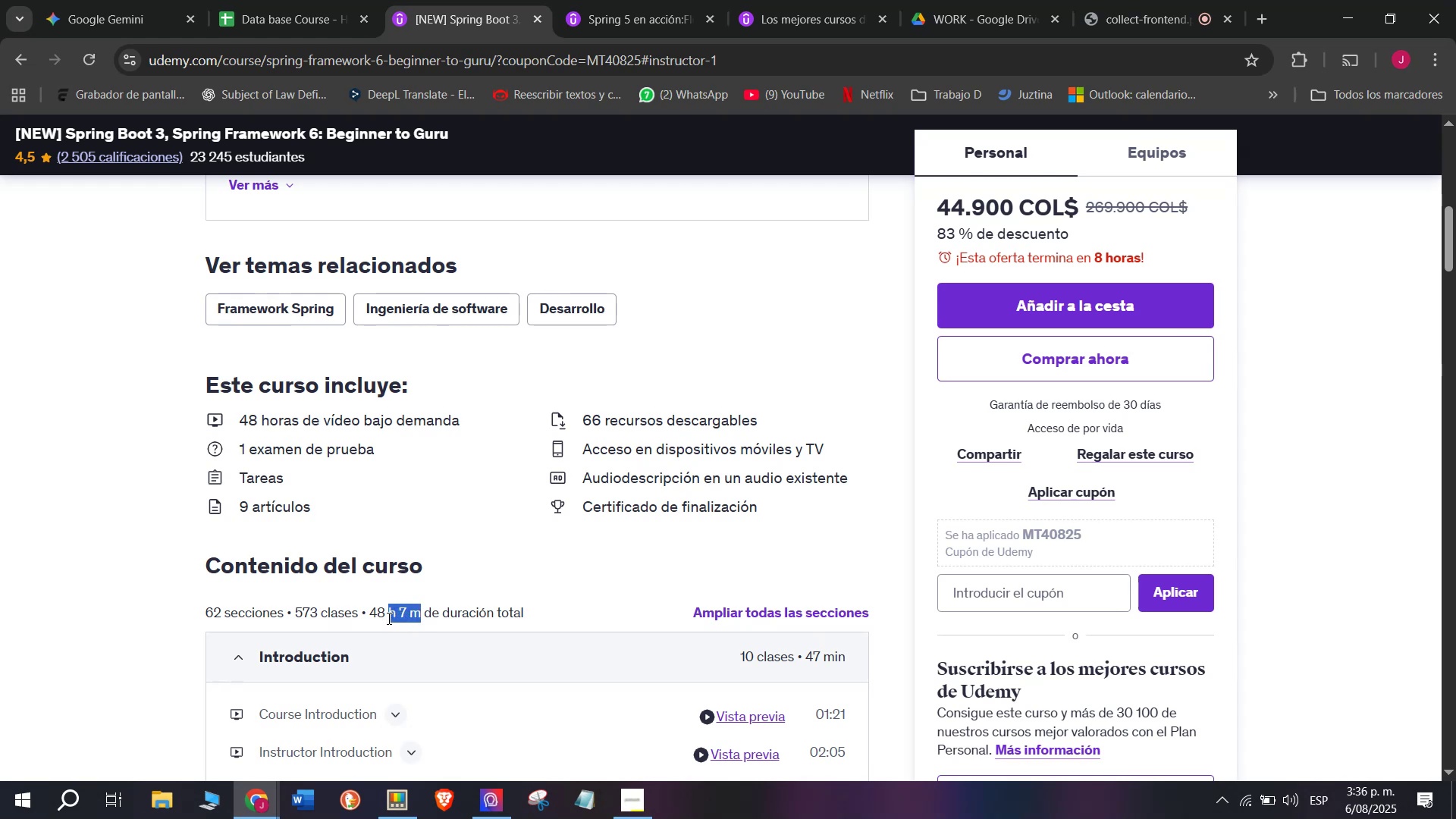 
double_click([726, 507])
 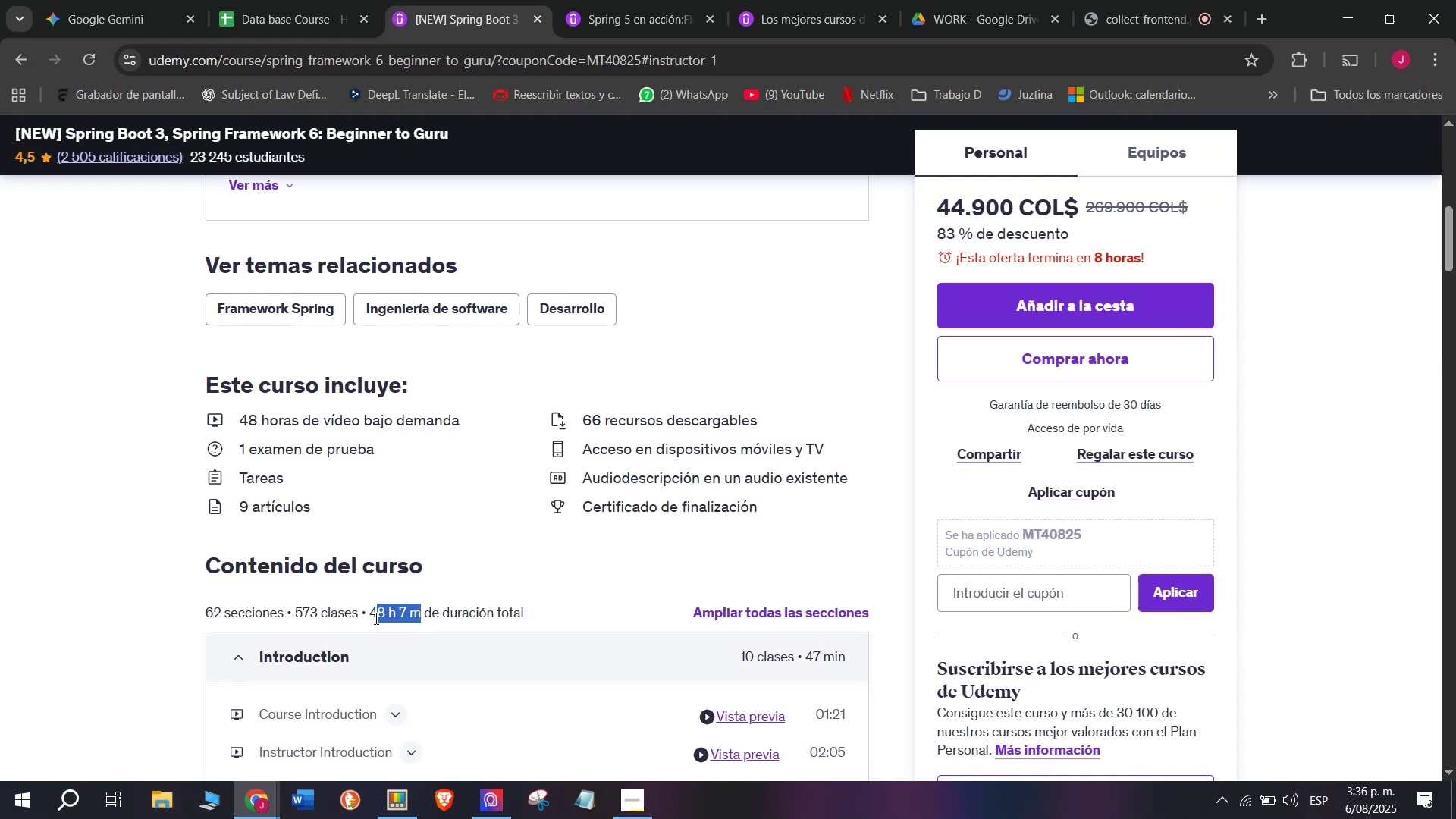 
key(Control+ControlLeft)
 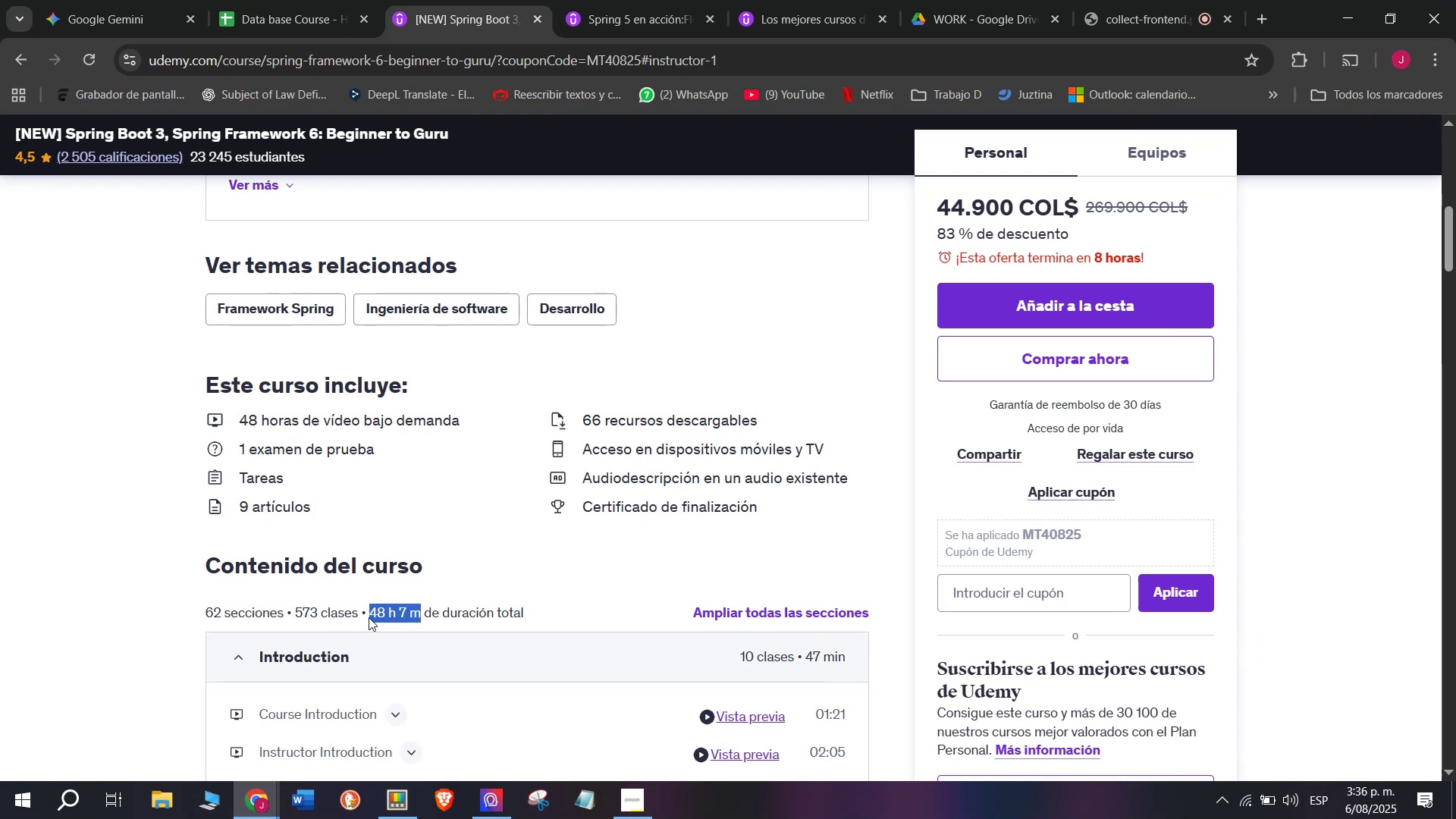 
key(Break)
 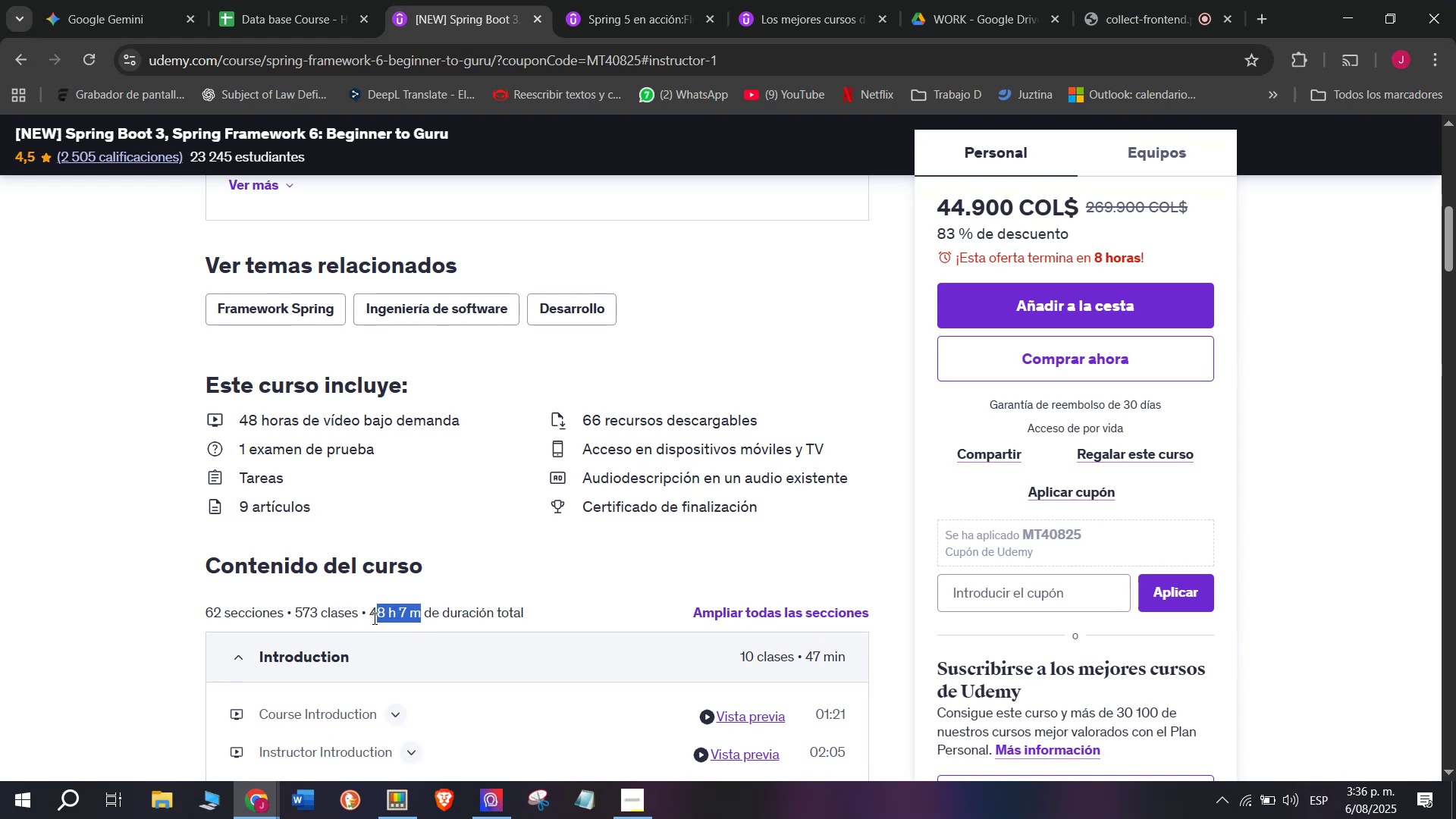 
key(Control+C)
 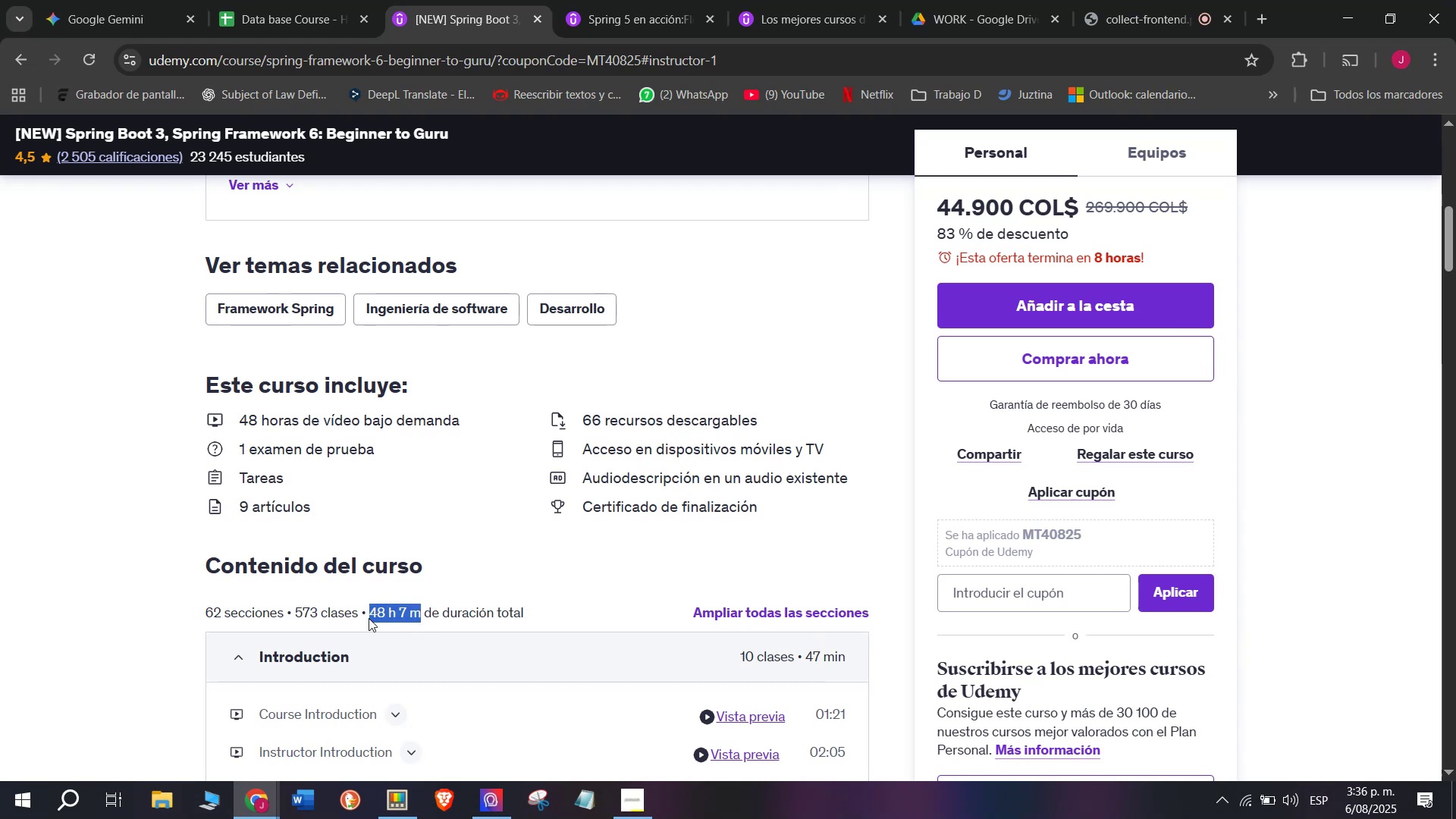 
triple_click([743, 522])
 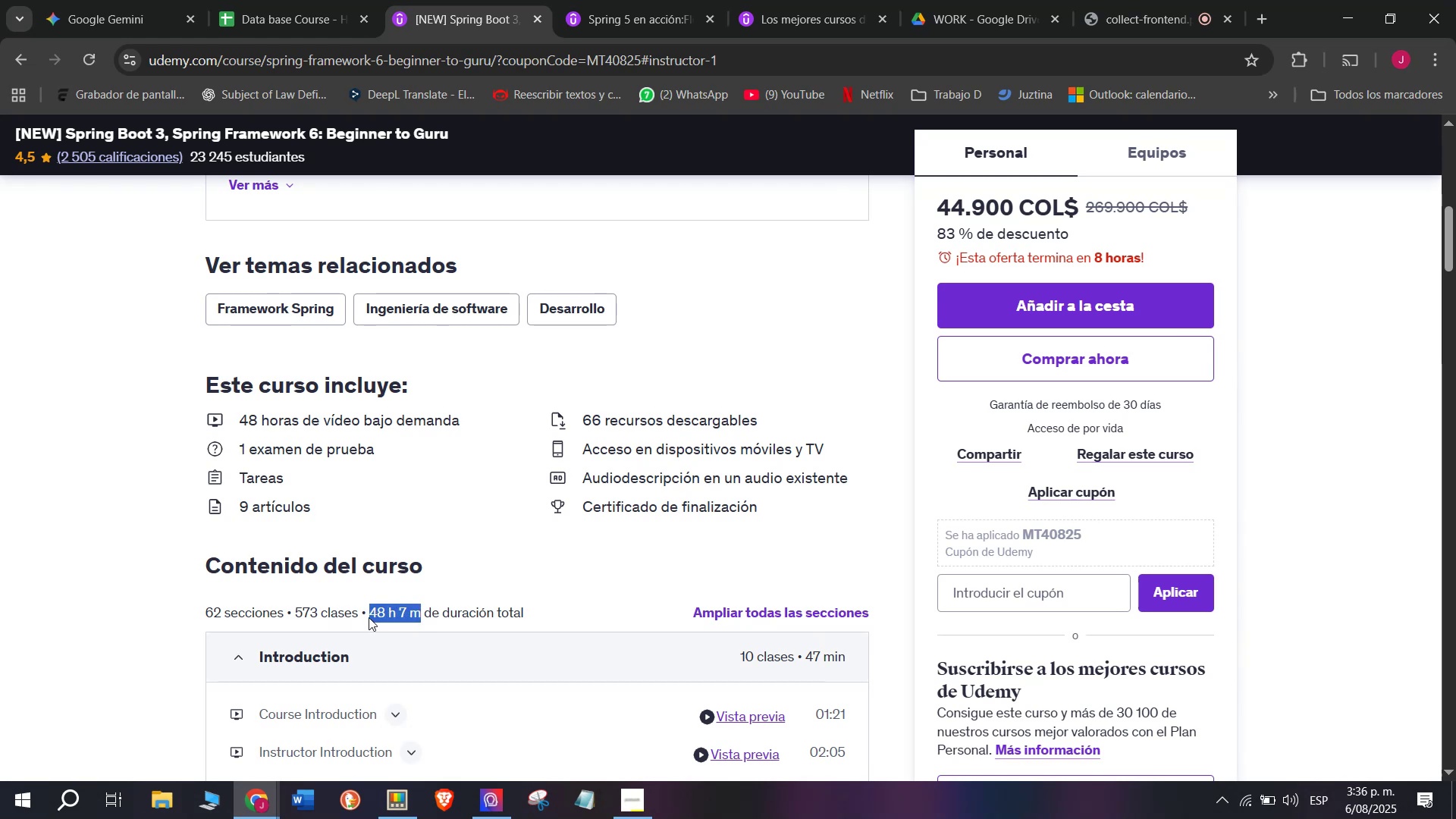 
key(Control+ControlLeft)
 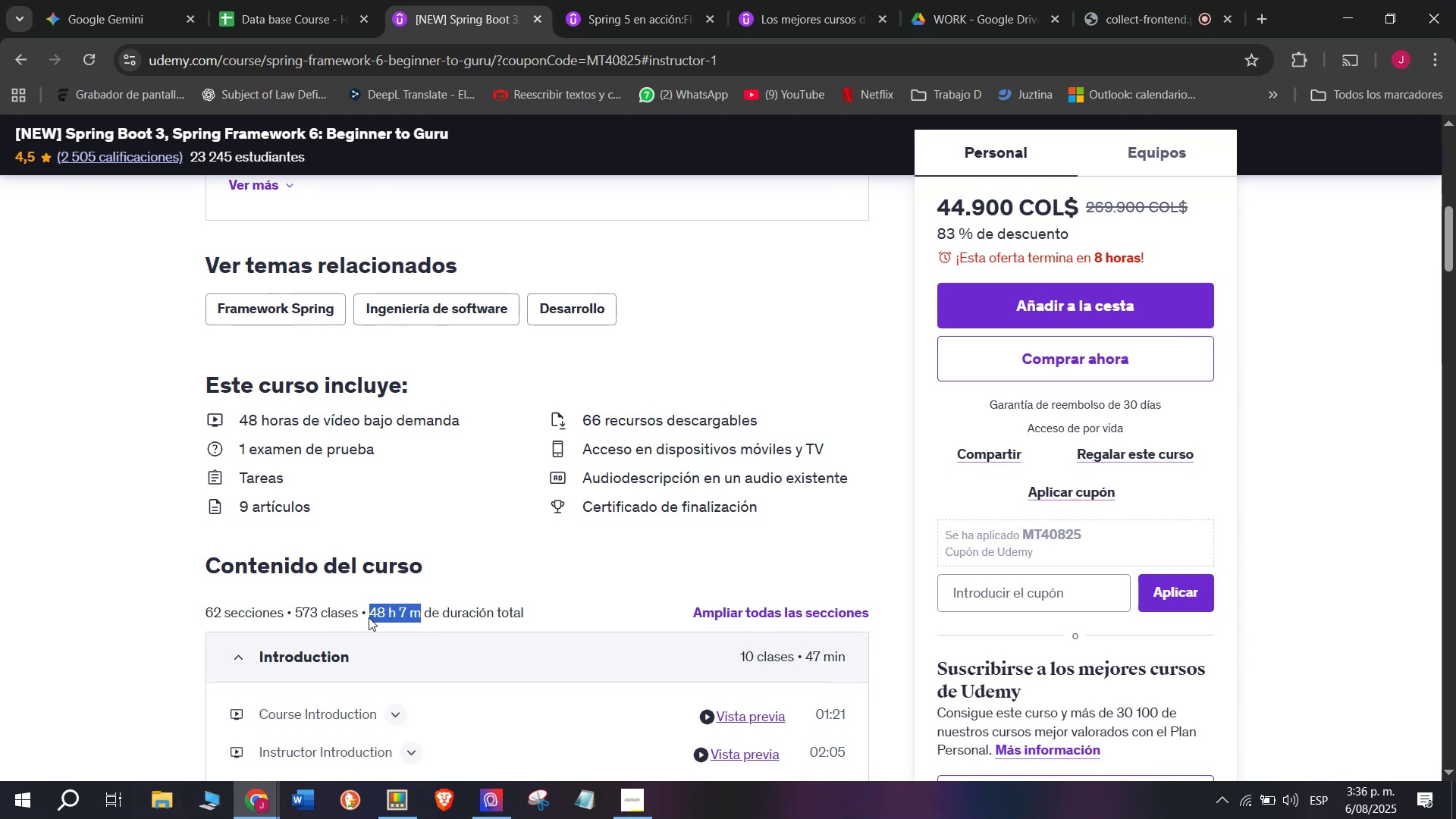 
key(Z)
 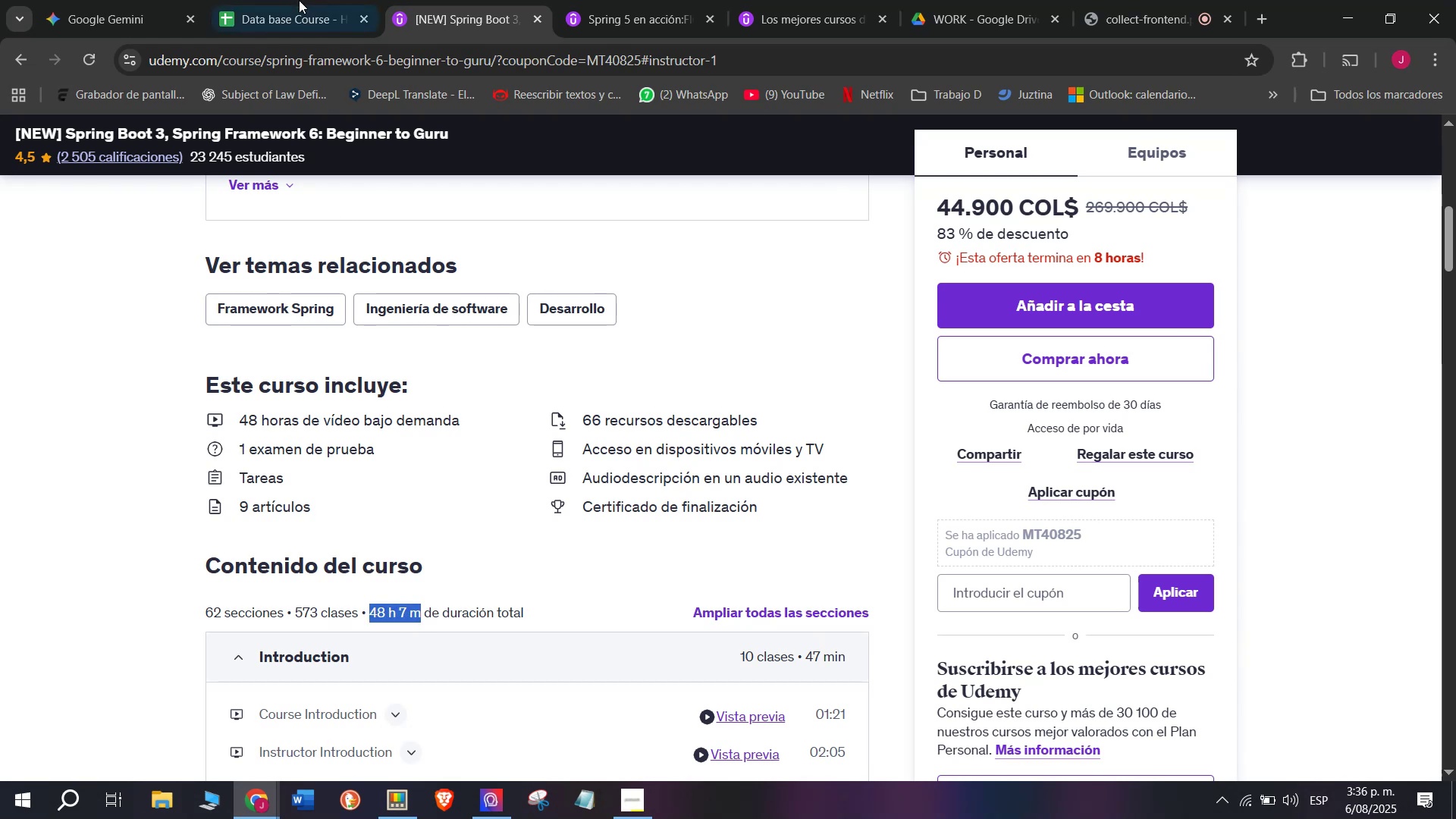 
key(Control+V)
 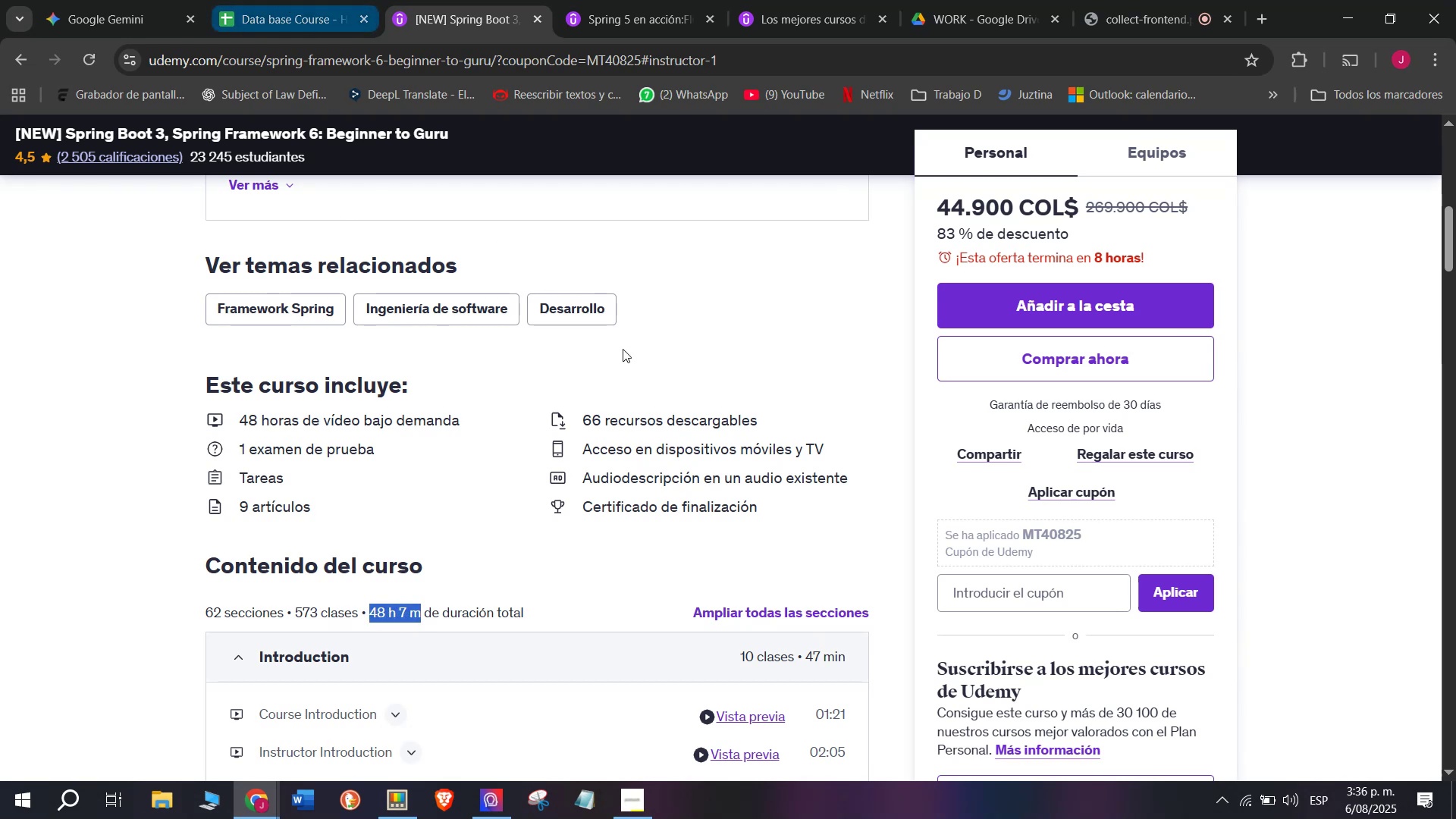 
left_click([477, 0])
 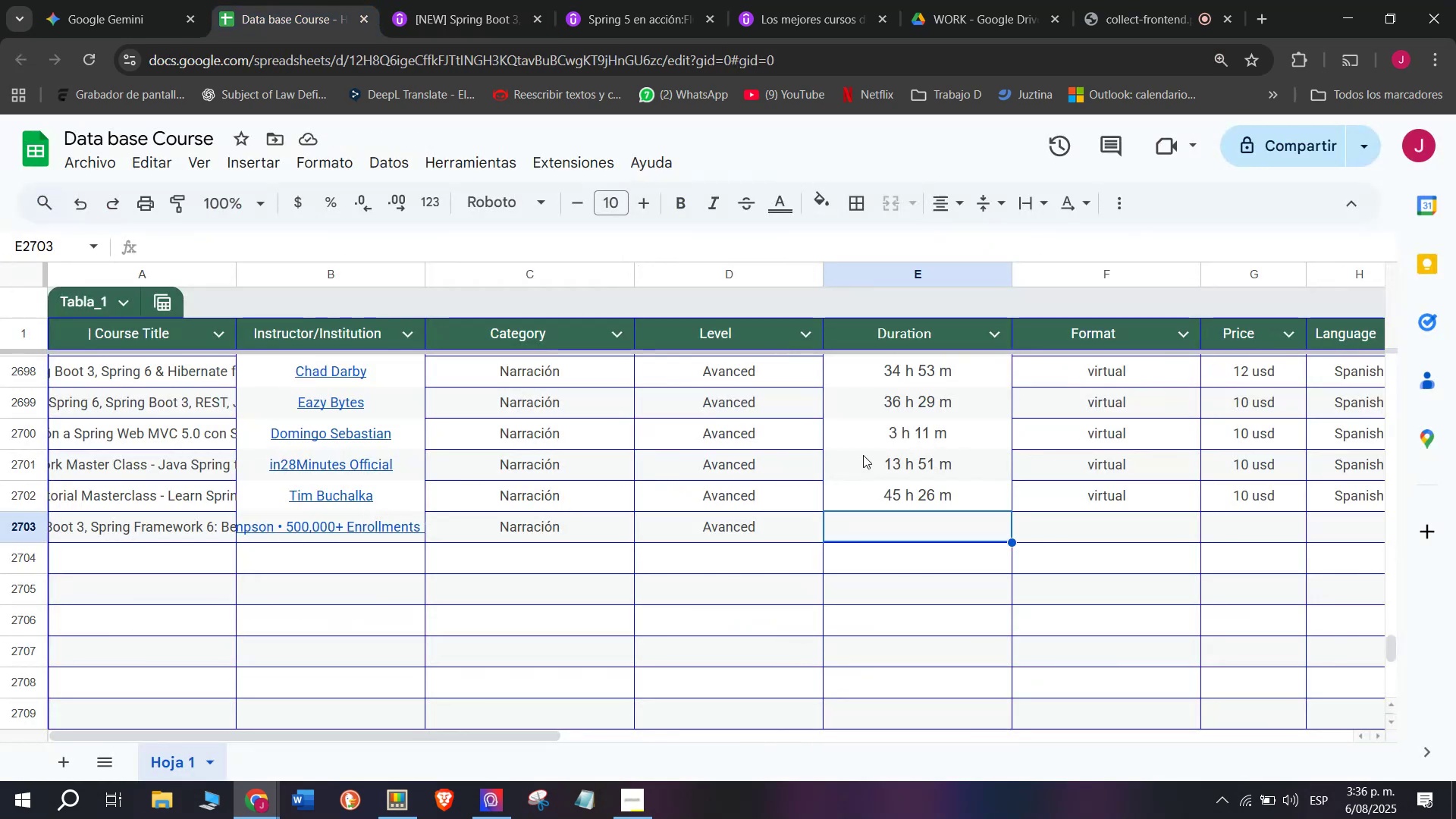 
scroll: coordinate [450, 570], scroll_direction: up, amount: 11.0
 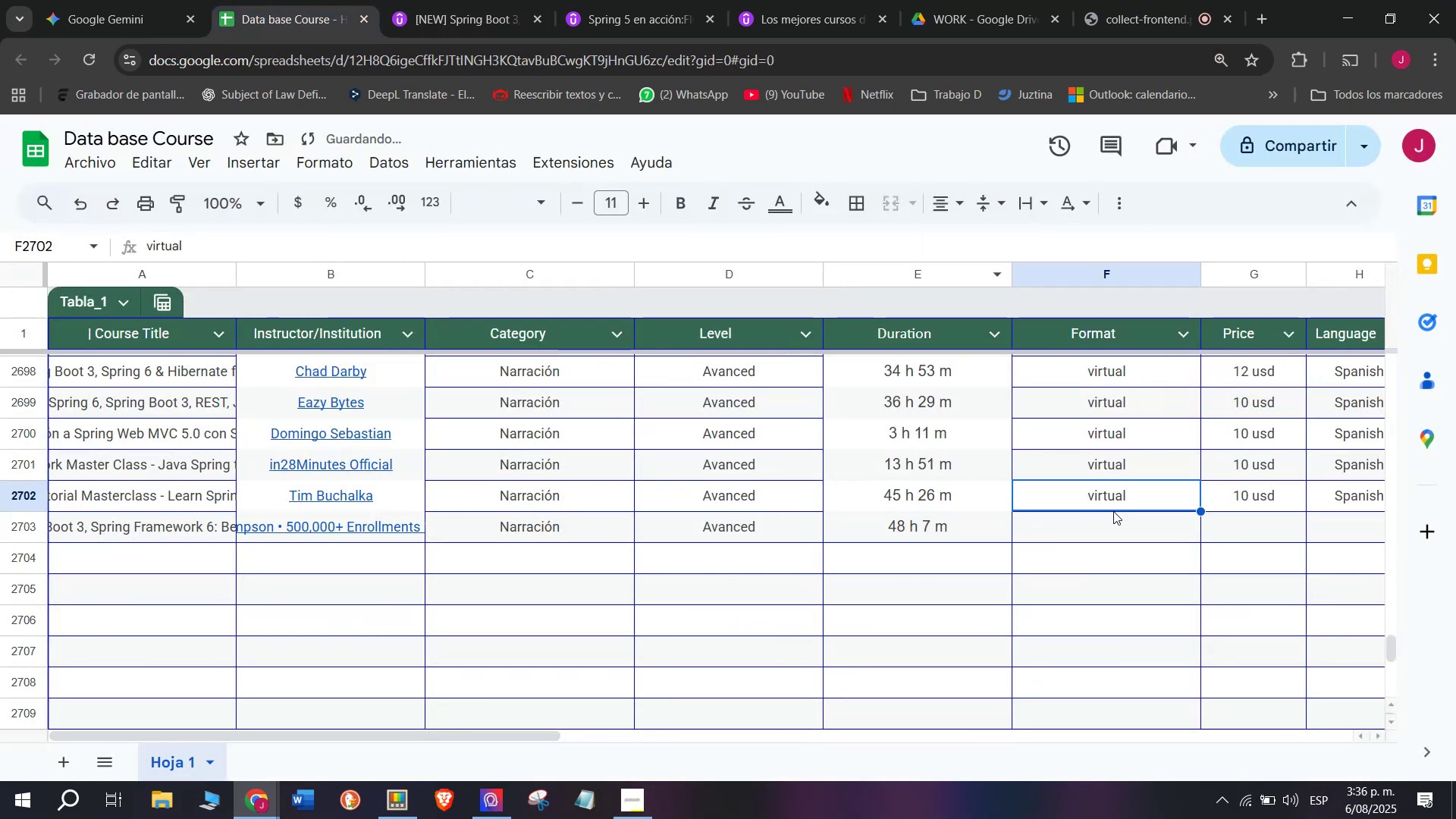 
left_click_drag(start_coordinate=[422, 617], to_coordinate=[369, 617])
 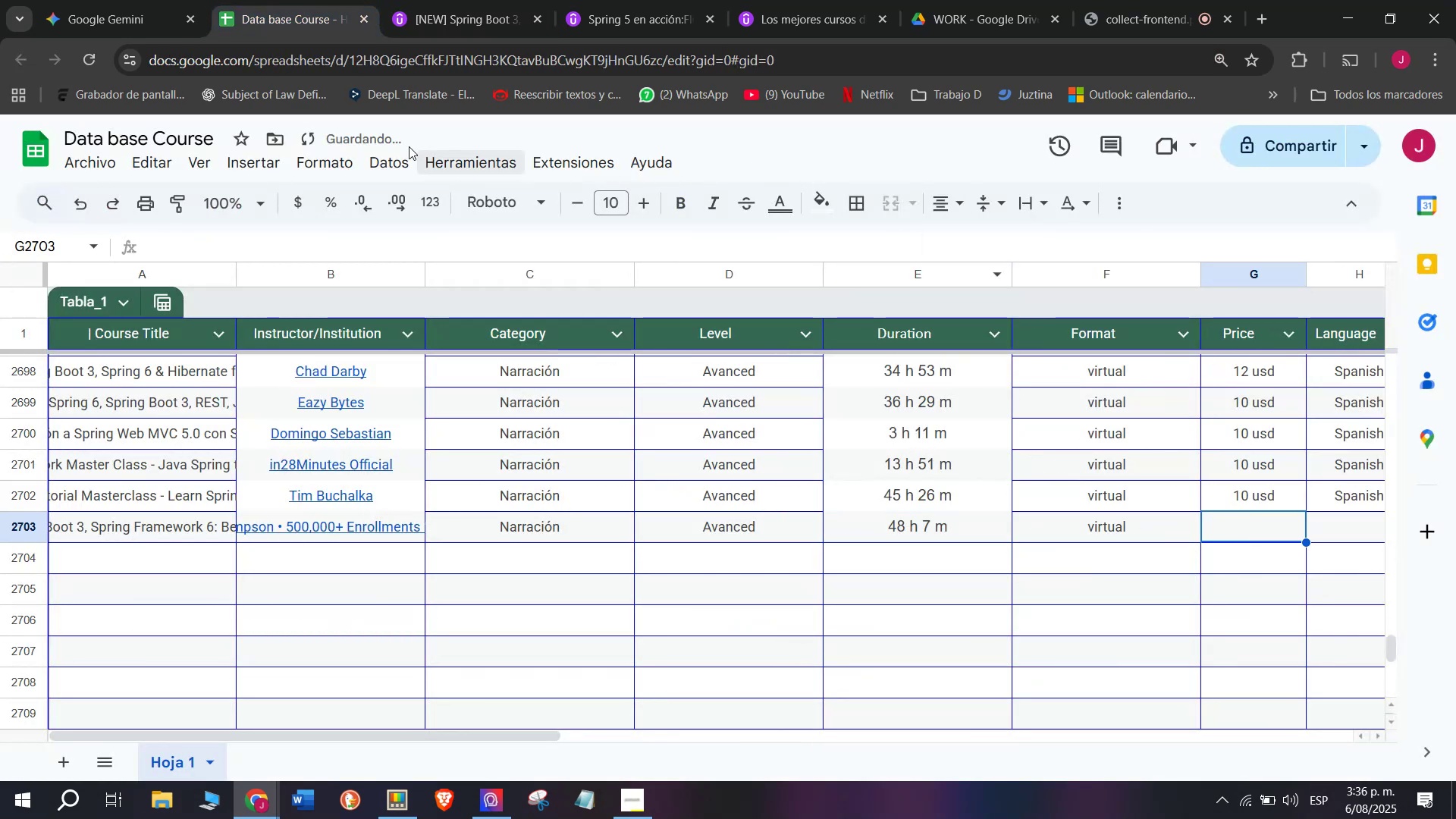 
key(Control+C)
 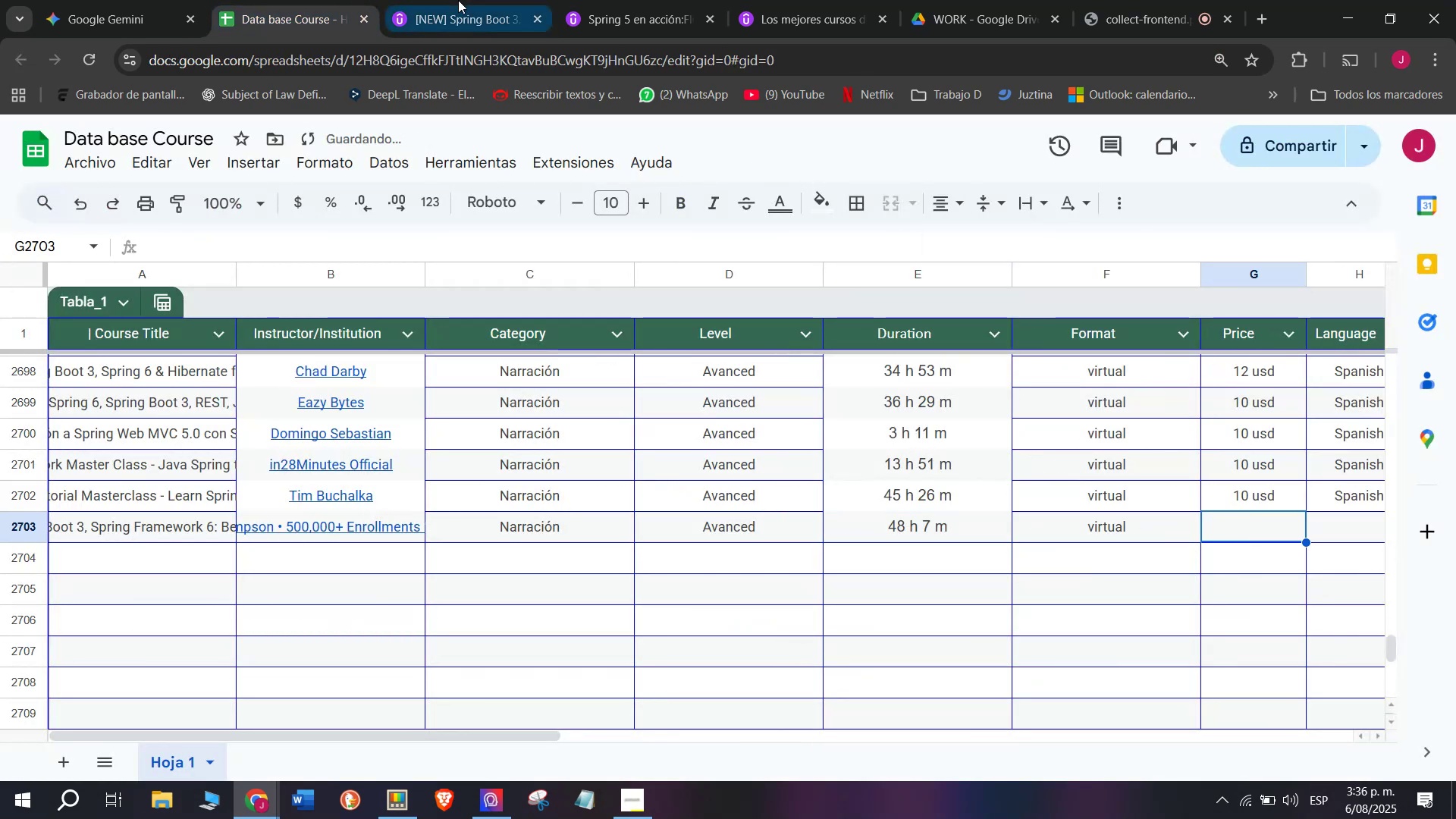 
key(Control+ControlLeft)
 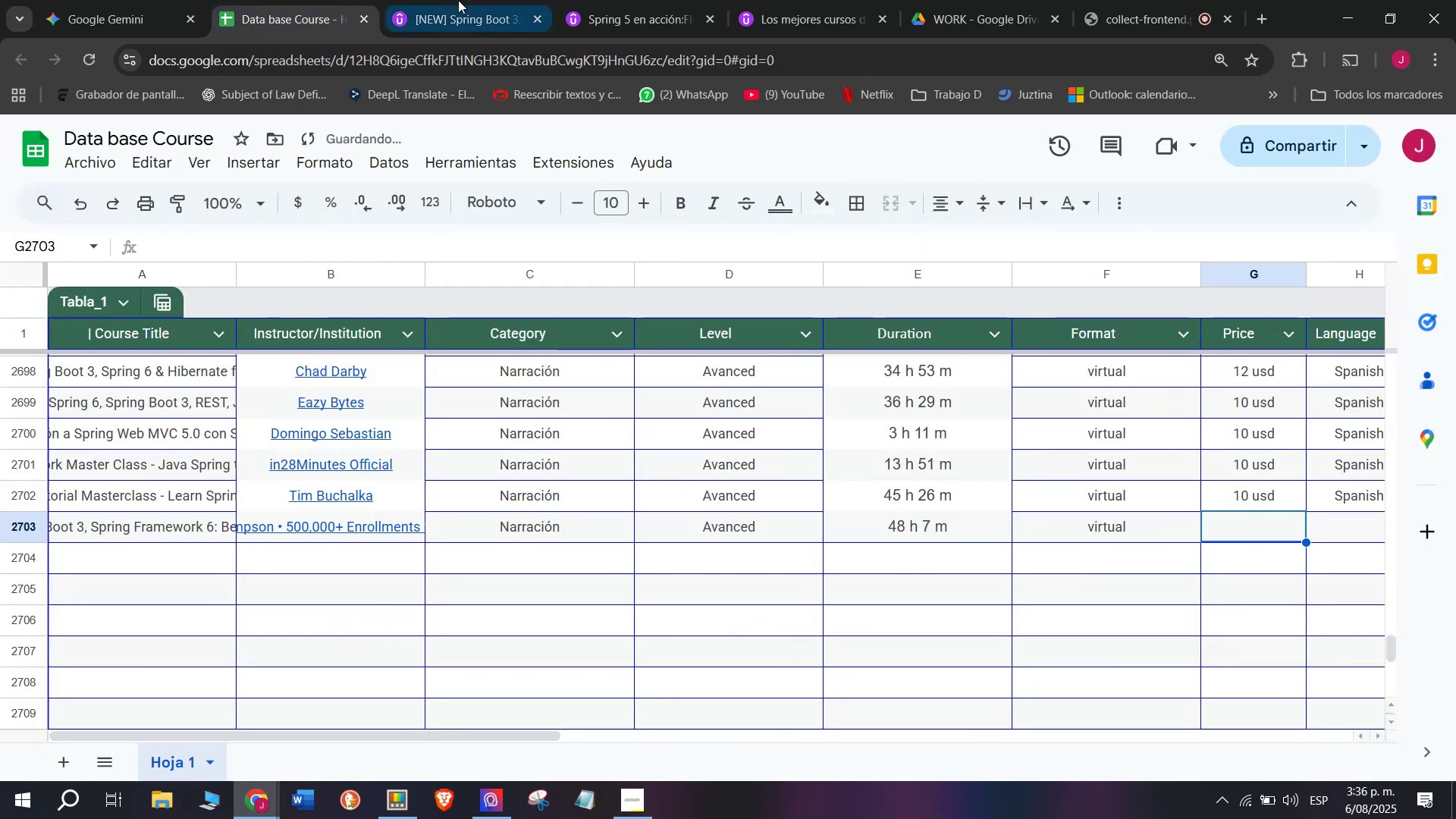 
key(Break)
 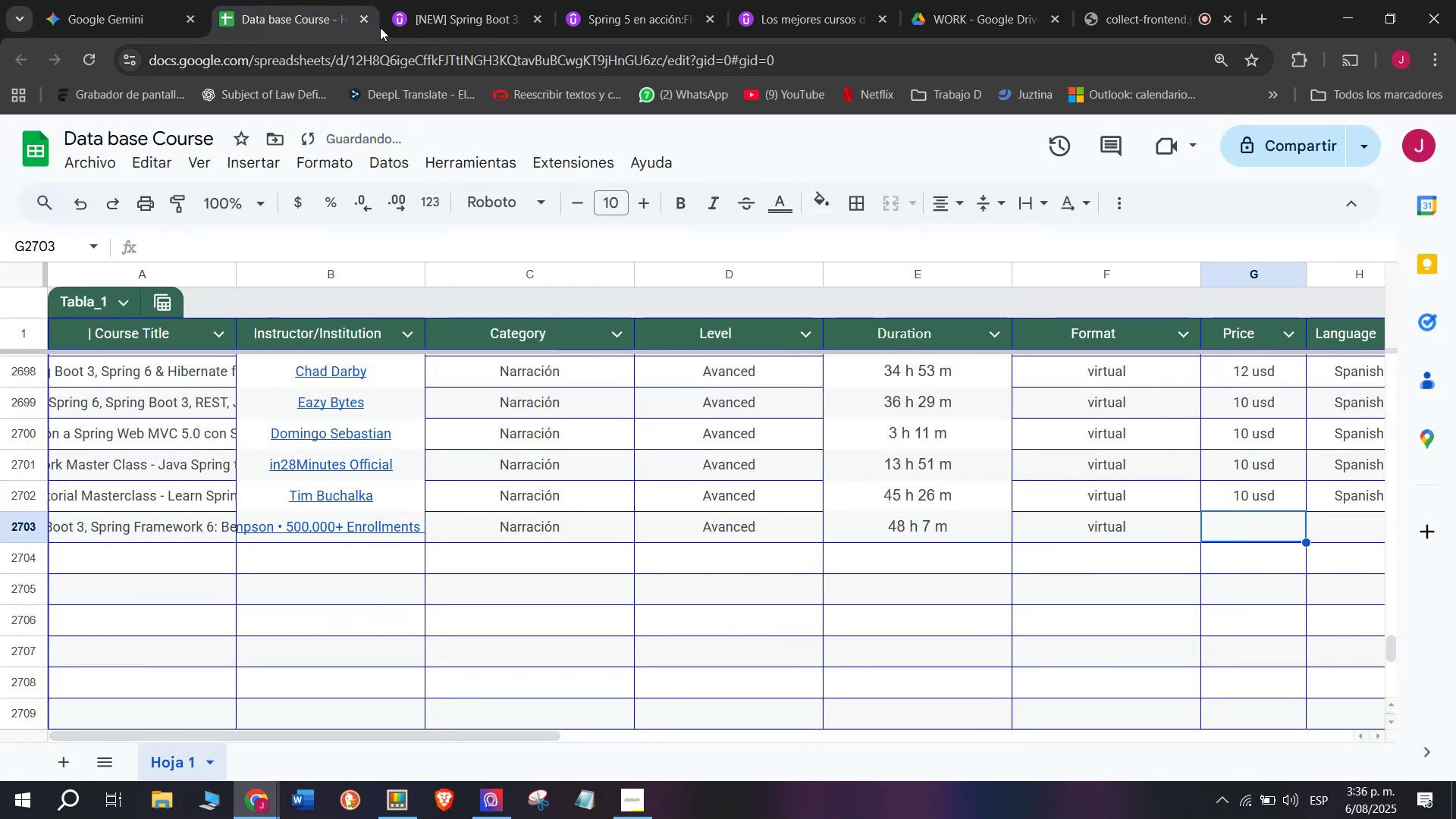 
key(Control+C)
 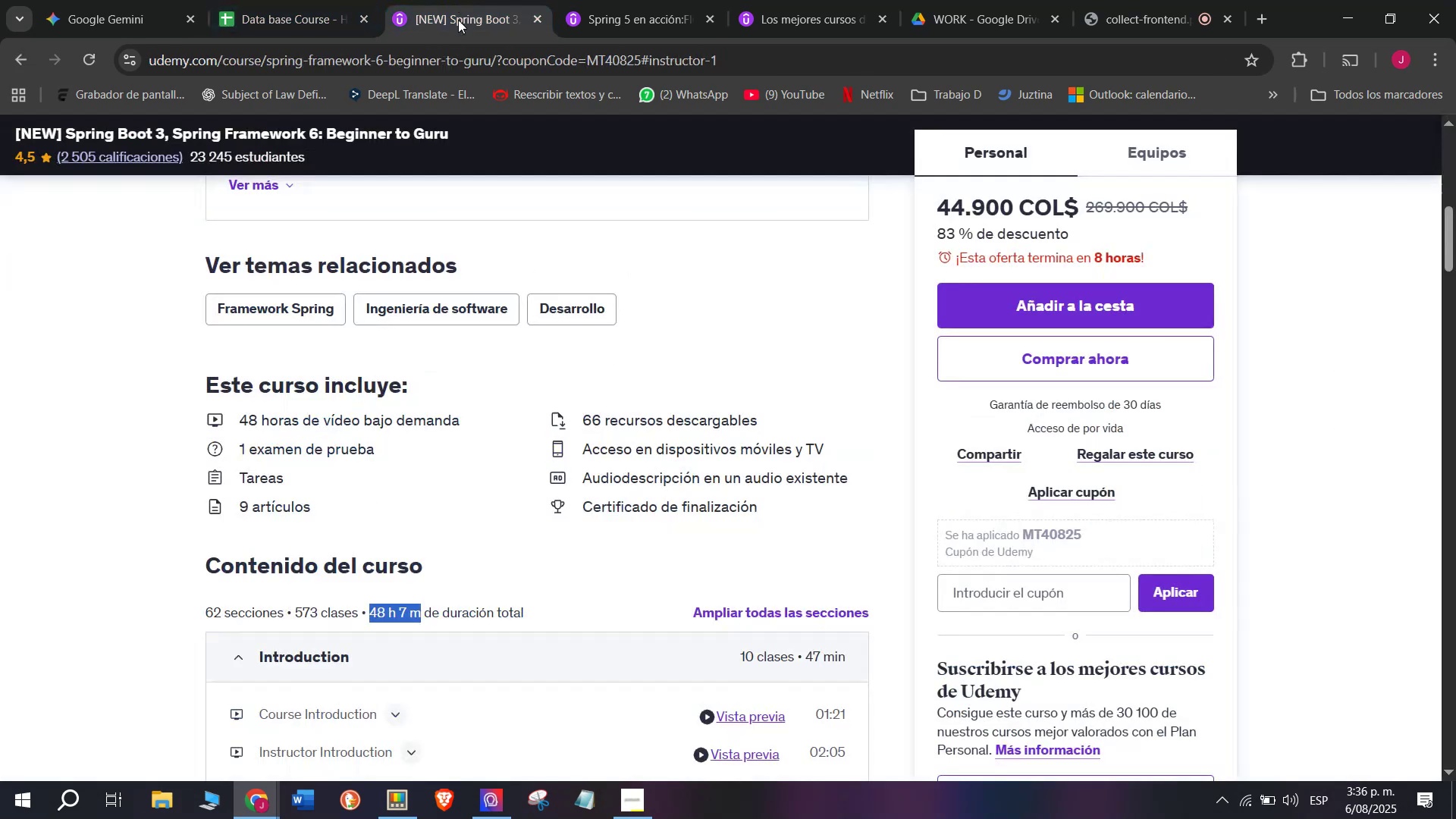 
key(Control+ControlLeft)
 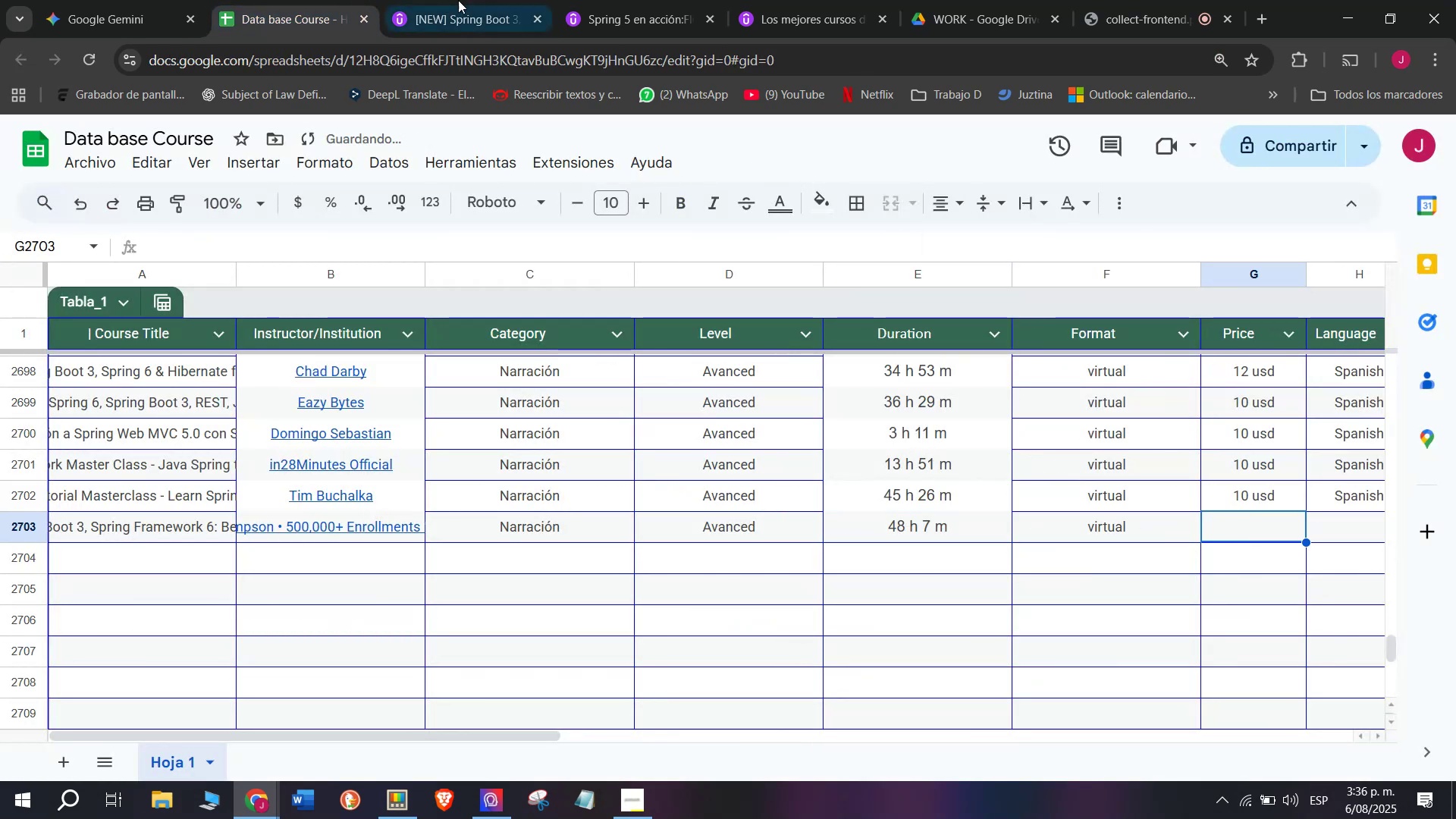 
key(Break)
 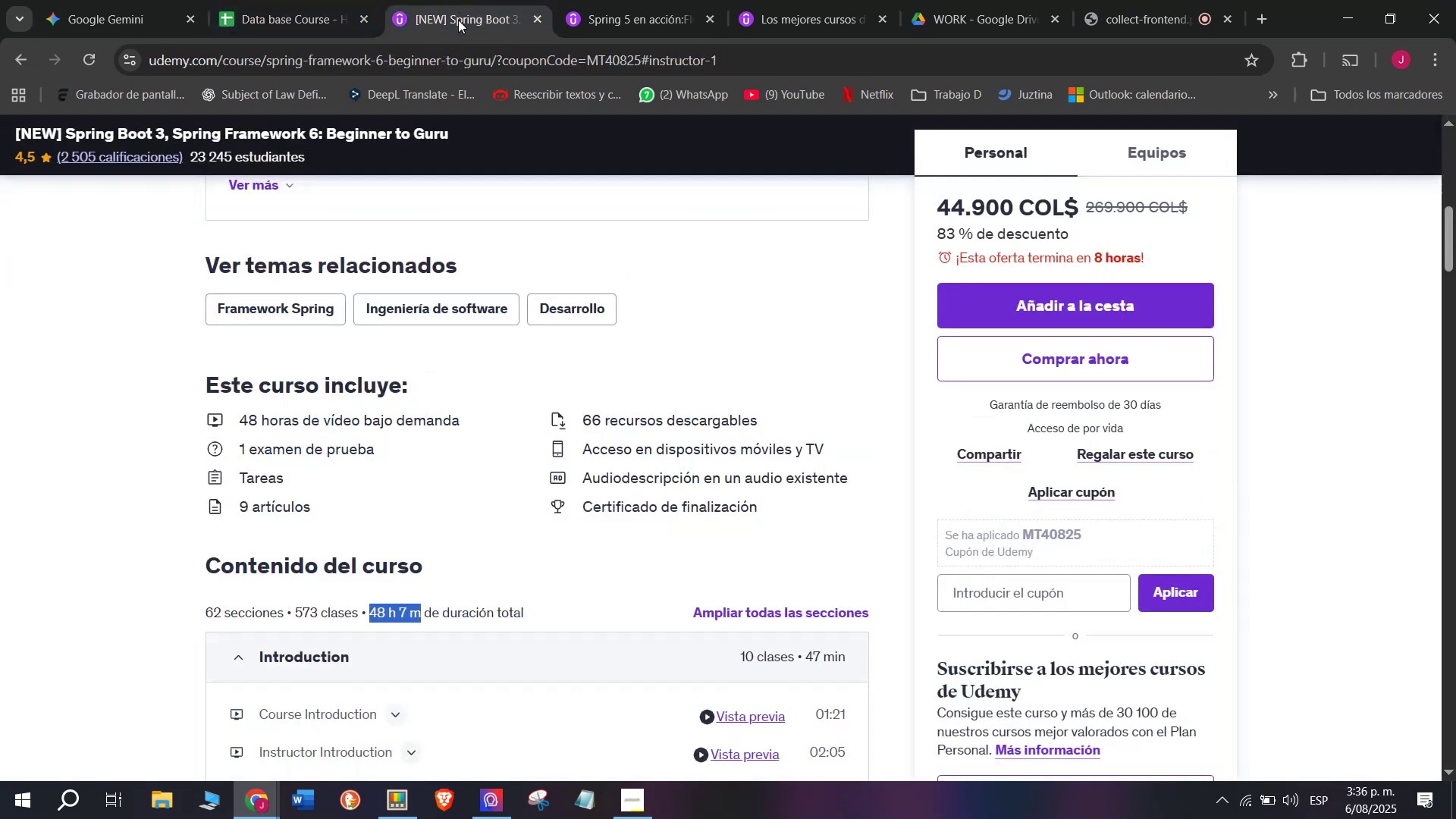 
left_click([289, 0])
 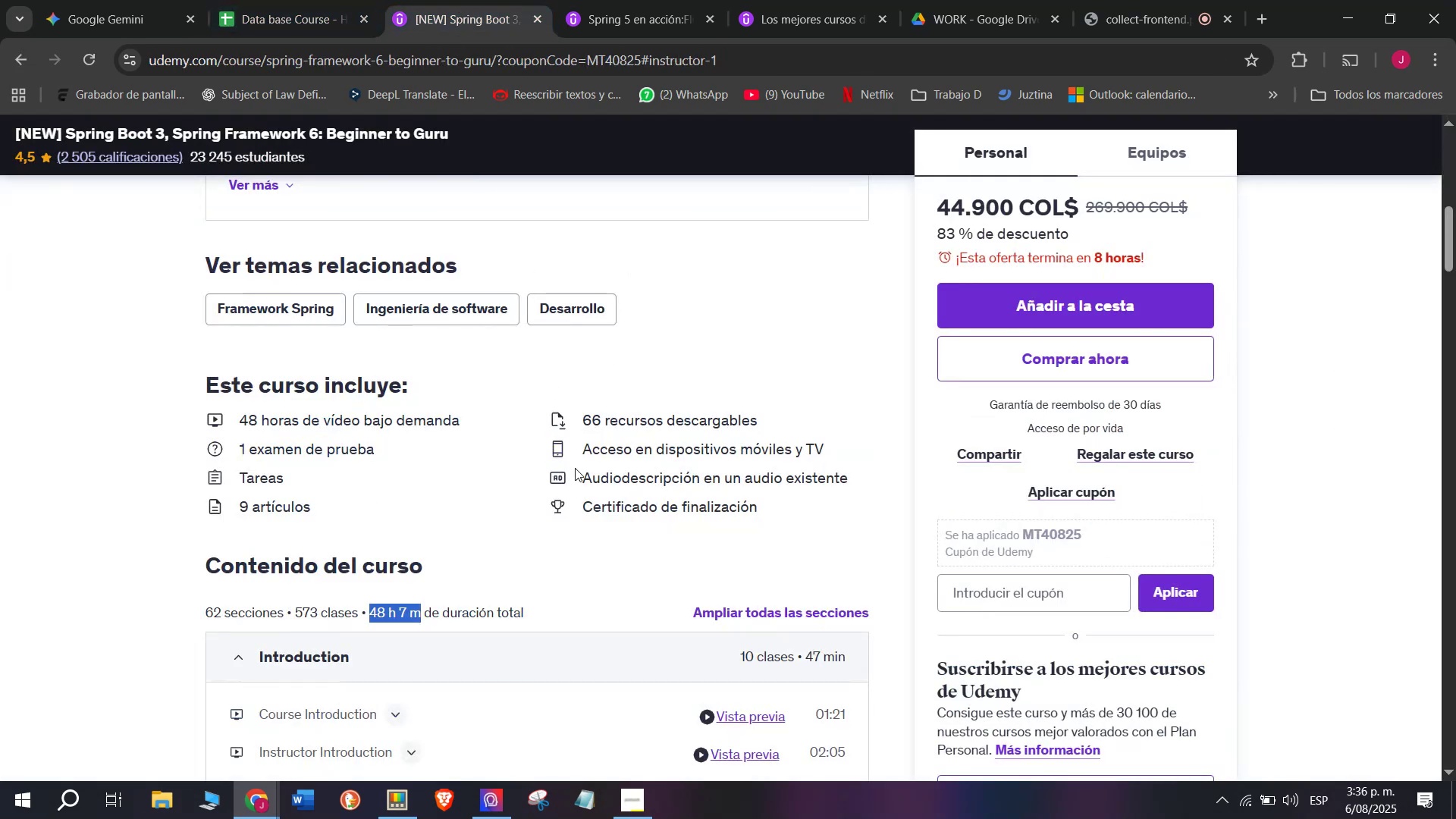 
key(Control+ControlLeft)
 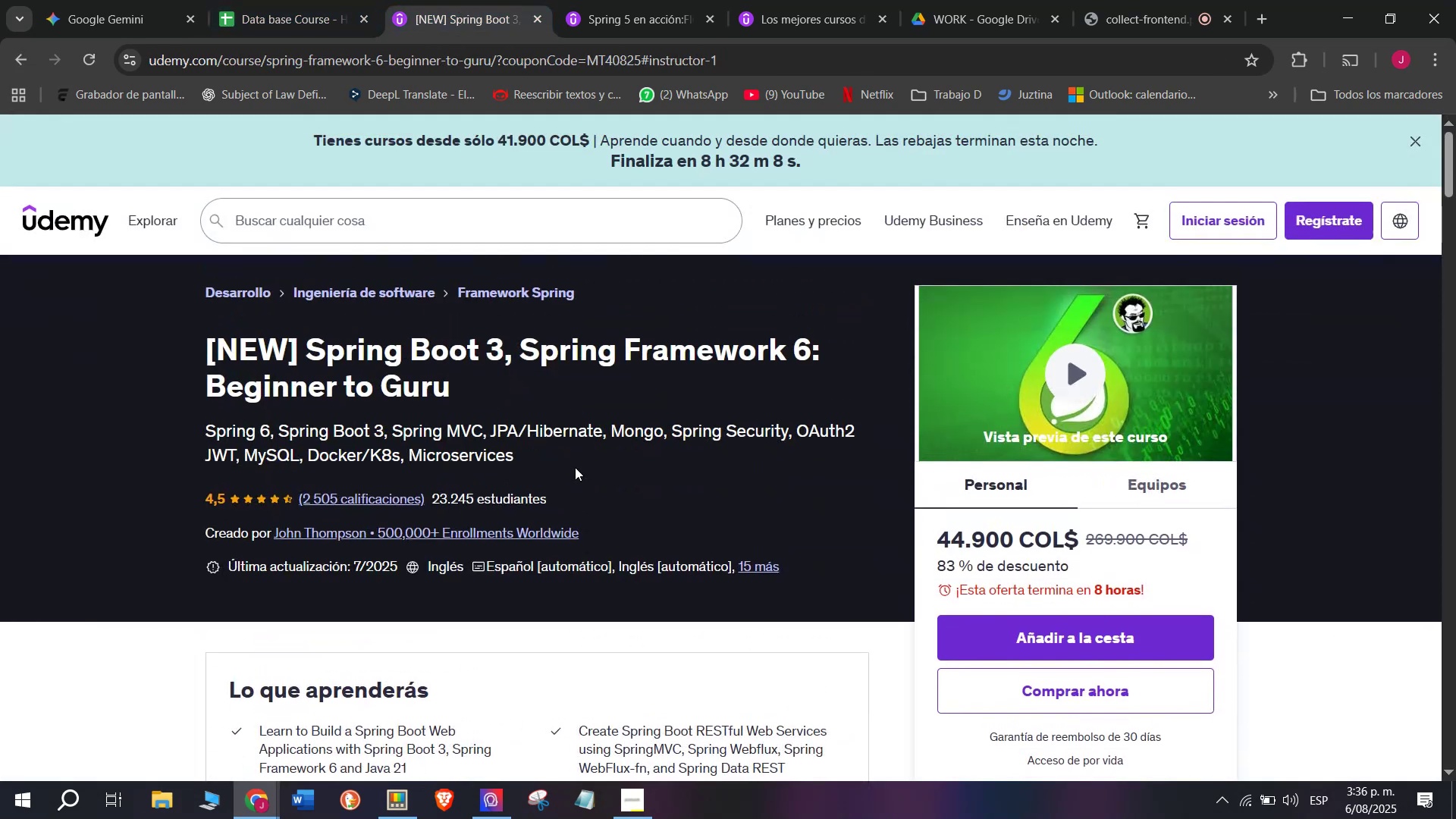 
key(Z)
 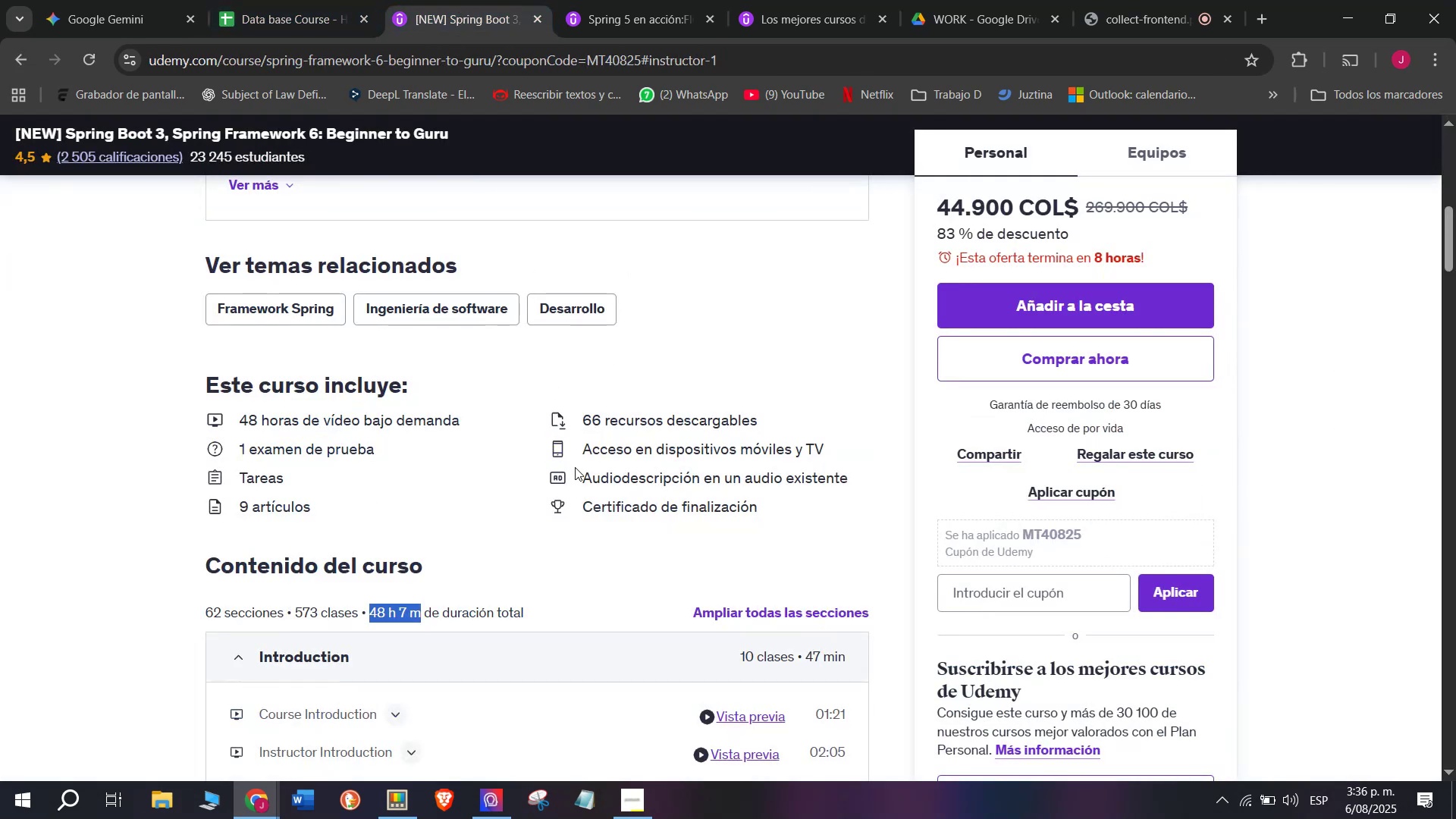 
key(Control+V)
 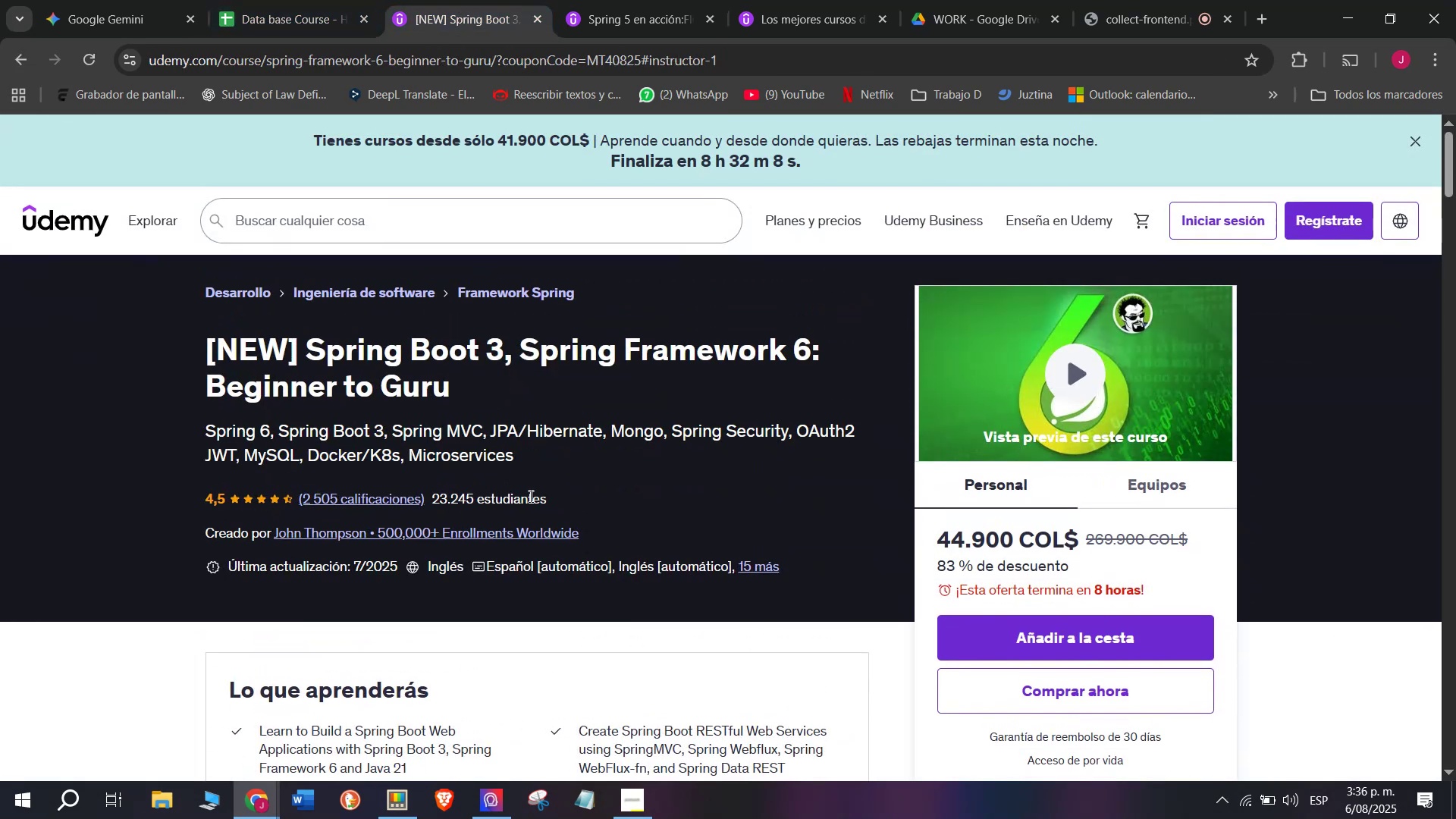 
left_click([962, 211])
 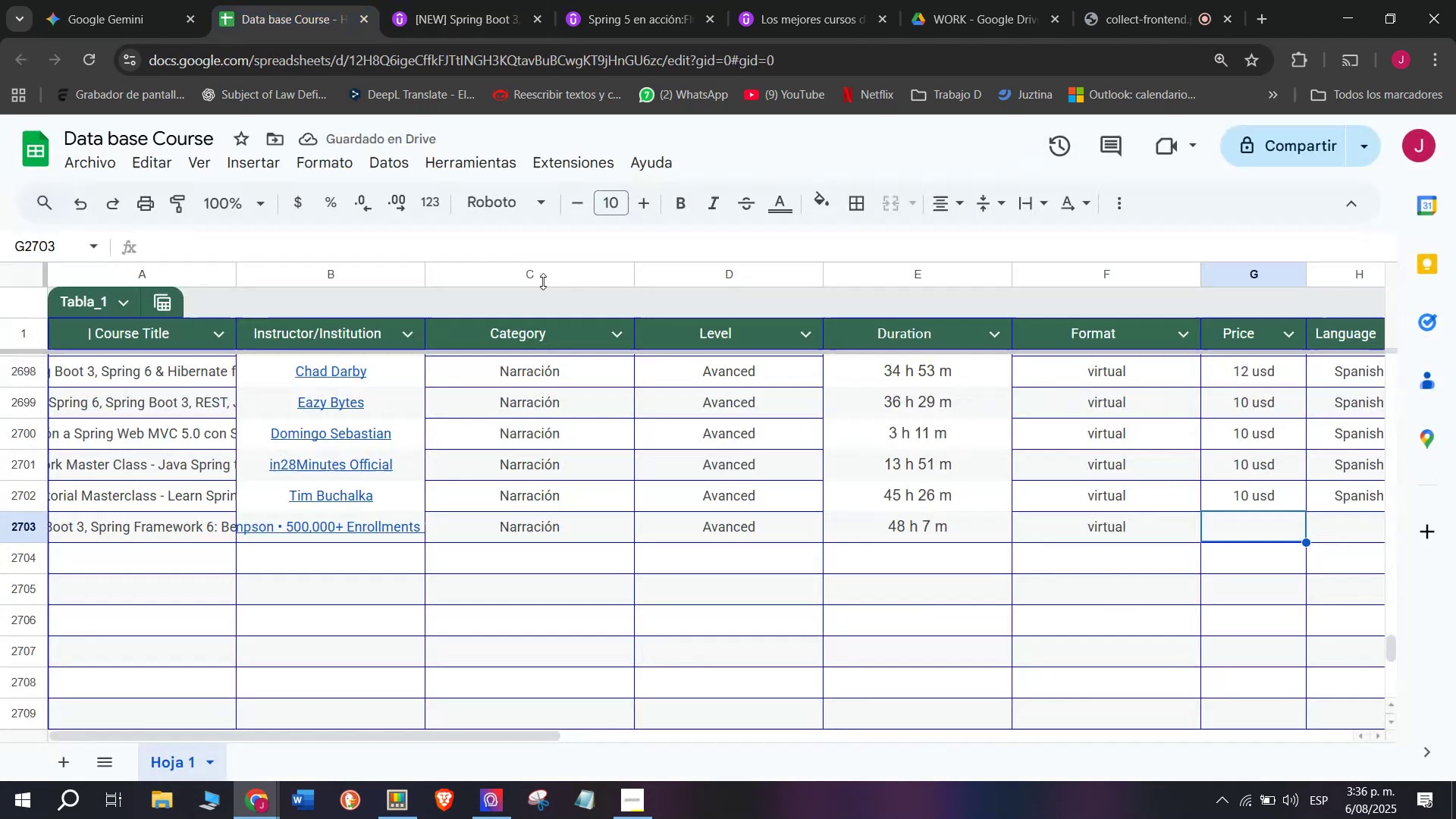 
left_click([1101, 508])
 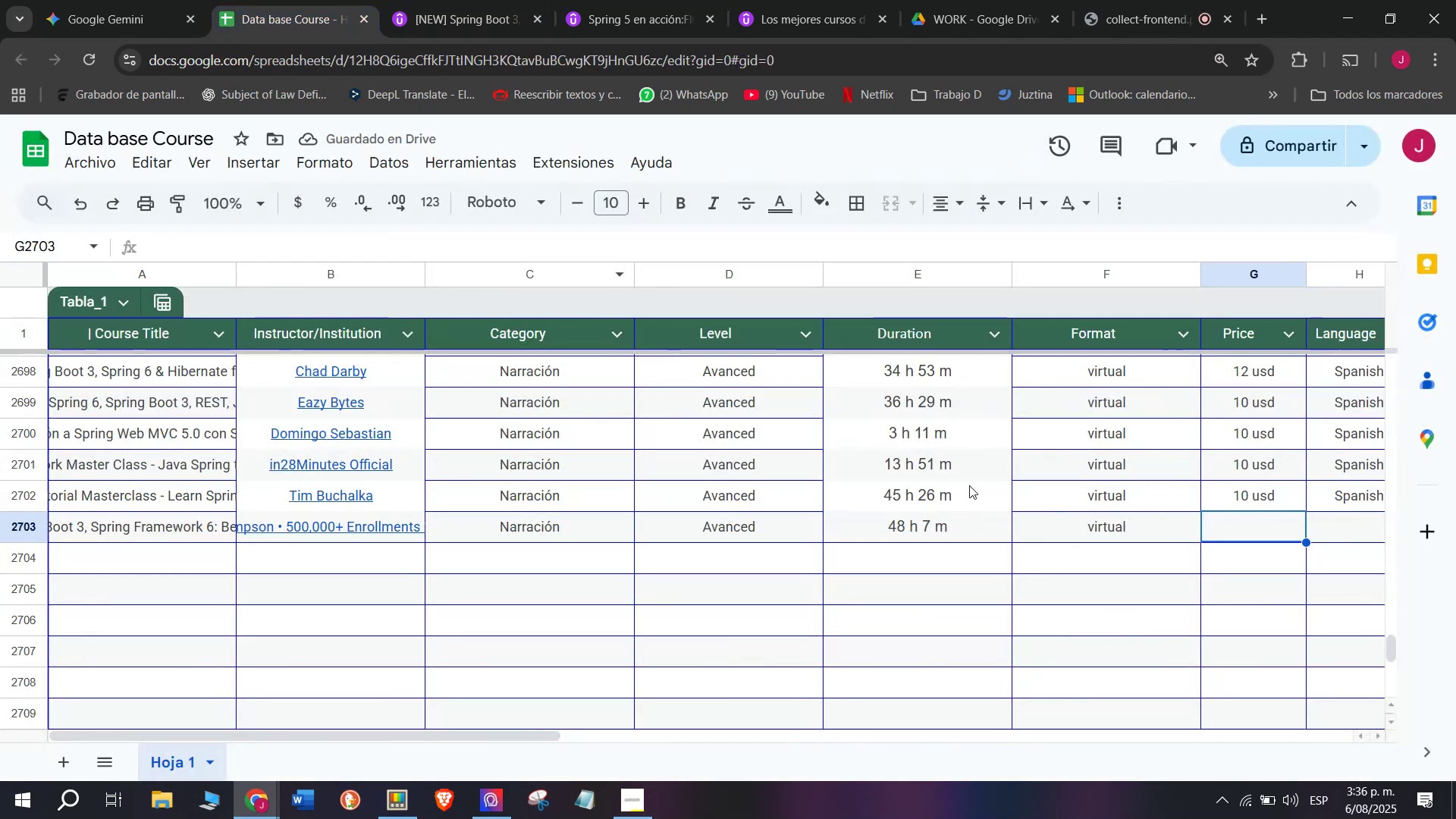 
key(Break)
 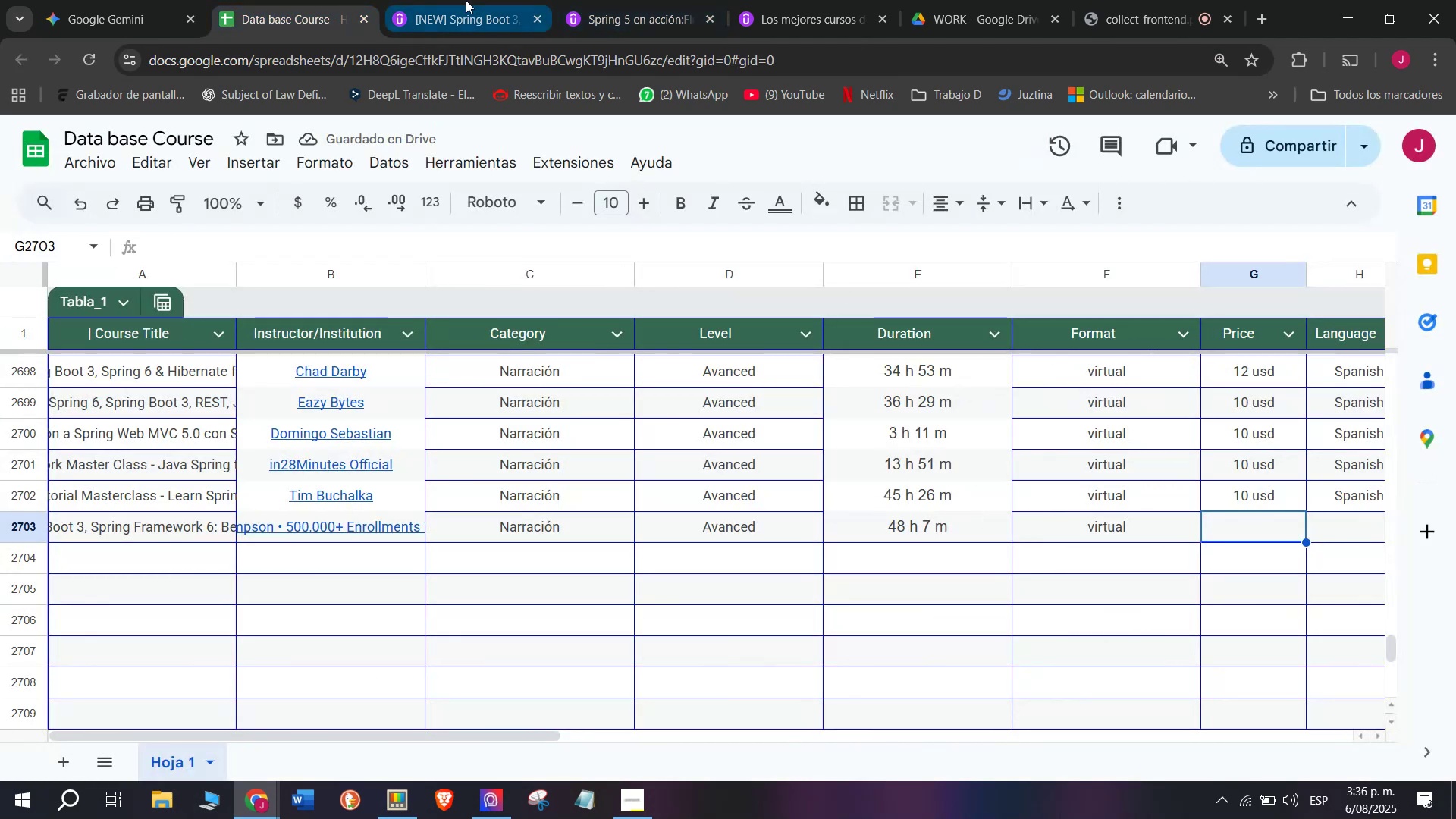 
key(Control+ControlLeft)
 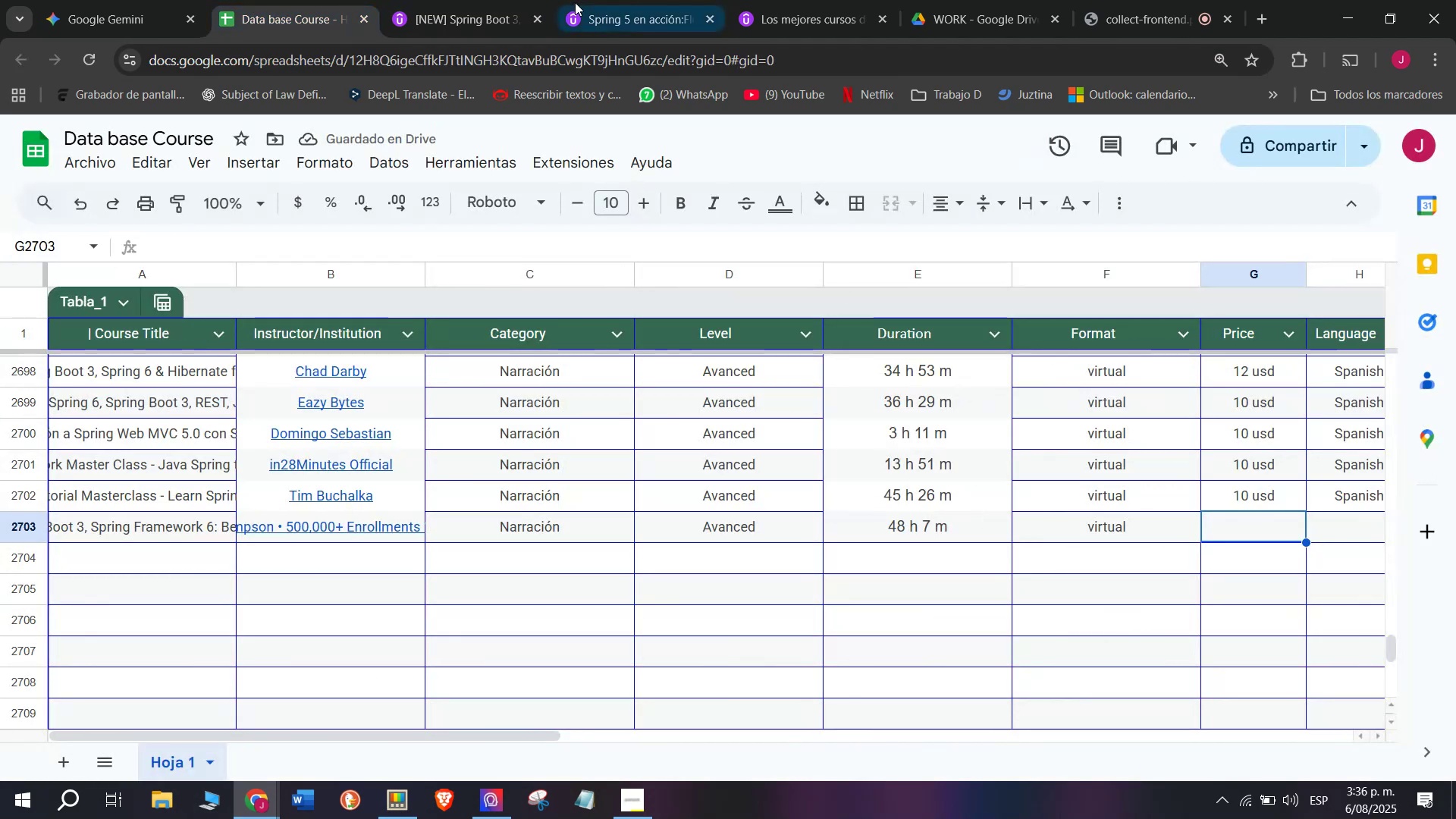 
key(Control+C)
 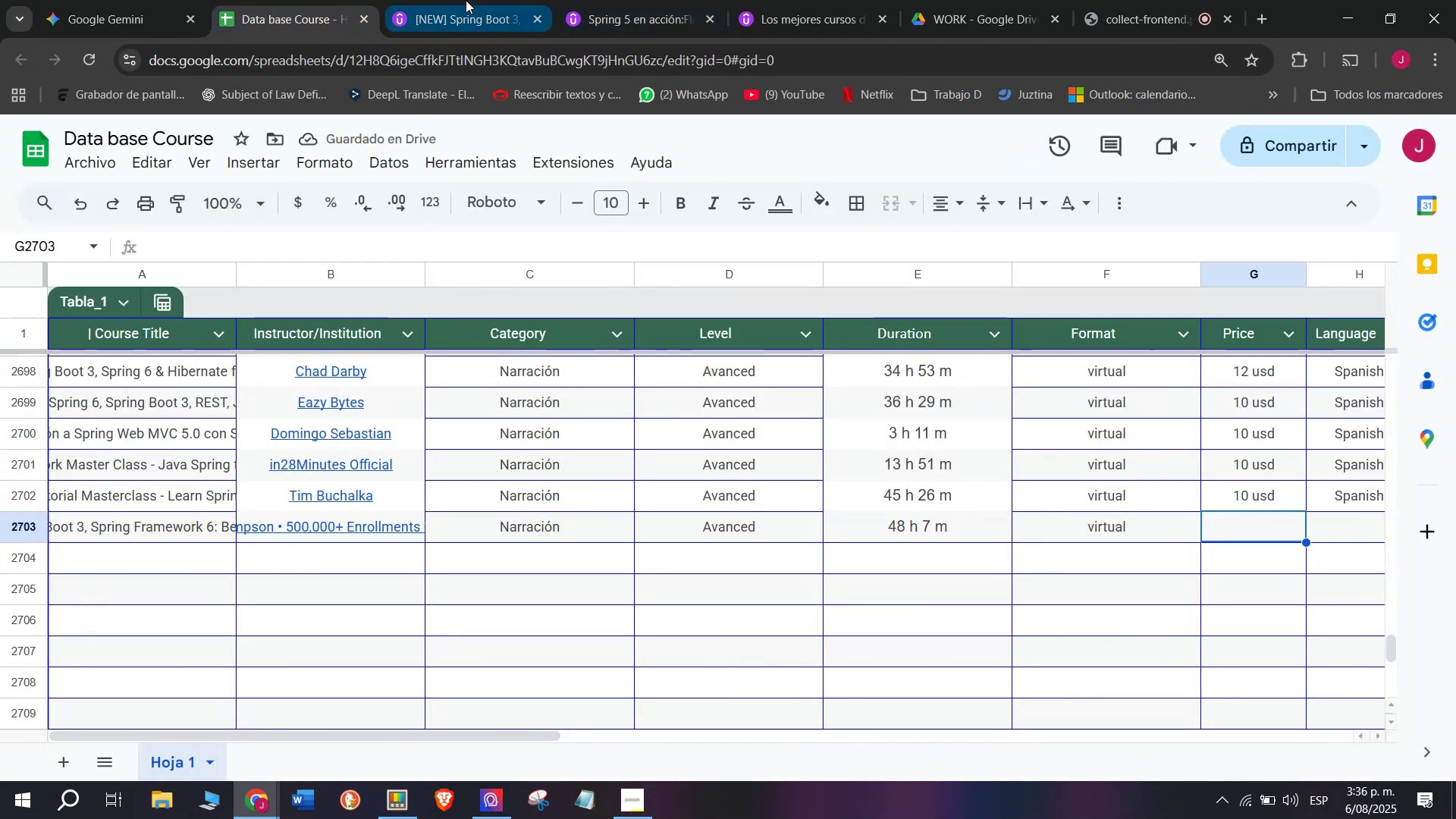 
key(Control+ControlLeft)
 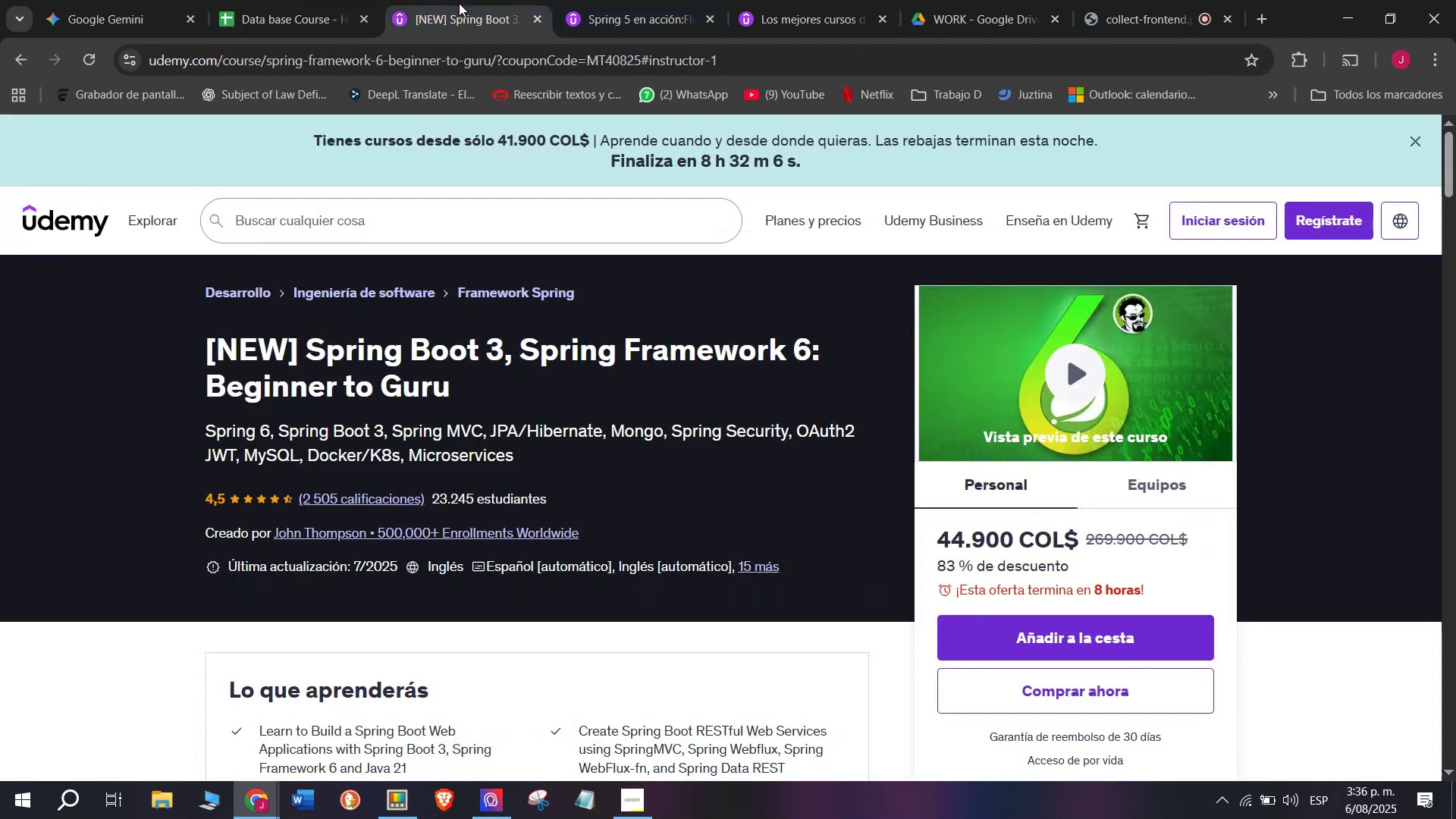 
key(Z)
 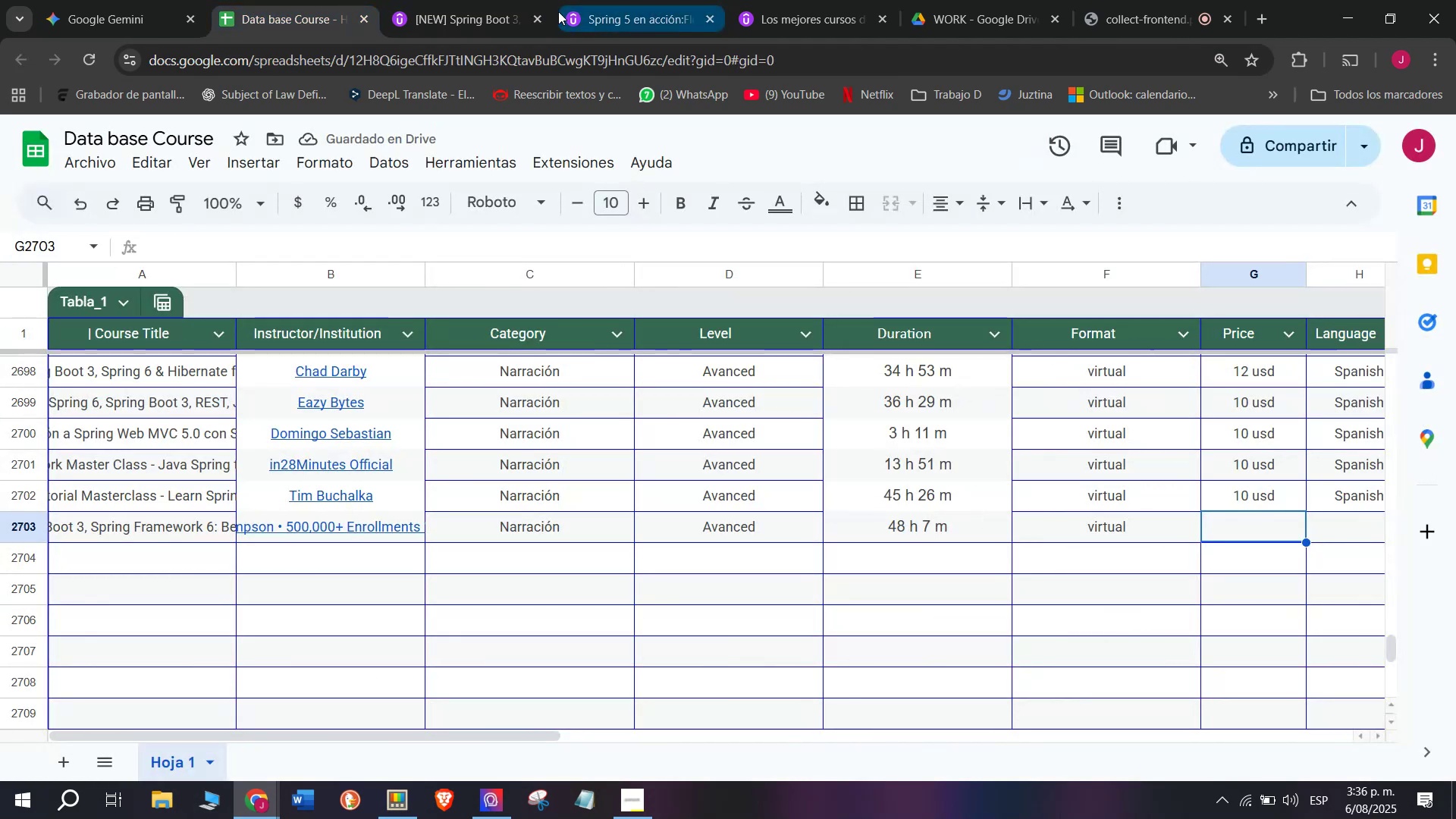 
key(Control+V)
 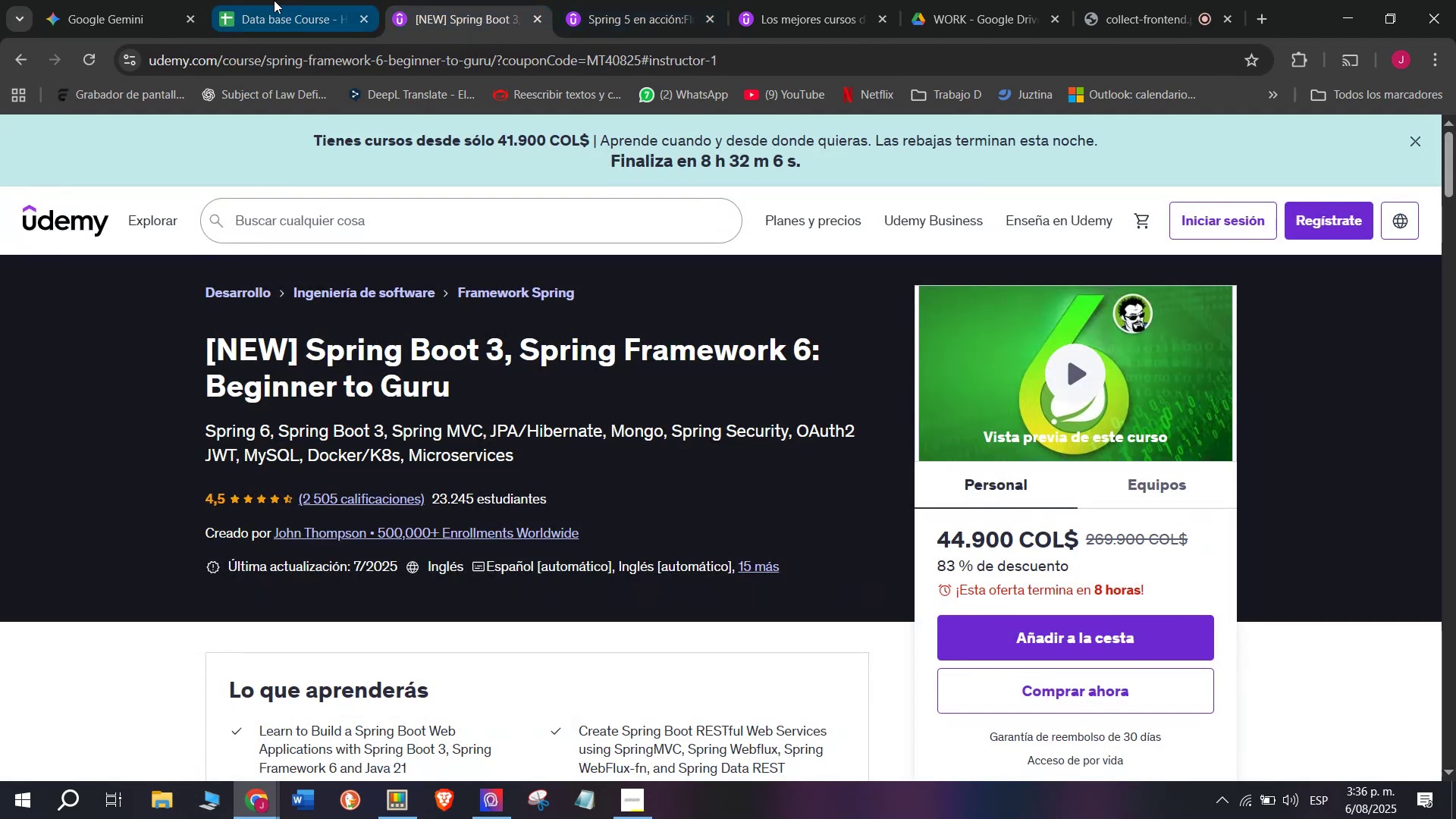 
left_click([458, 0])
 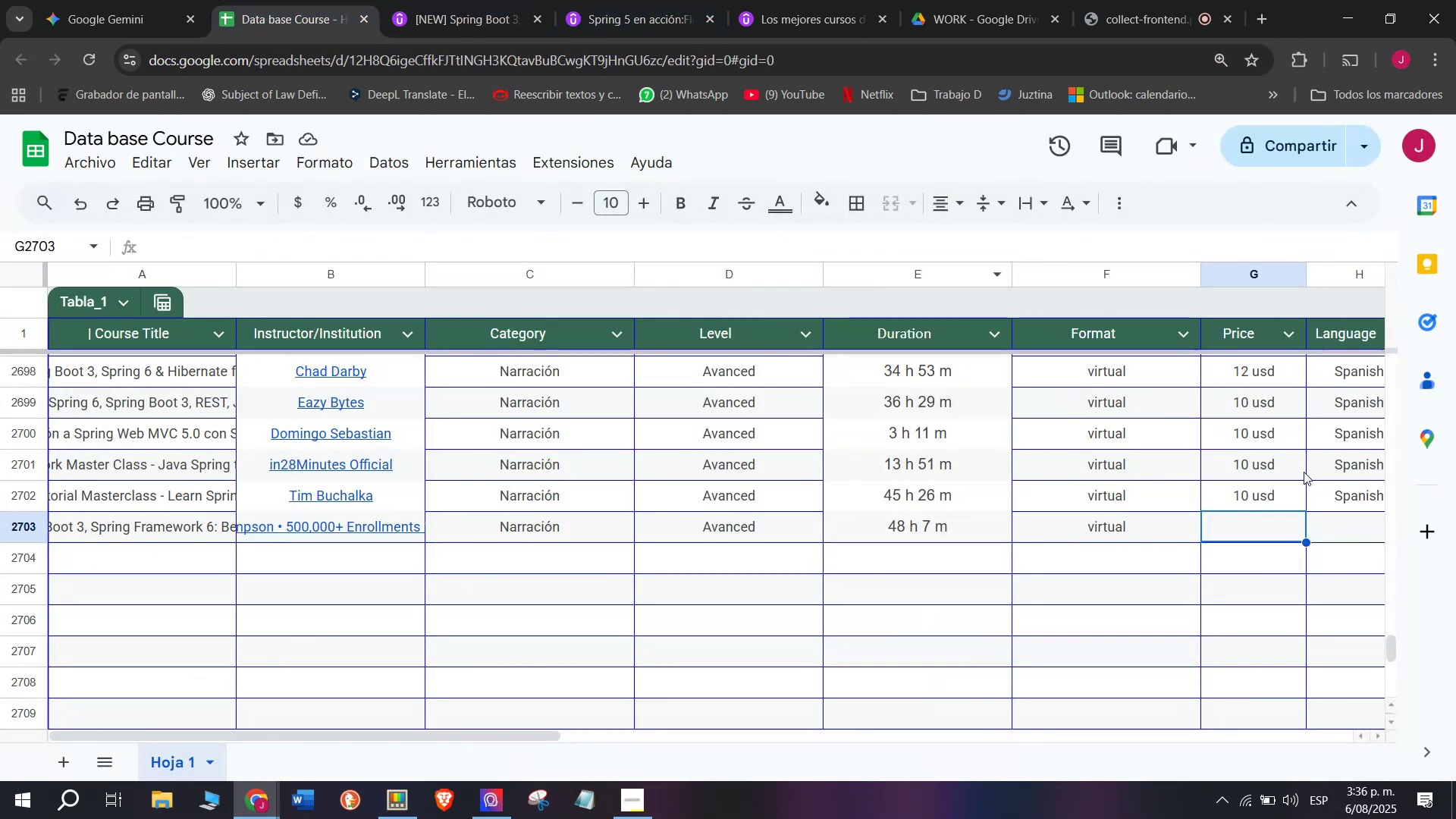 
scroll: coordinate [575, 467], scroll_direction: up, amount: 3.0
 